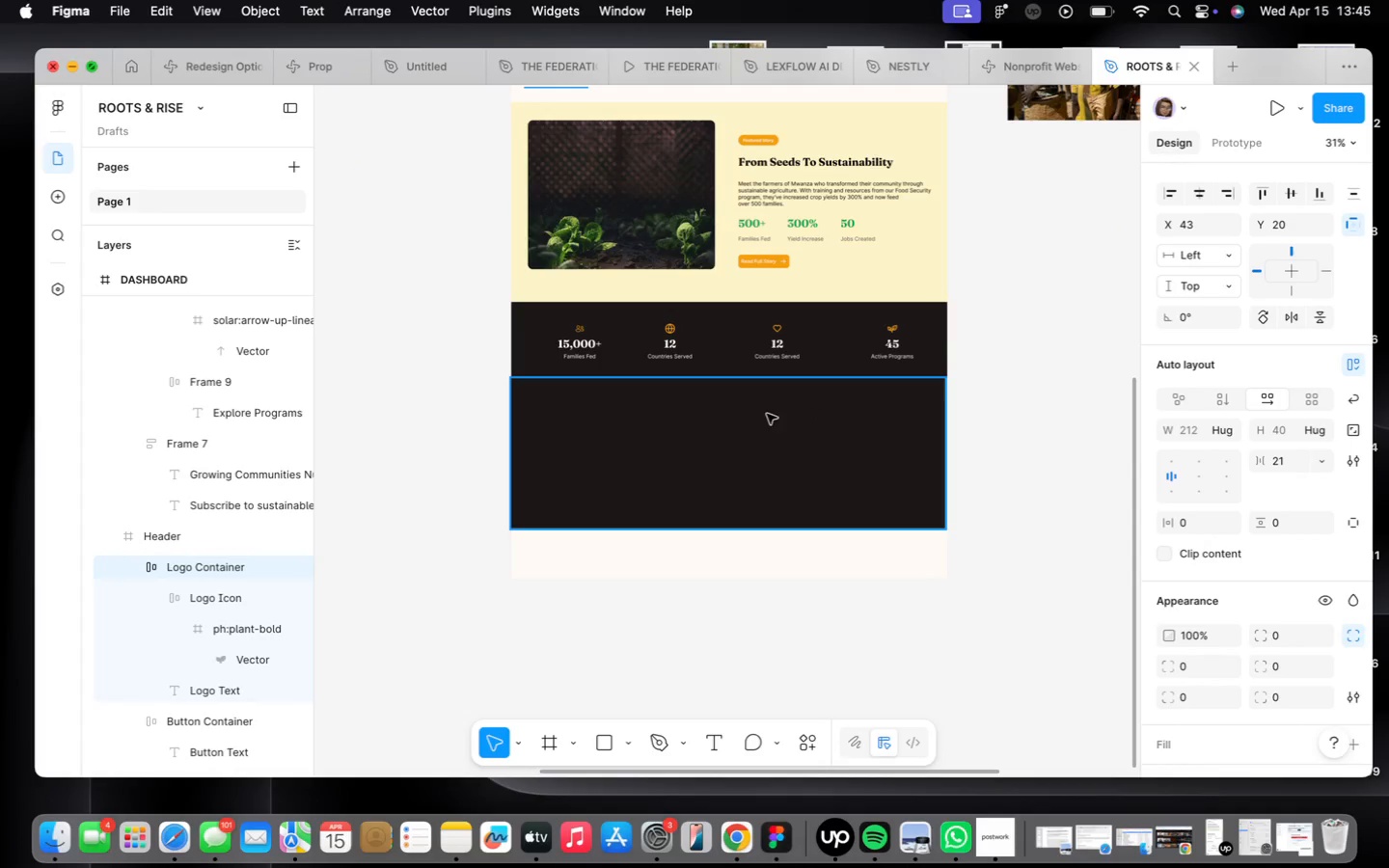 
right_click([483, 426])
 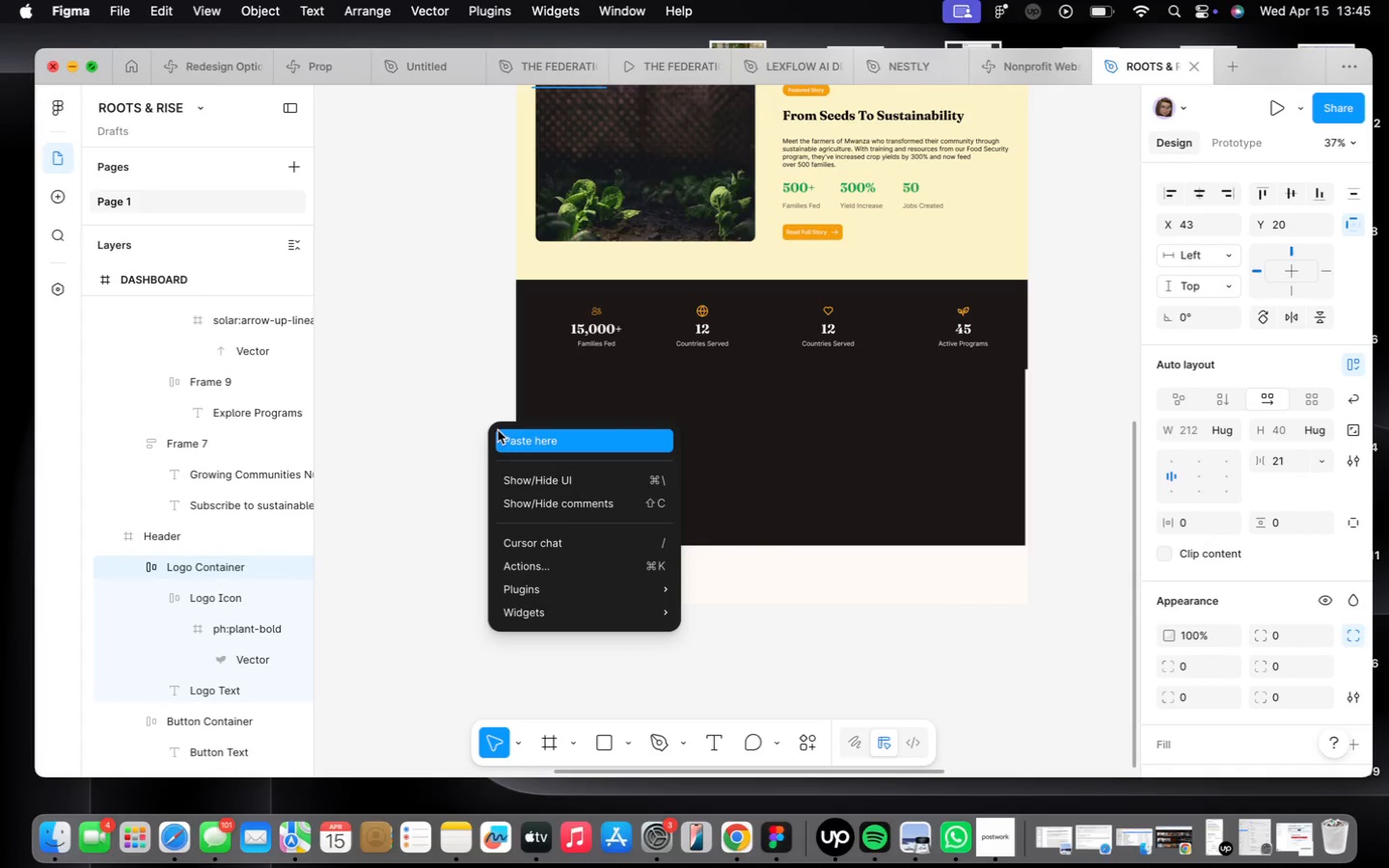 
scroll: coordinate [483, 427], scroll_direction: up, amount: 2.0
 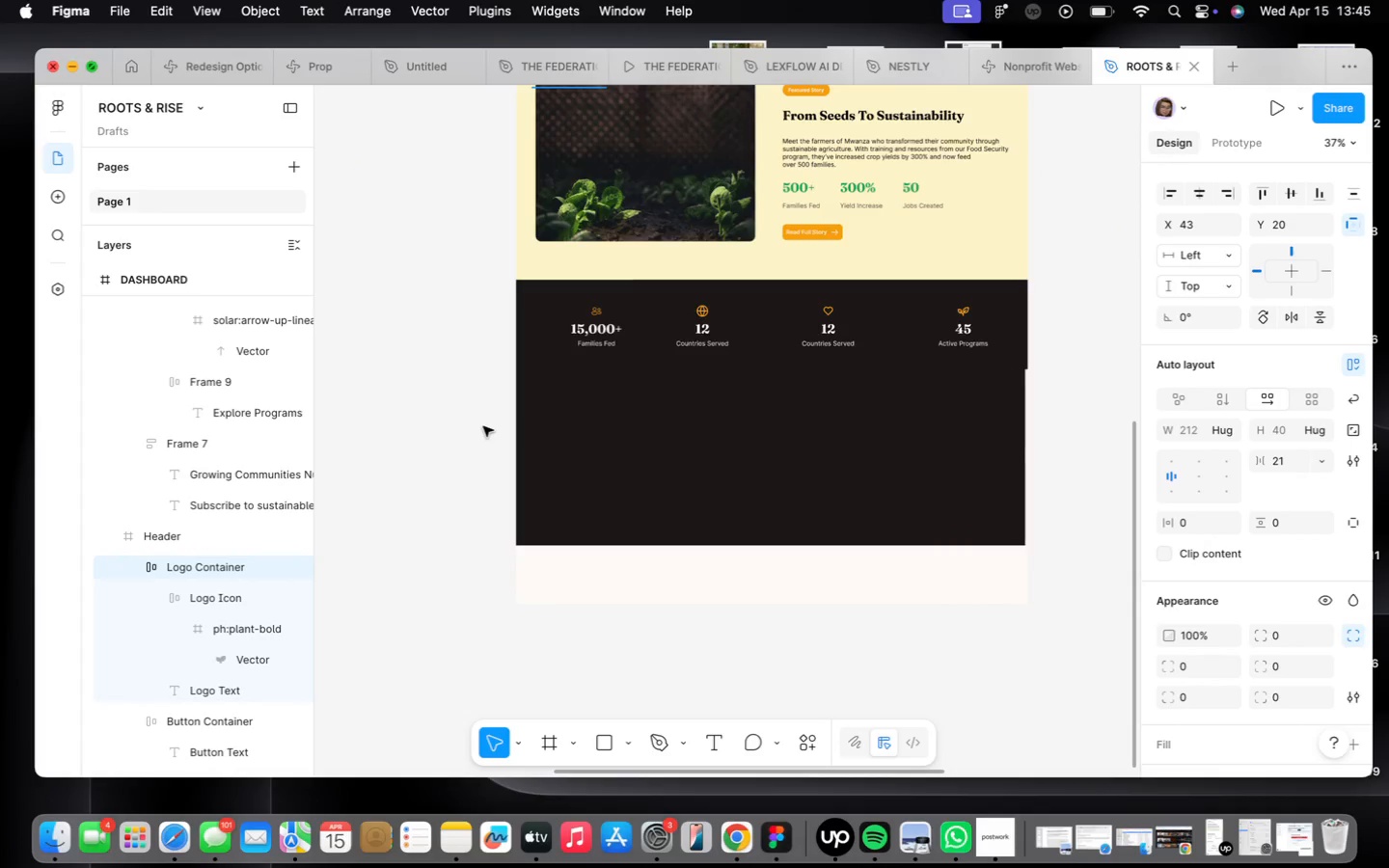 
left_click([502, 433])
 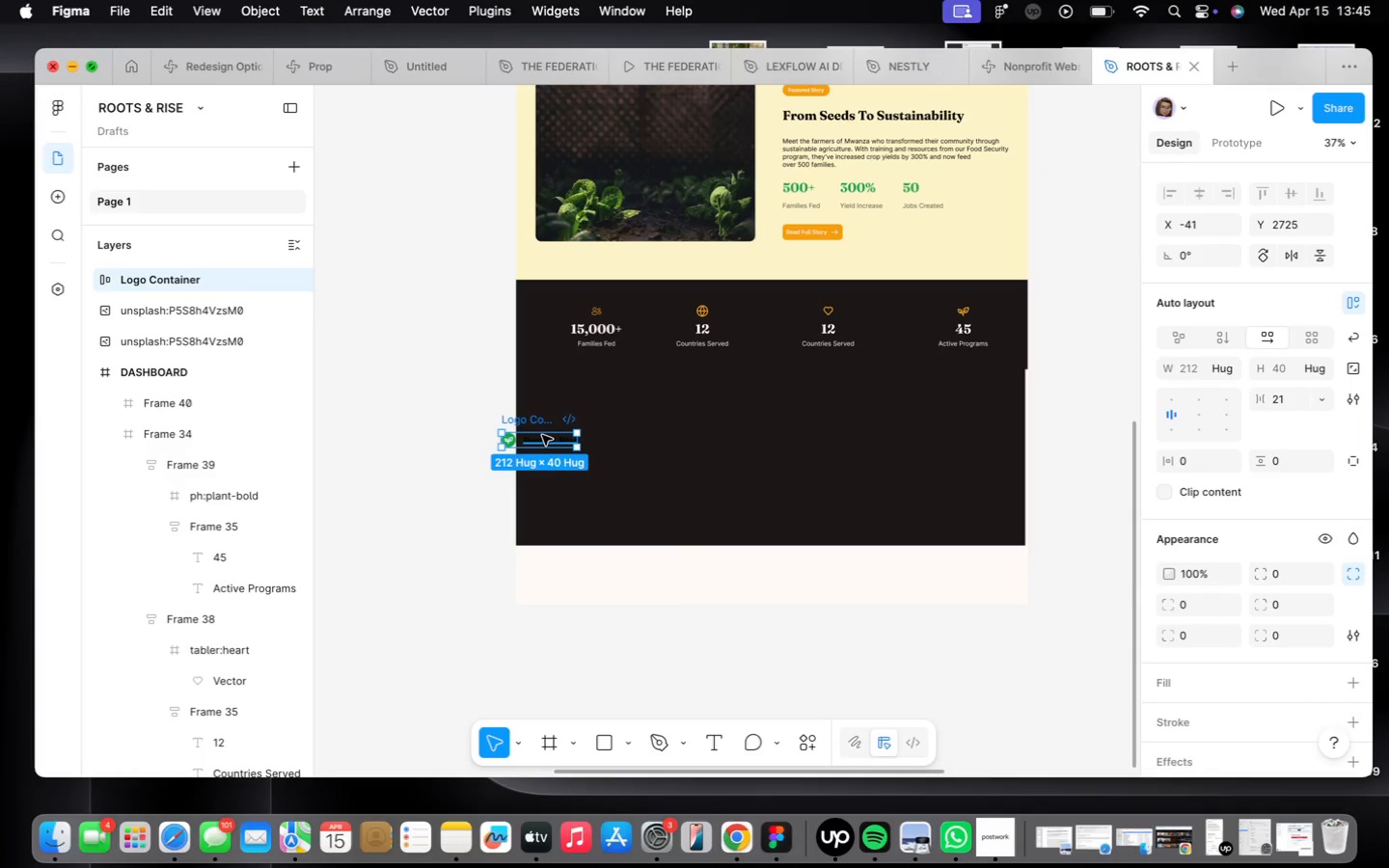 
left_click_drag(start_coordinate=[542, 439], to_coordinate=[477, 453])
 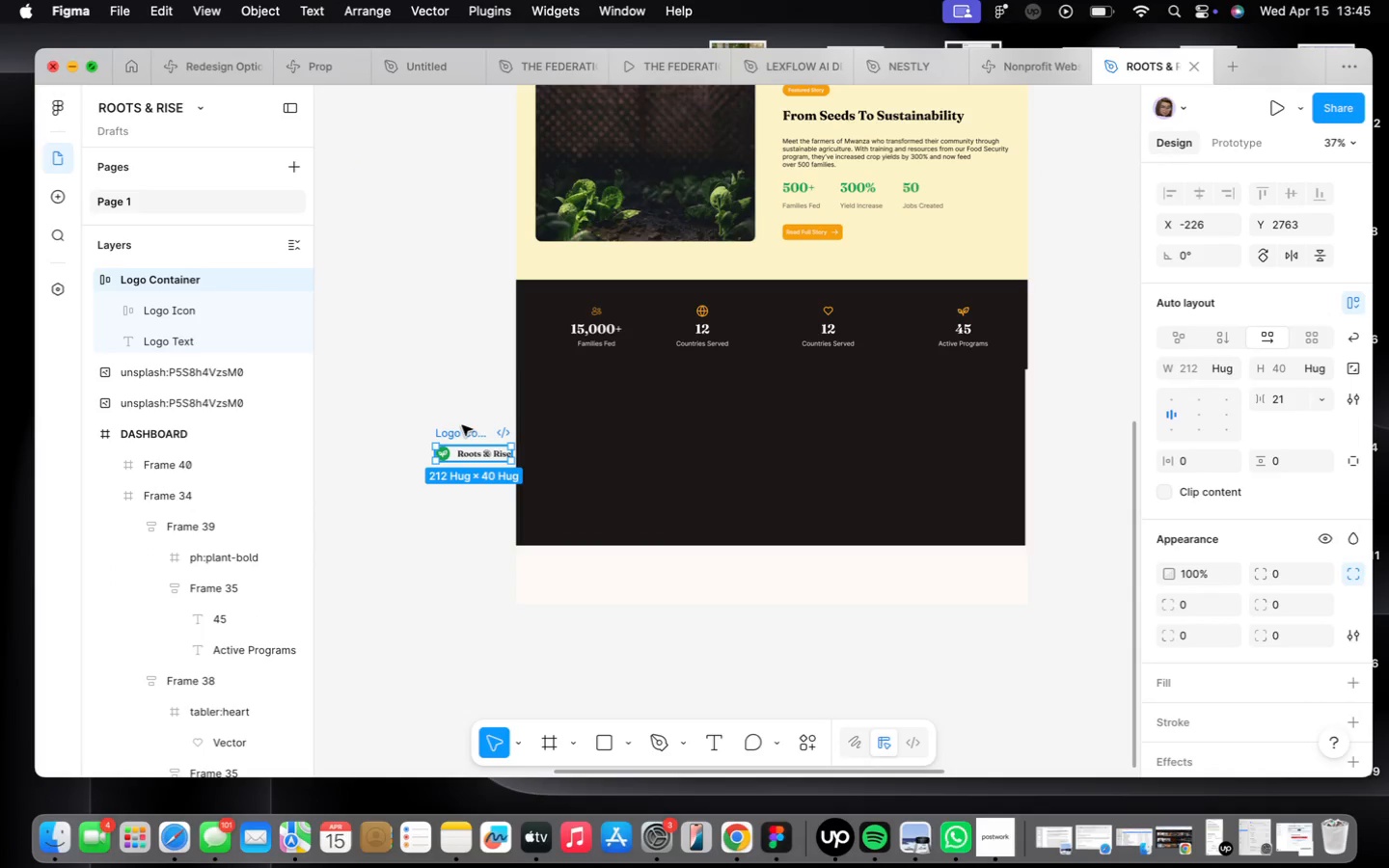 
left_click_drag(start_coordinate=[462, 427], to_coordinate=[561, 379])
 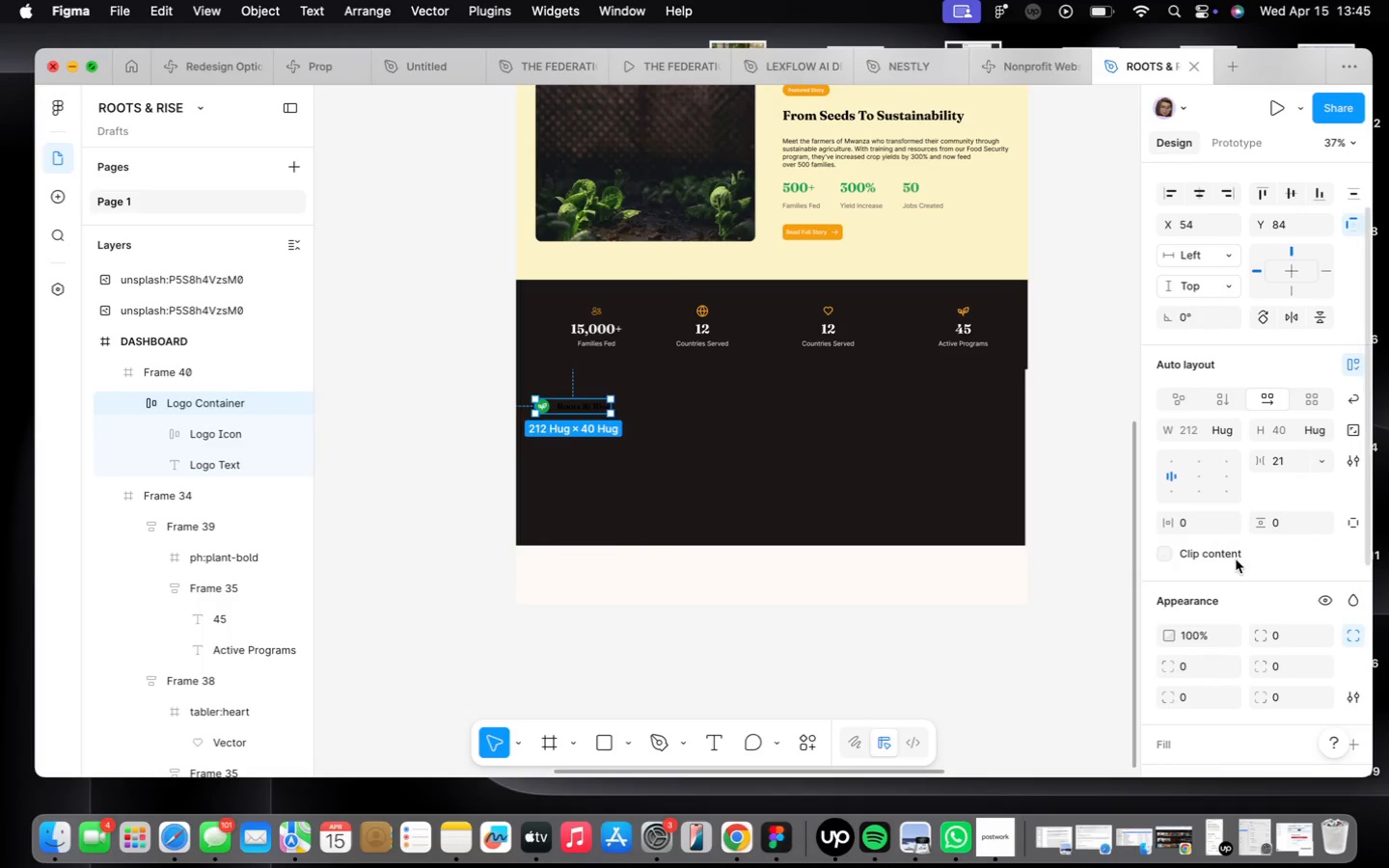 
scroll: coordinate [1236, 561], scroll_direction: down, amount: 17.0
 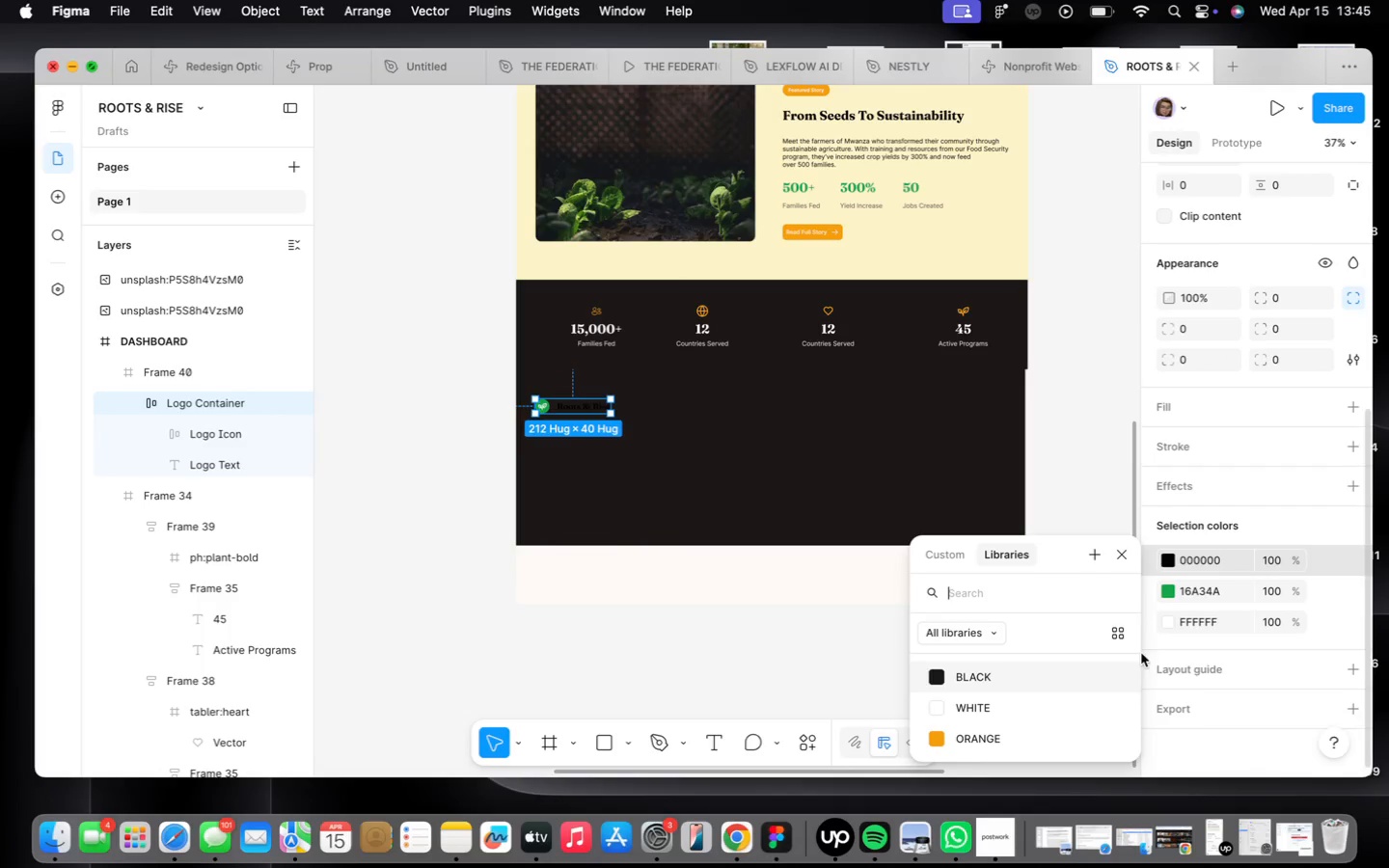 
left_click([1019, 695])
 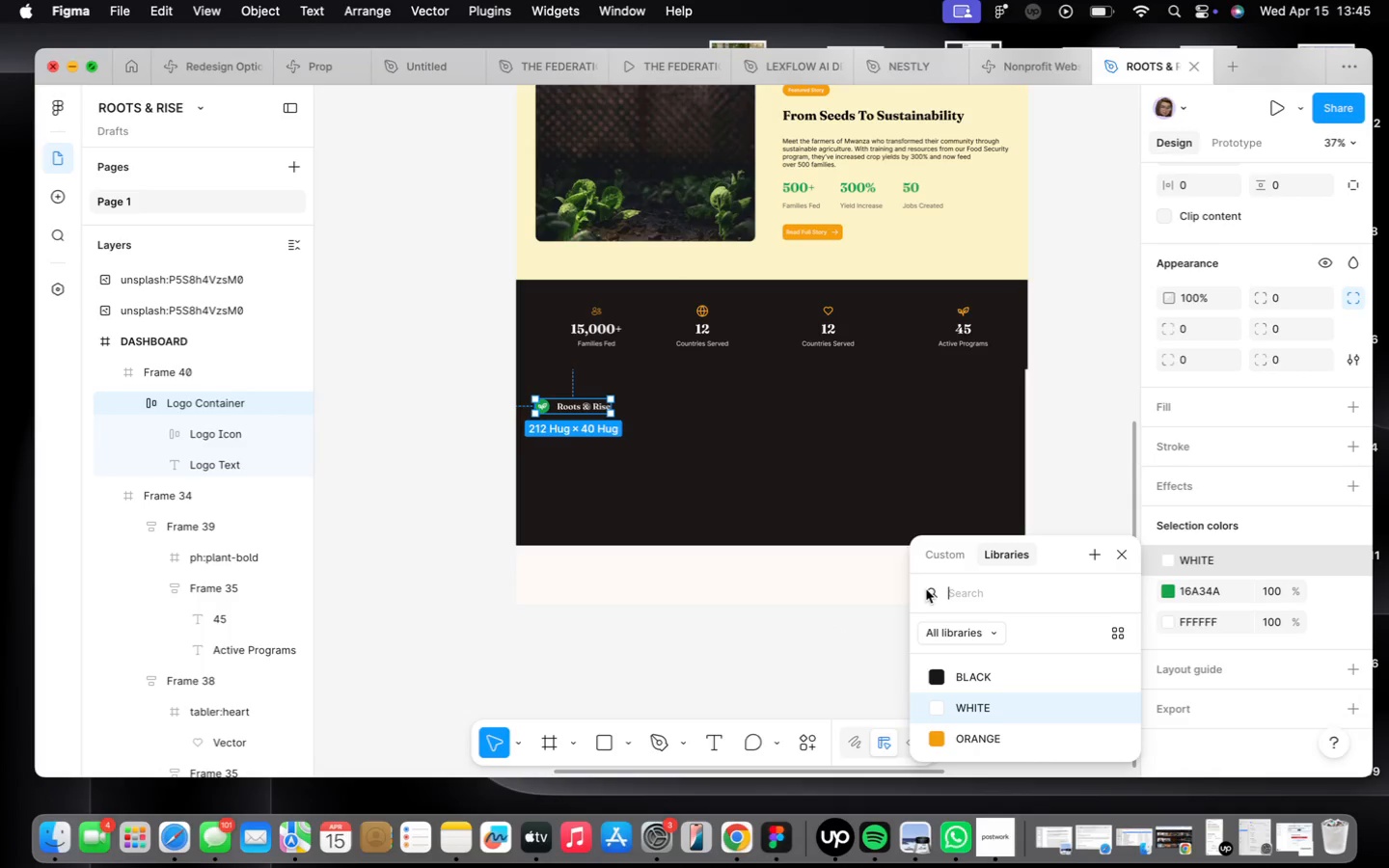 
wait(7.66)
 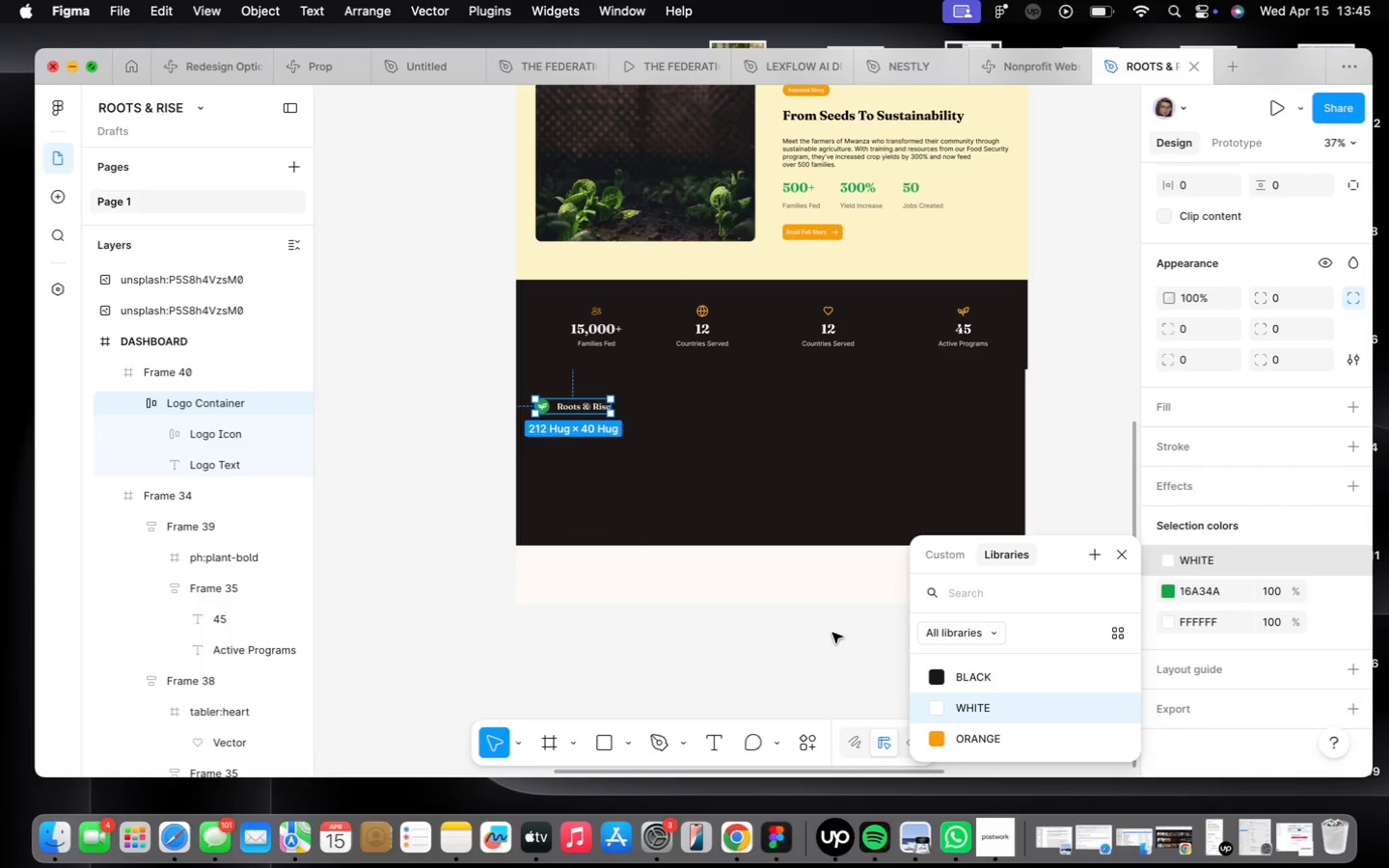 
left_click([1120, 561])
 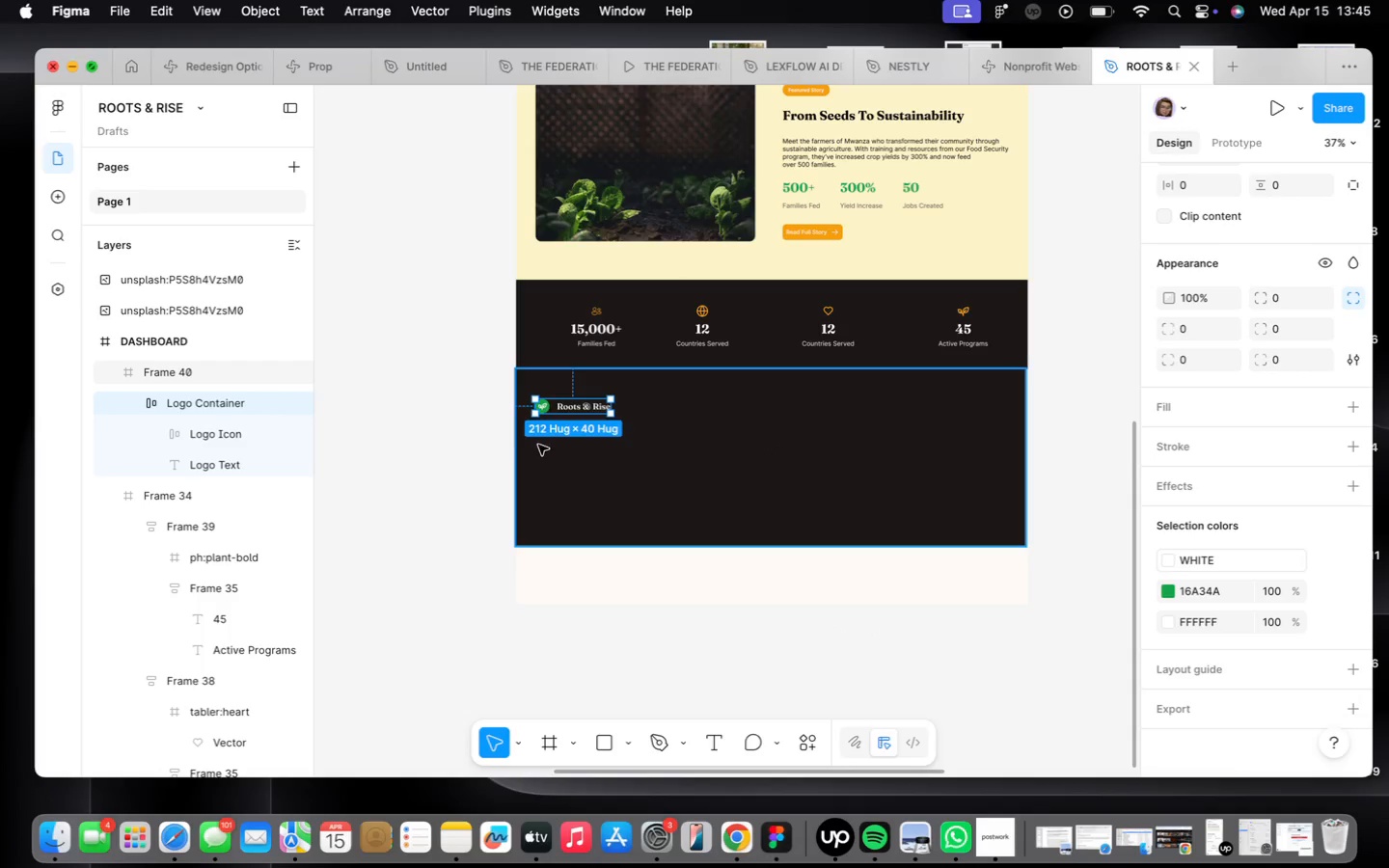 
scroll: coordinate [548, 441], scroll_direction: up, amount: 16.0
 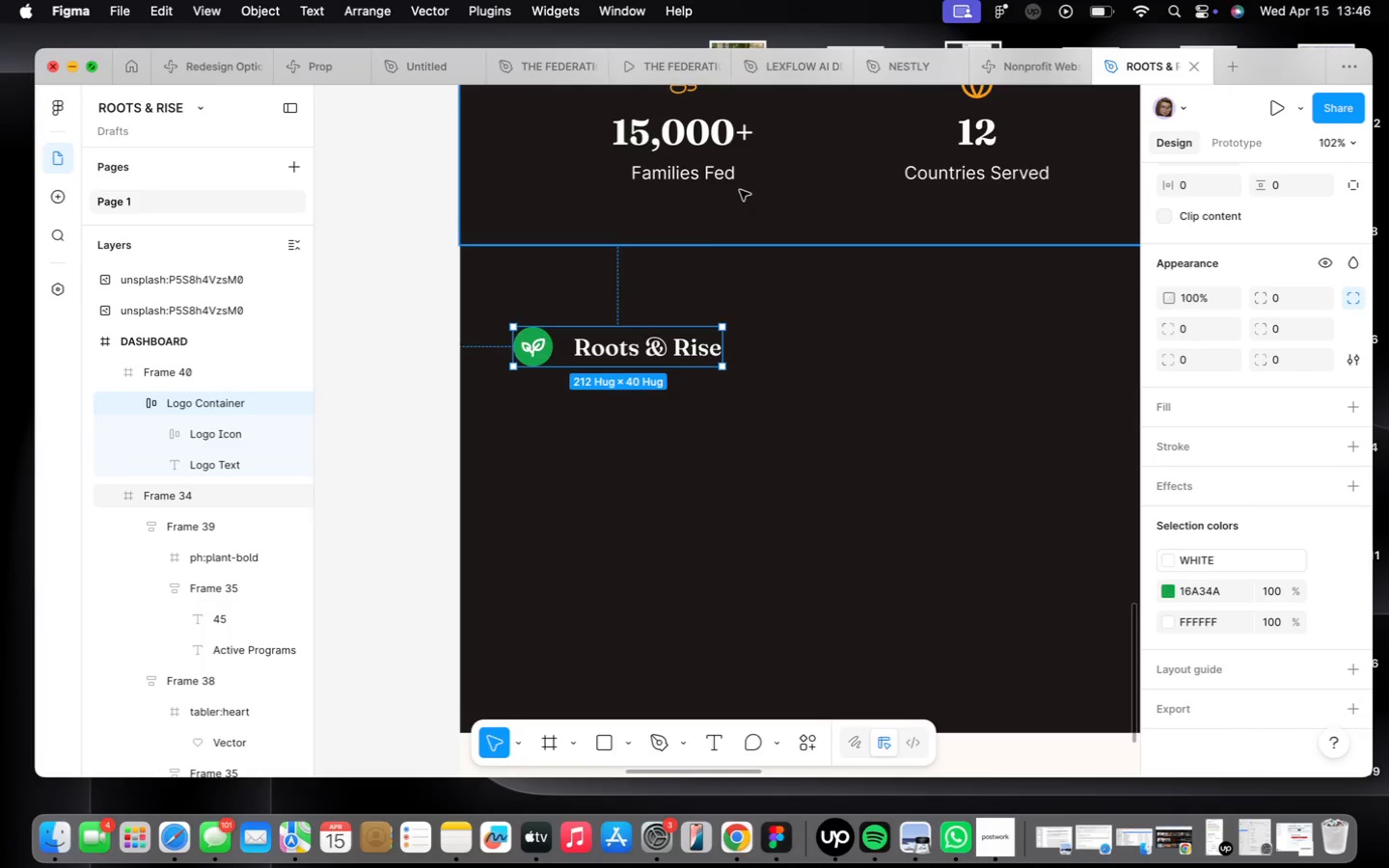 
wait(24.58)
 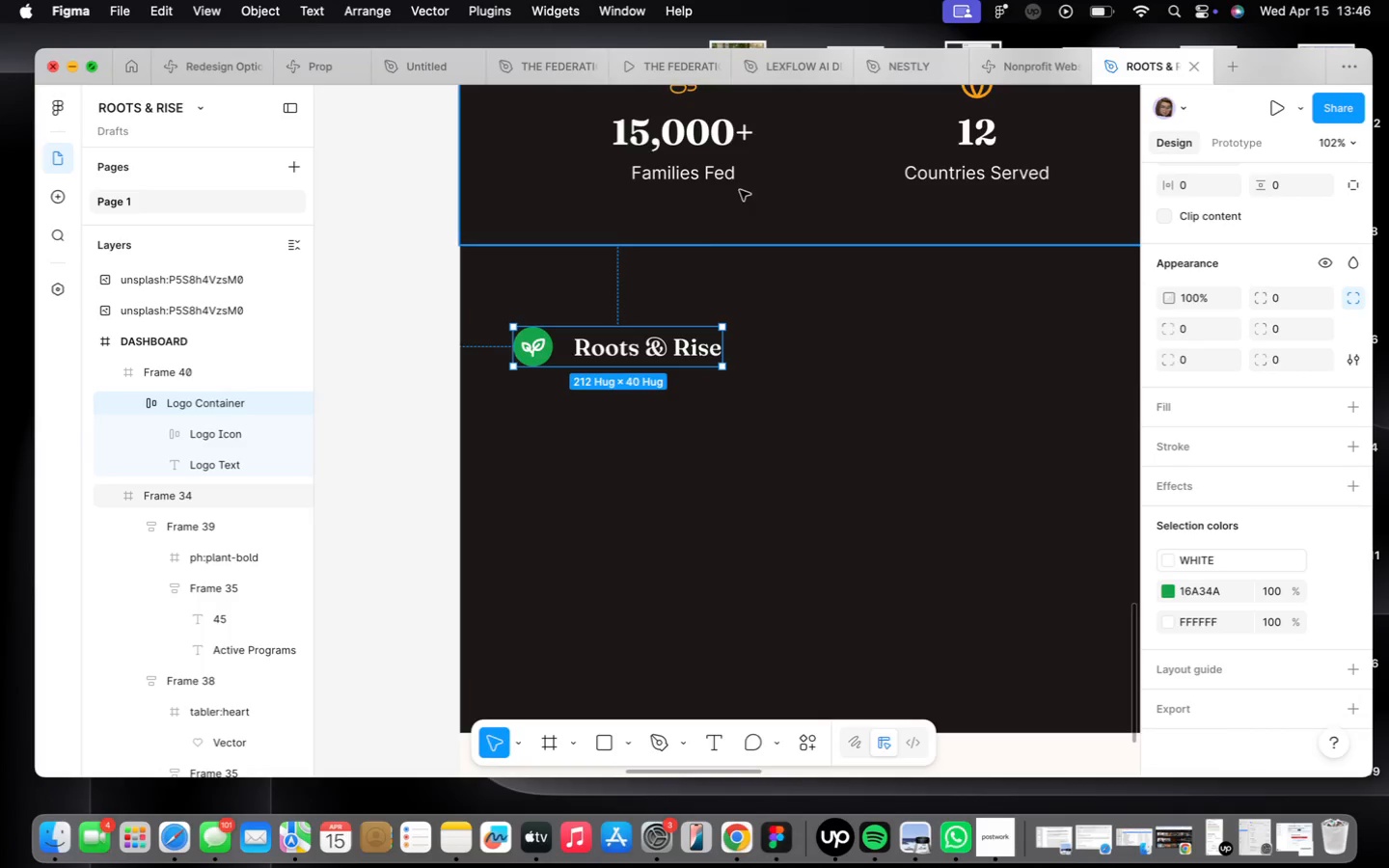 
left_click([629, 409])
 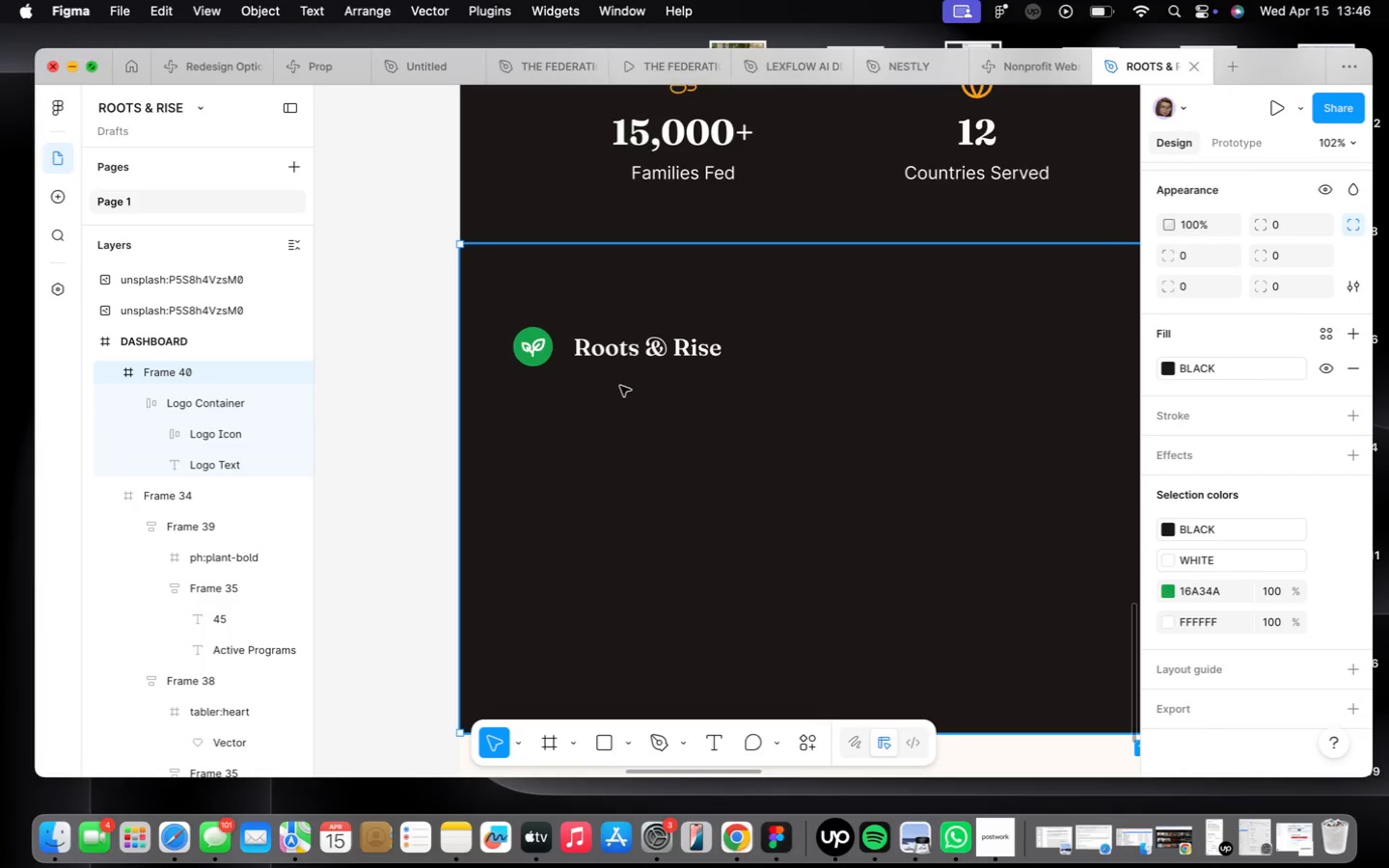 
scroll: coordinate [618, 390], scroll_direction: down, amount: 4.0
 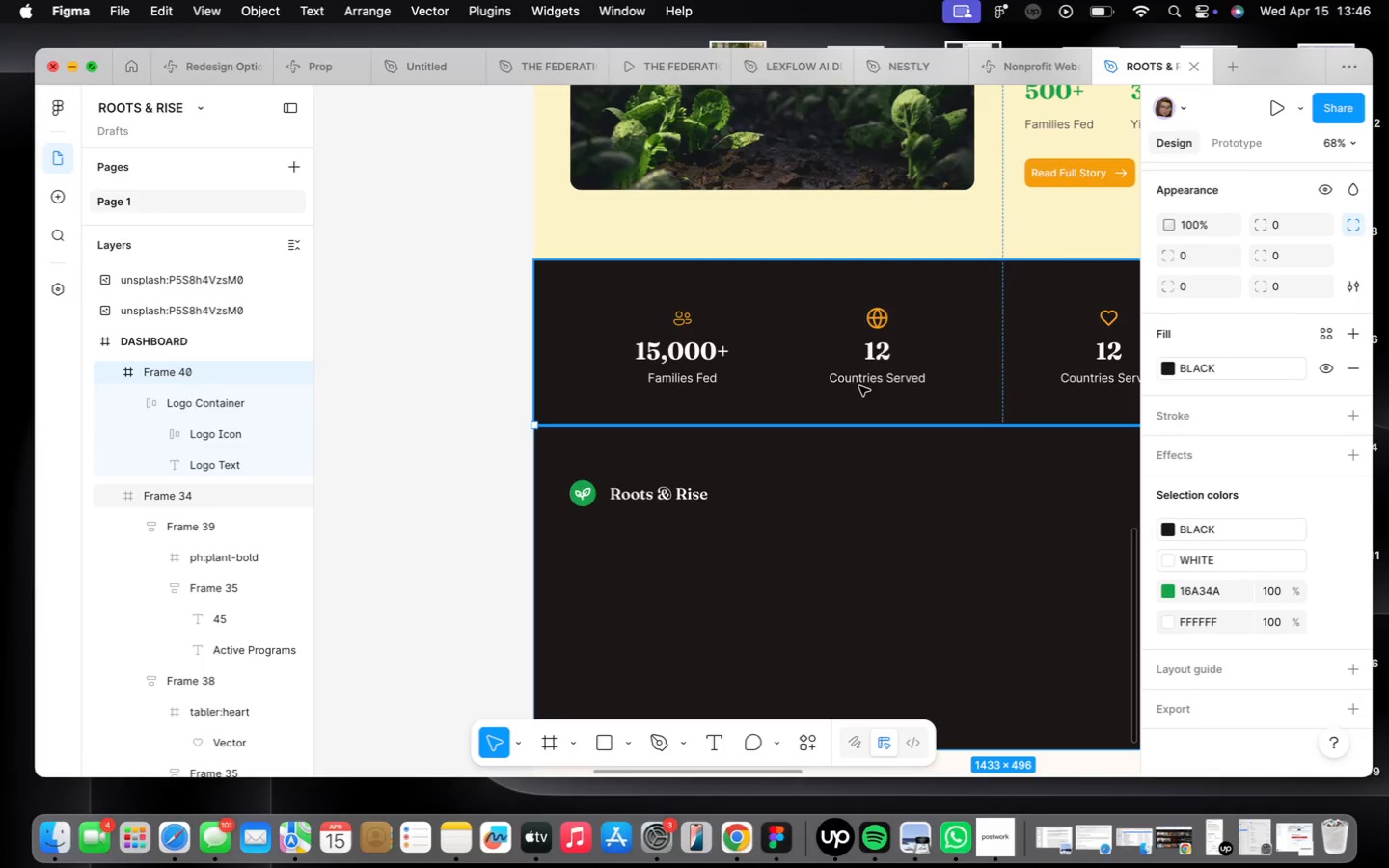 
double_click([844, 383])
 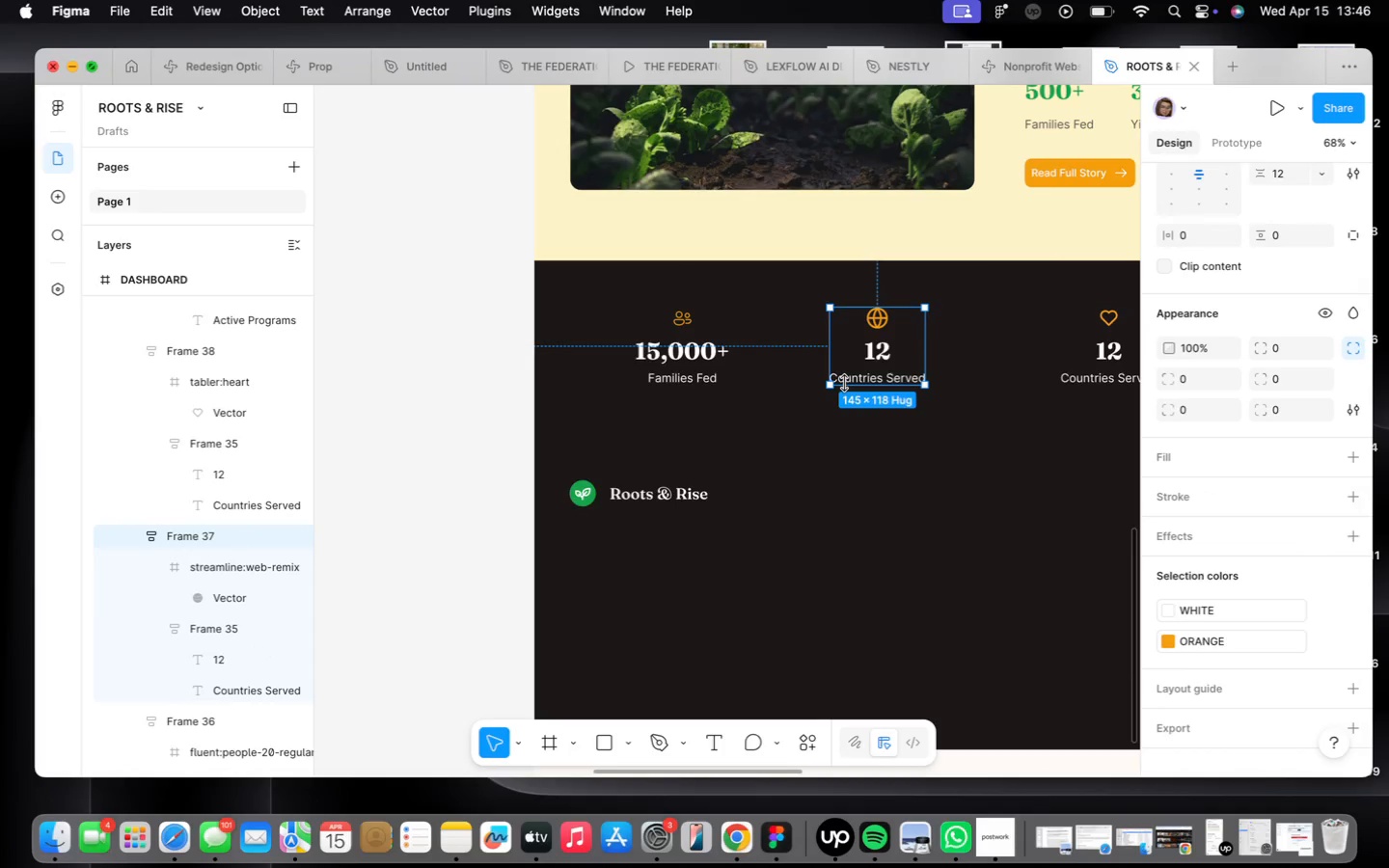 
triple_click([844, 383])
 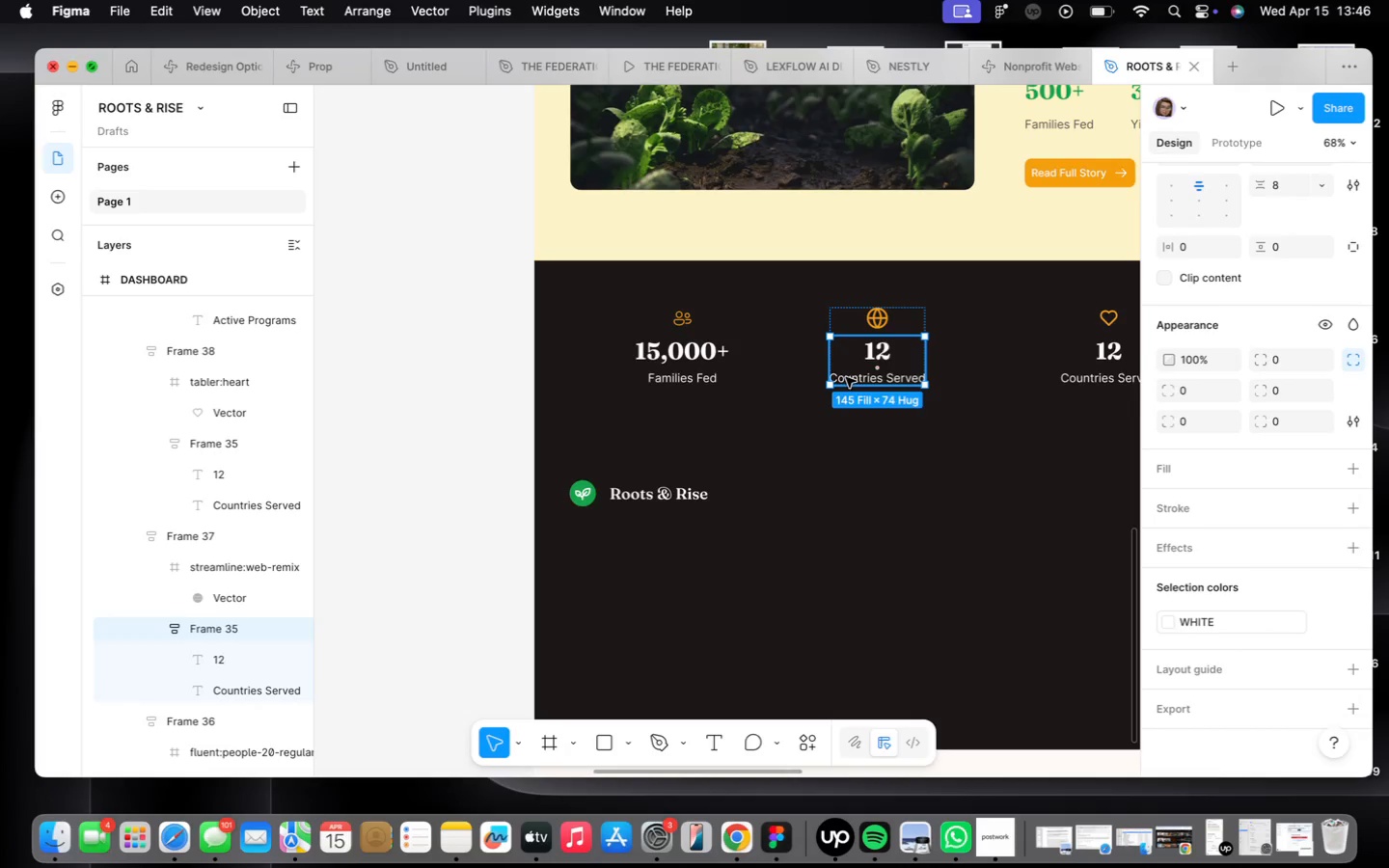 
double_click([846, 377])
 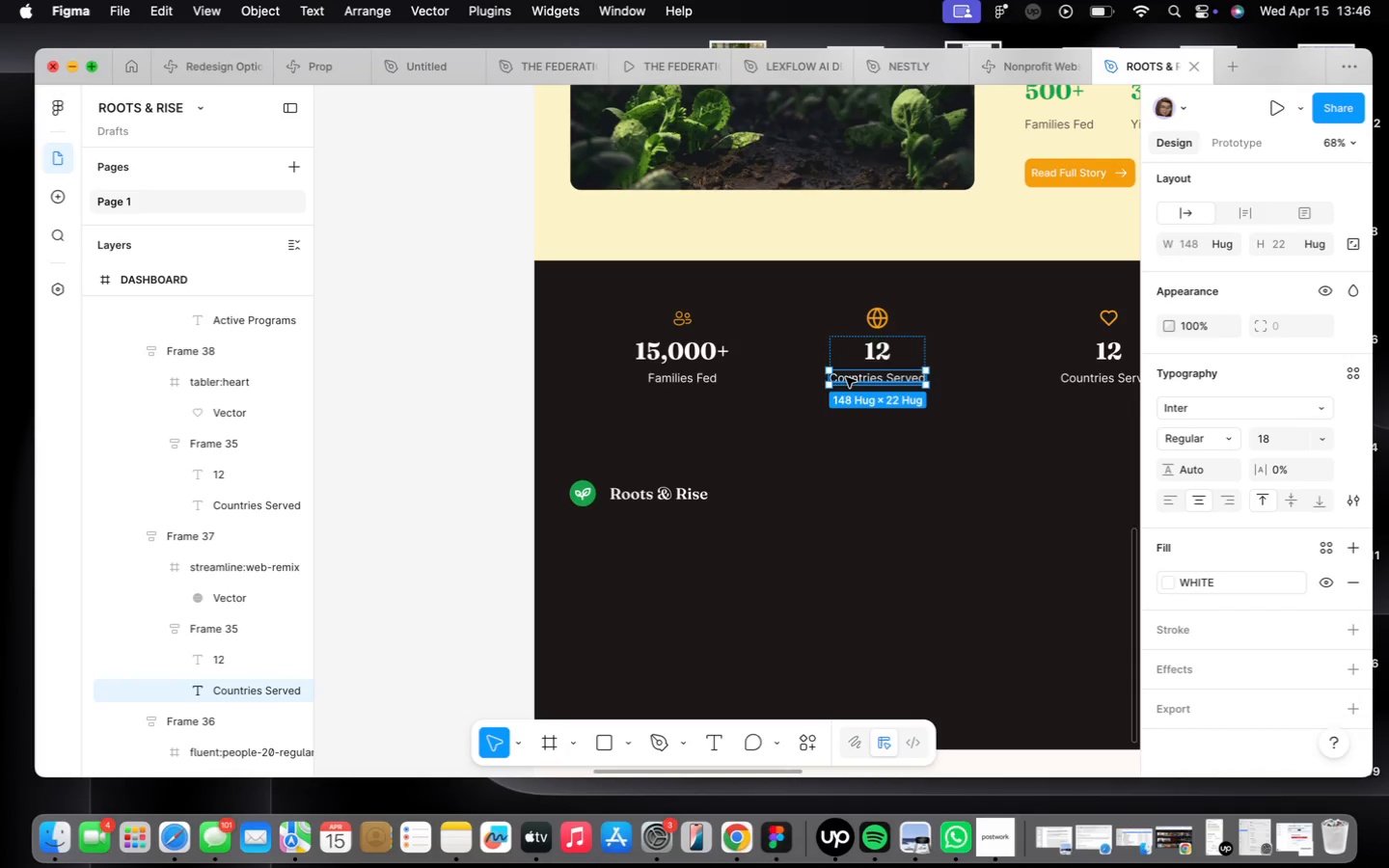 
hold_key(key=OptionLeft, duration=2.08)
left_click_drag(start_coordinate=[846, 377], to_coordinate=[628, 527])
 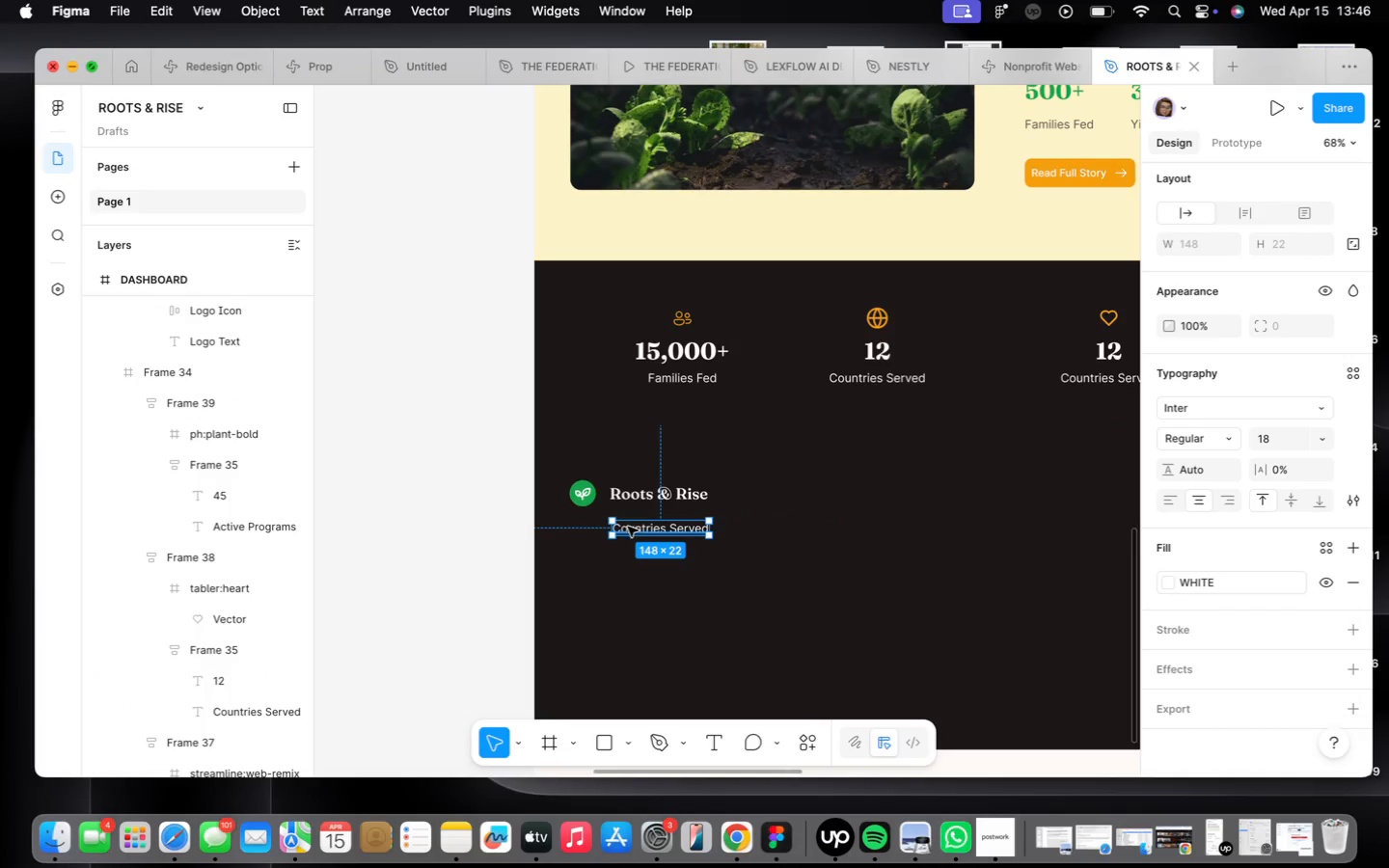 
scroll: coordinate [628, 524], scroll_direction: up, amount: 5.0
 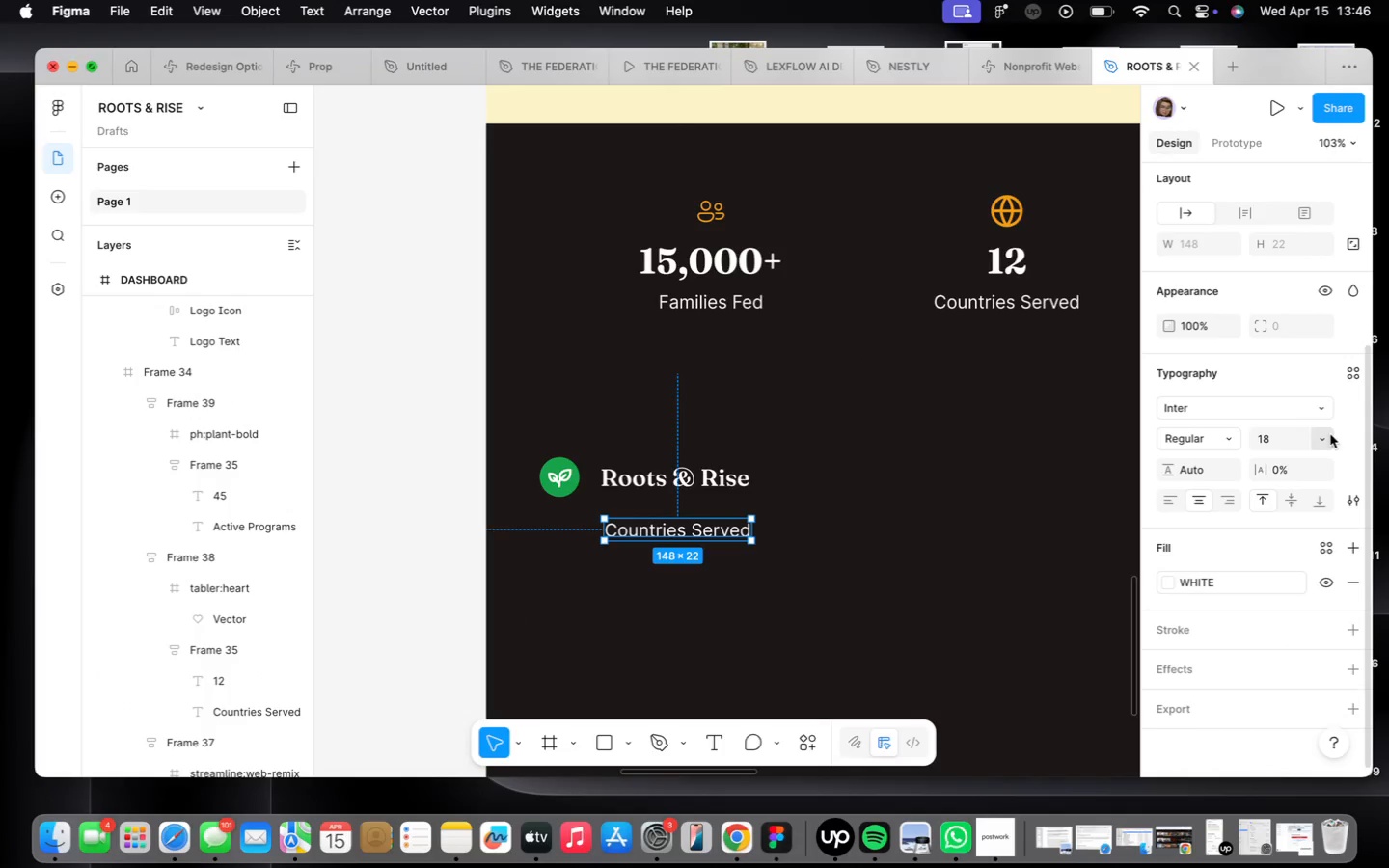 
left_click([1327, 436])
 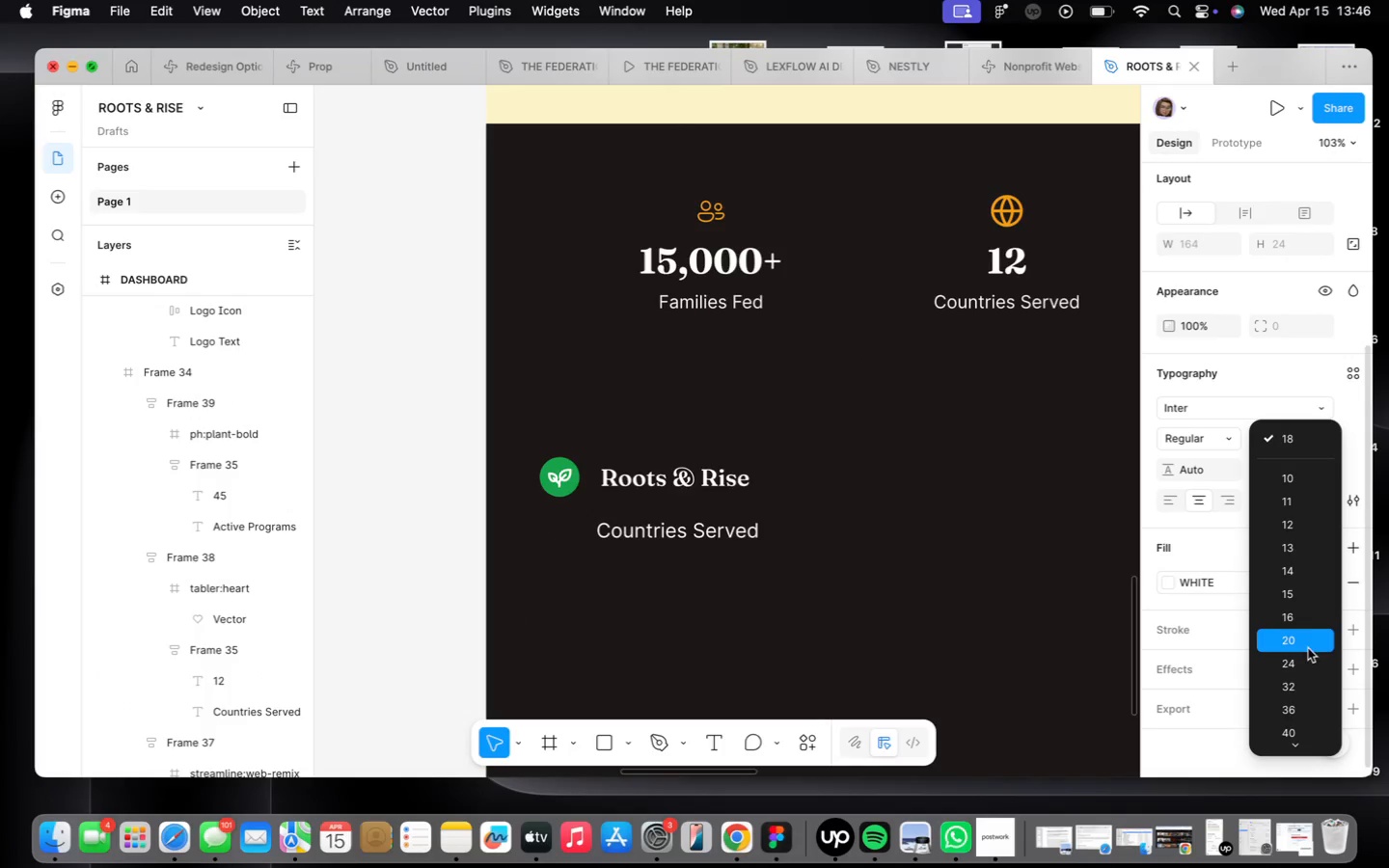 
left_click([1299, 619])
 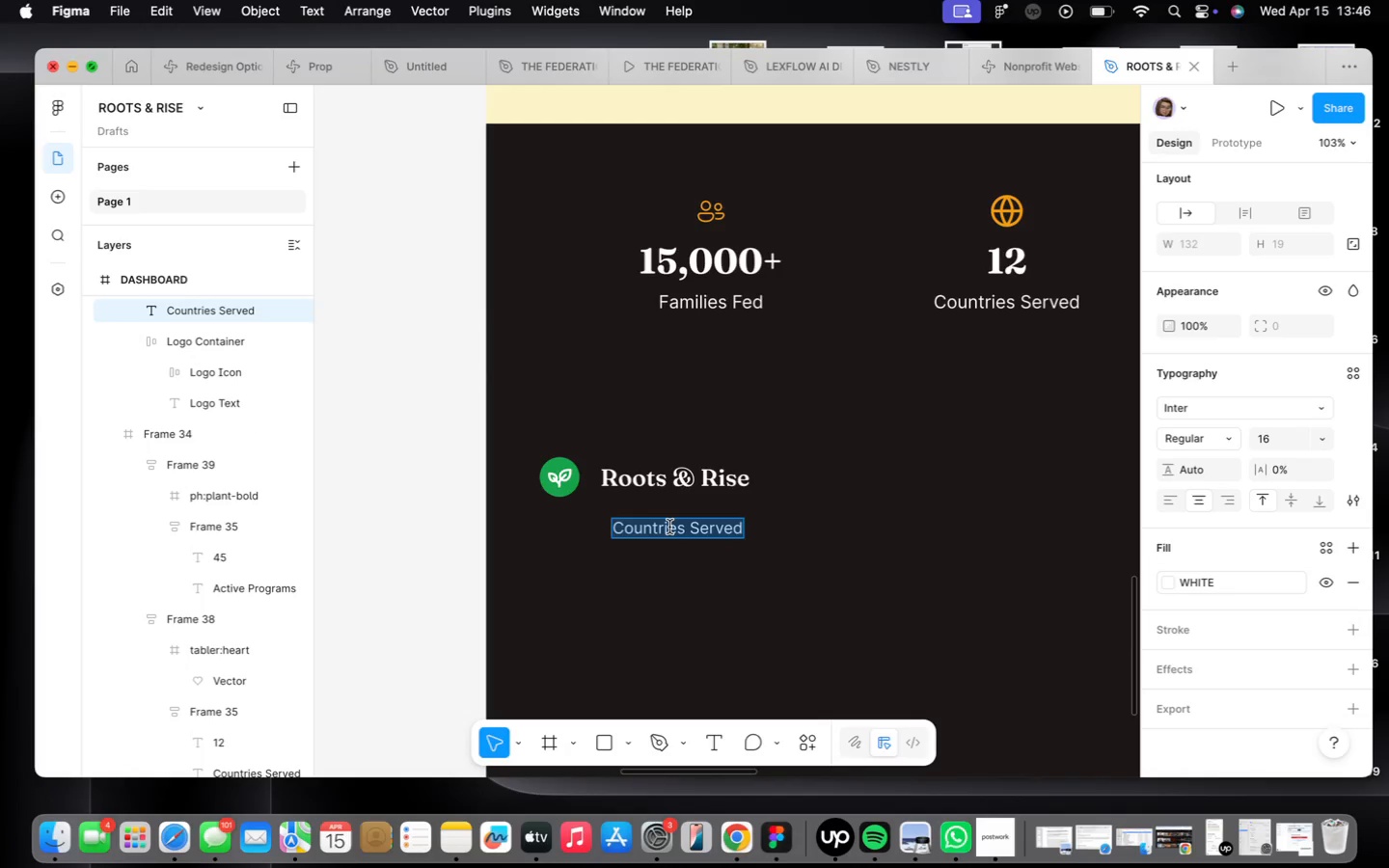 
wait(16.2)
 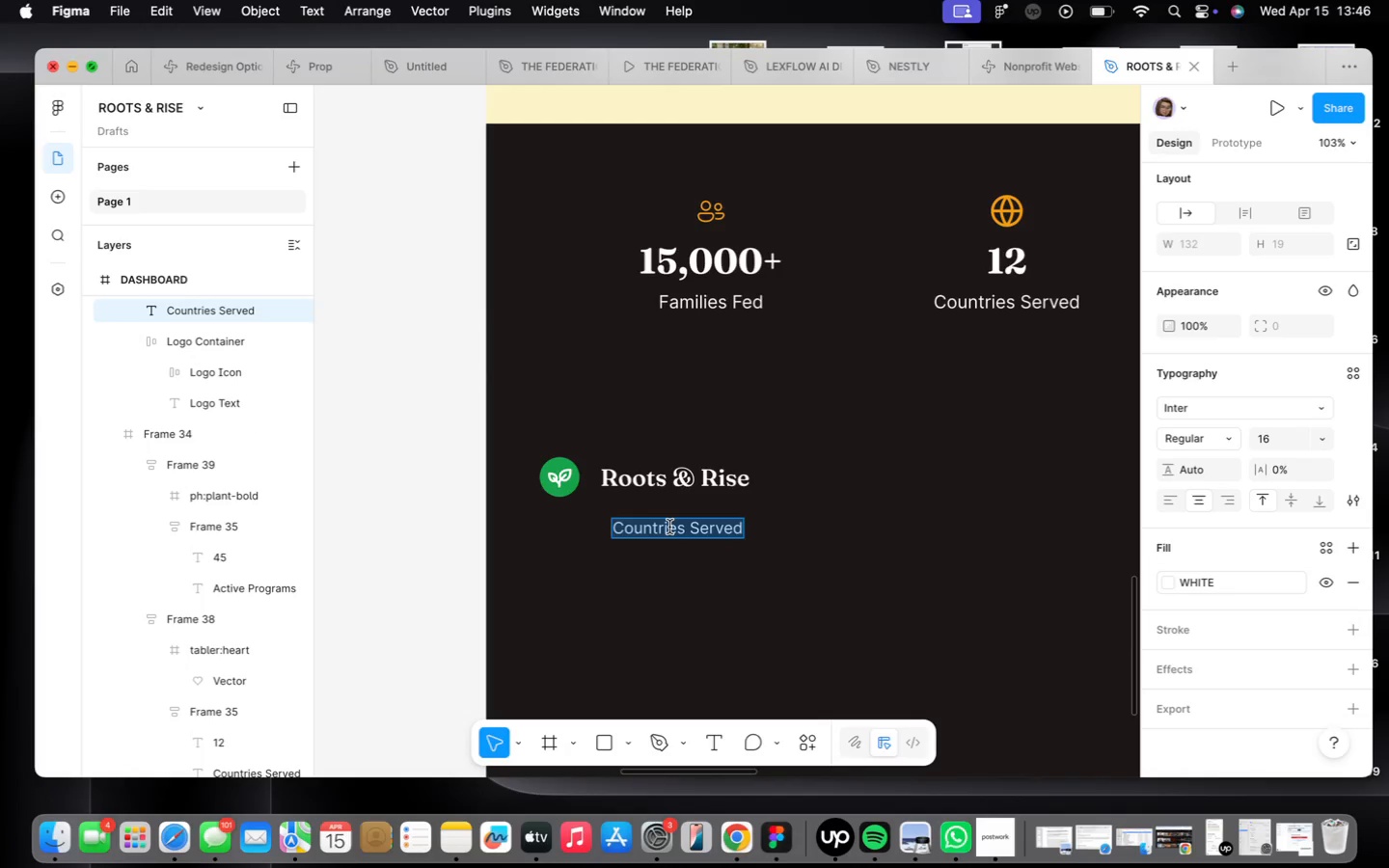 
type(Empowering )
 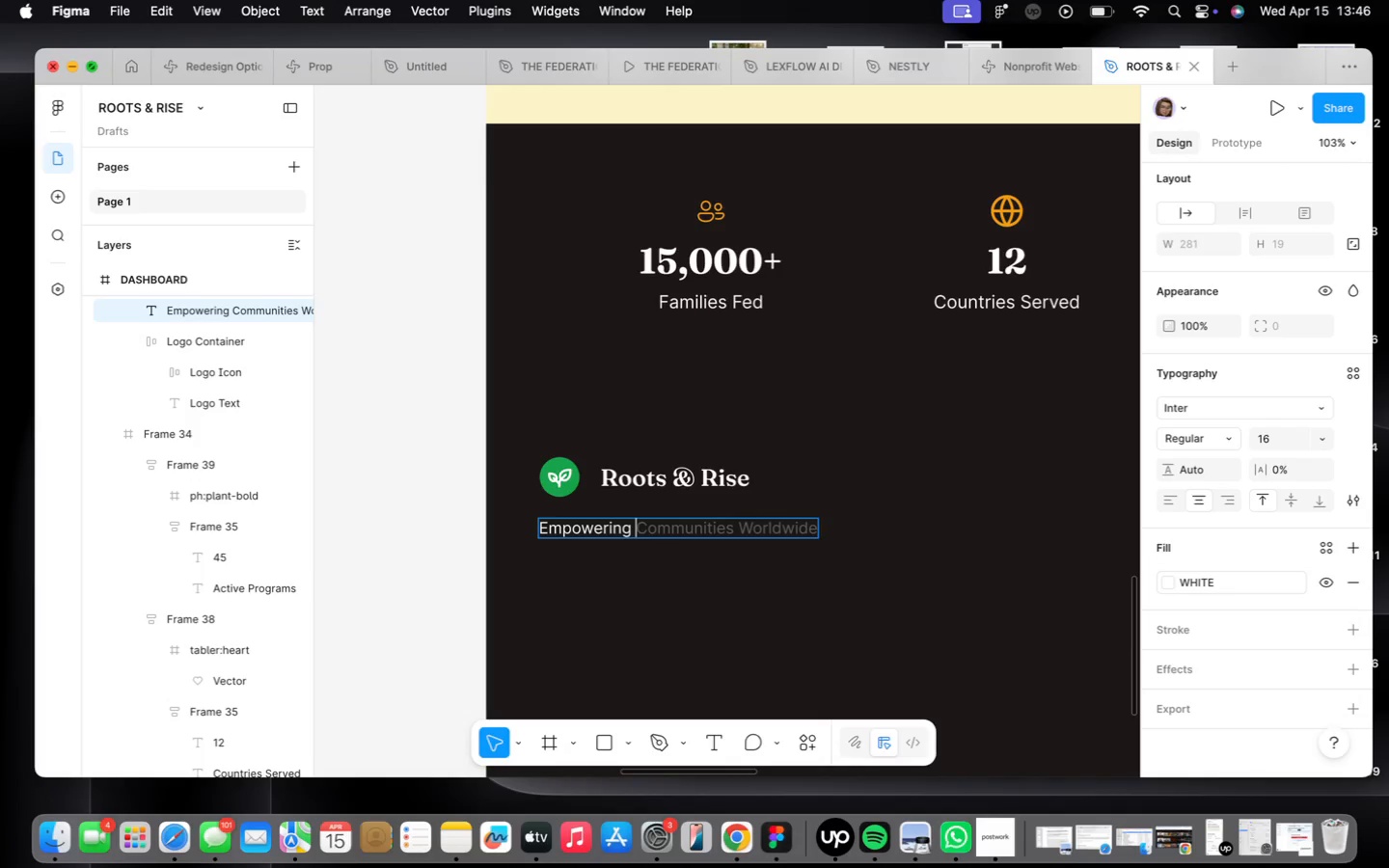 
key(ArrowRight)
 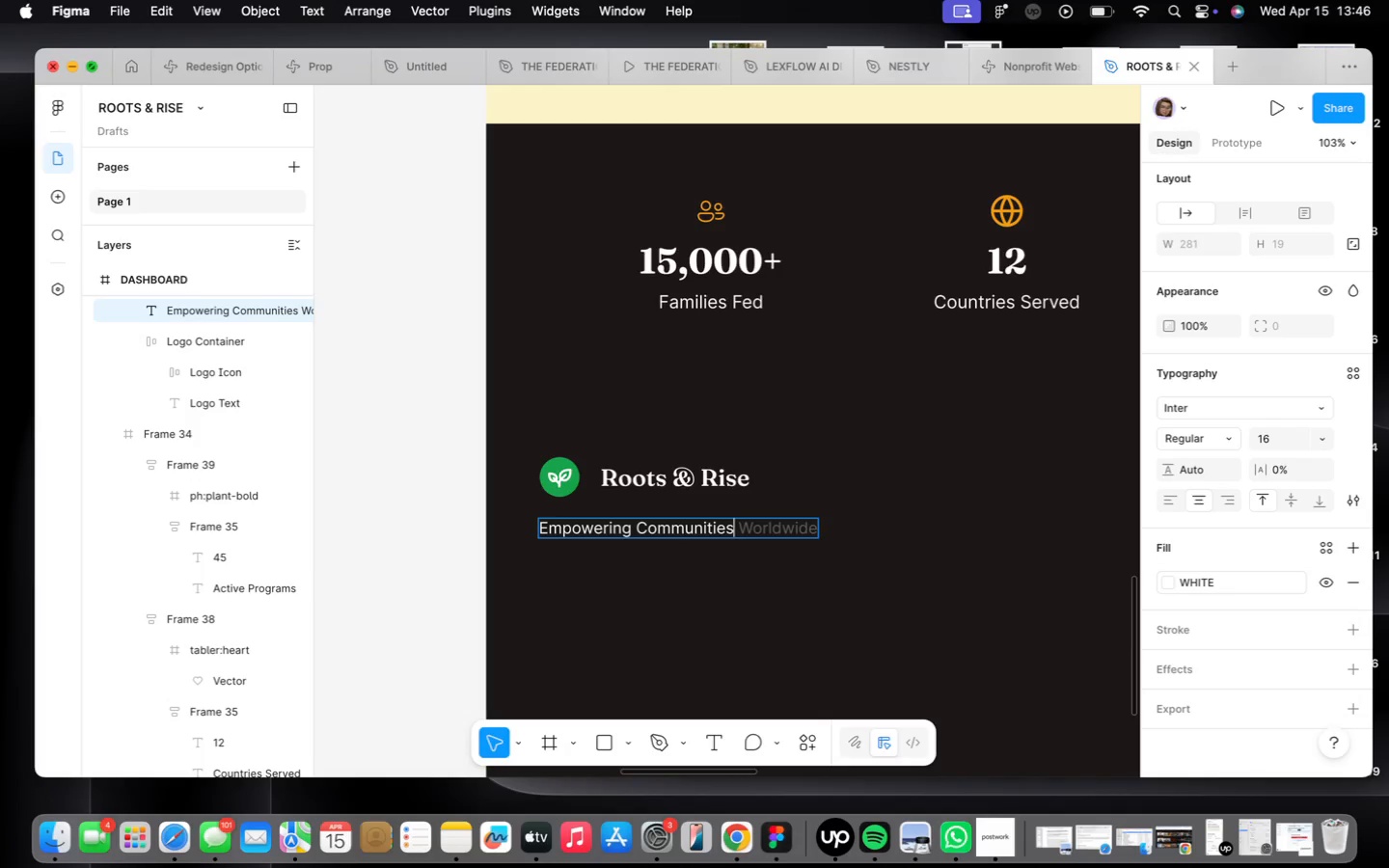 
type( h)
key(Backspace)
type(through)
 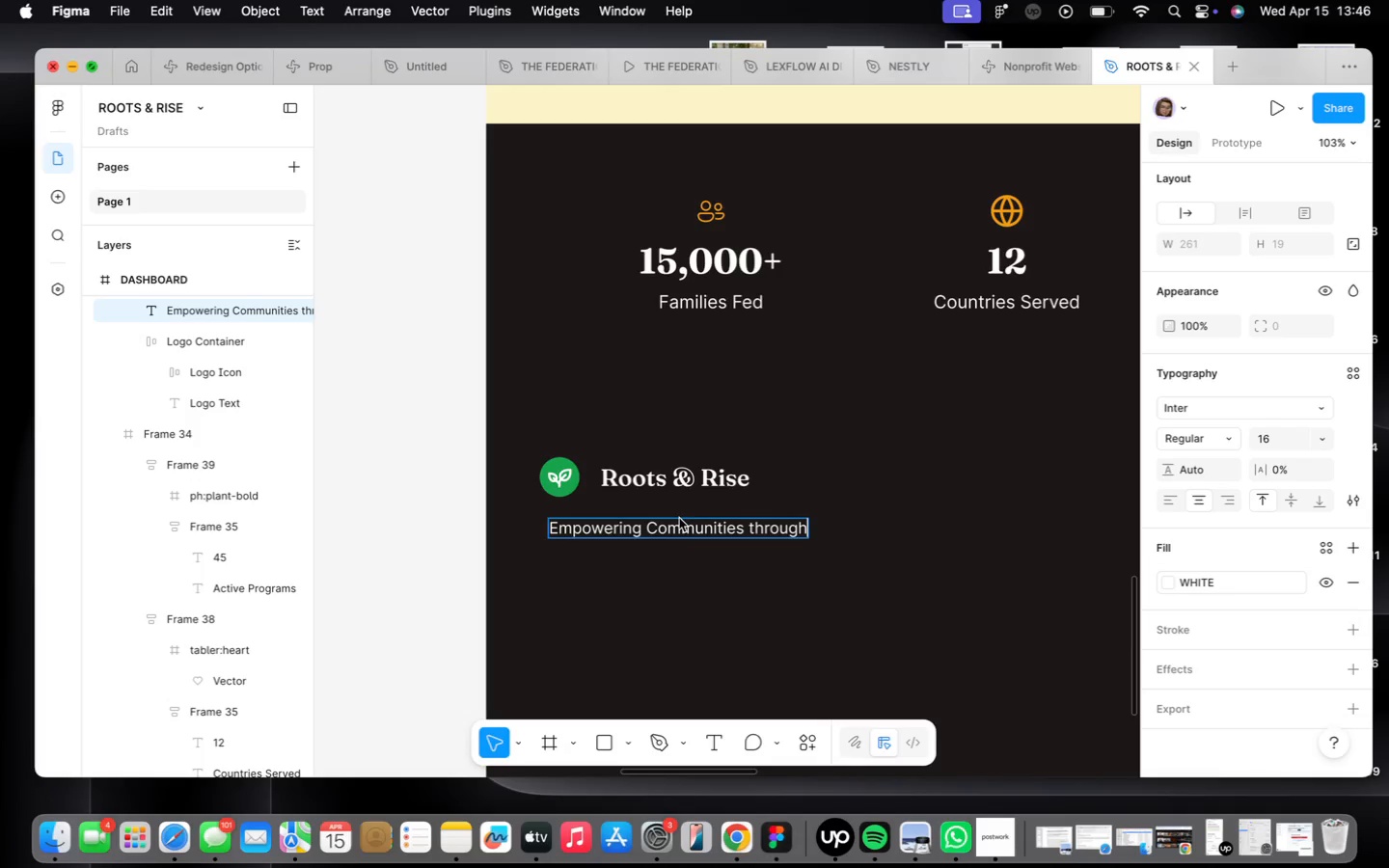 
left_click([845, 477])
 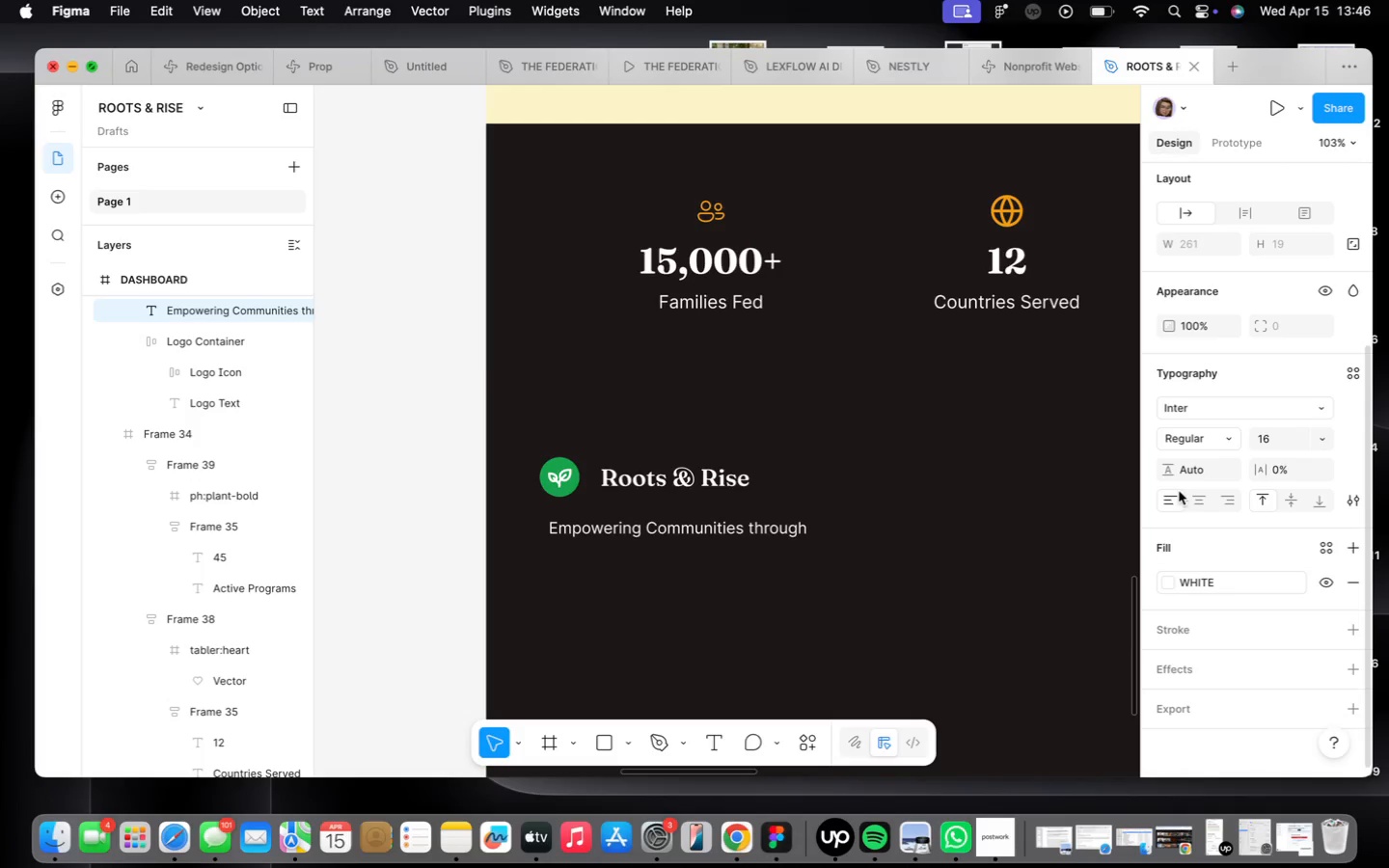 
double_click([795, 529])
 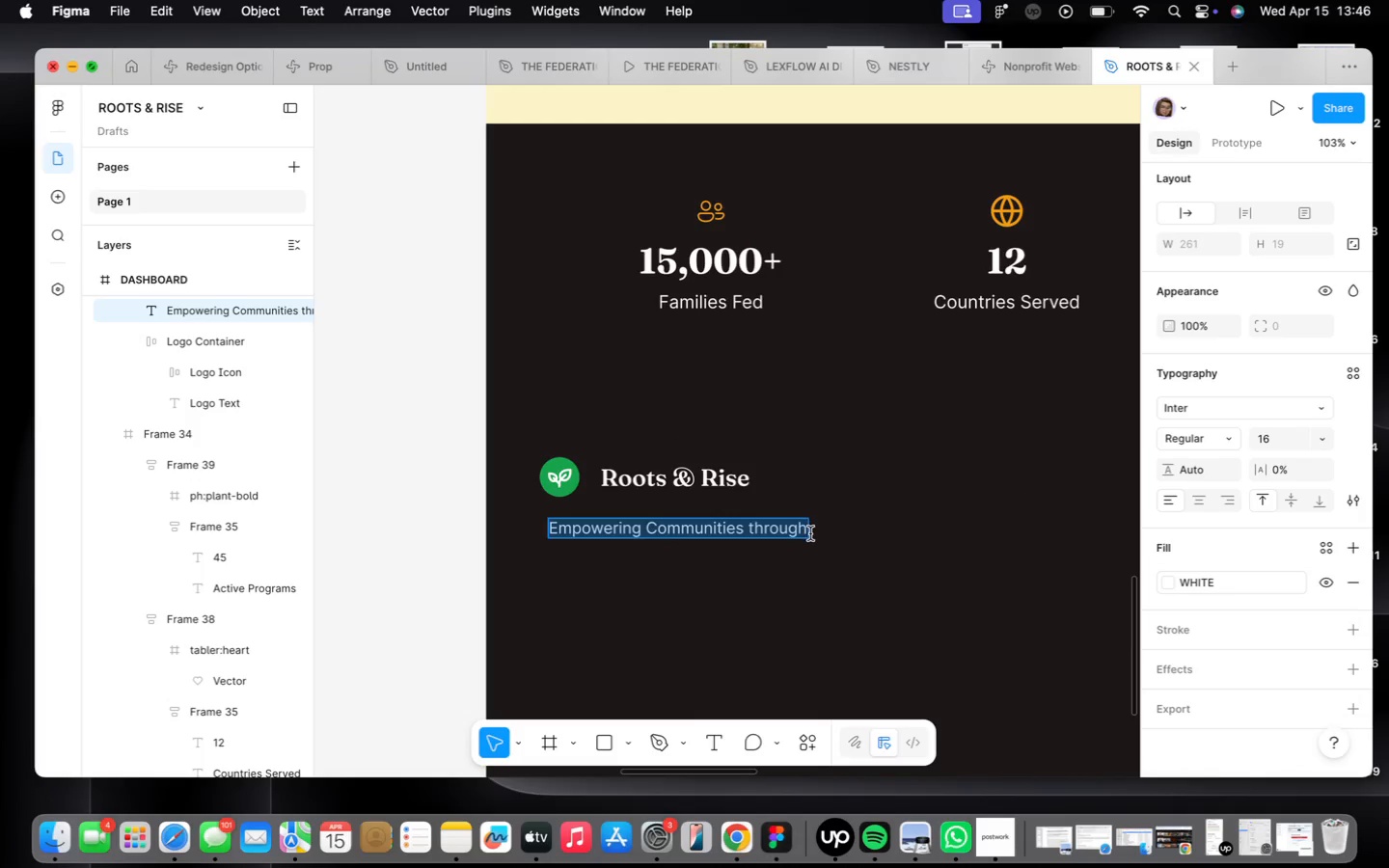 
left_click([807, 528])
 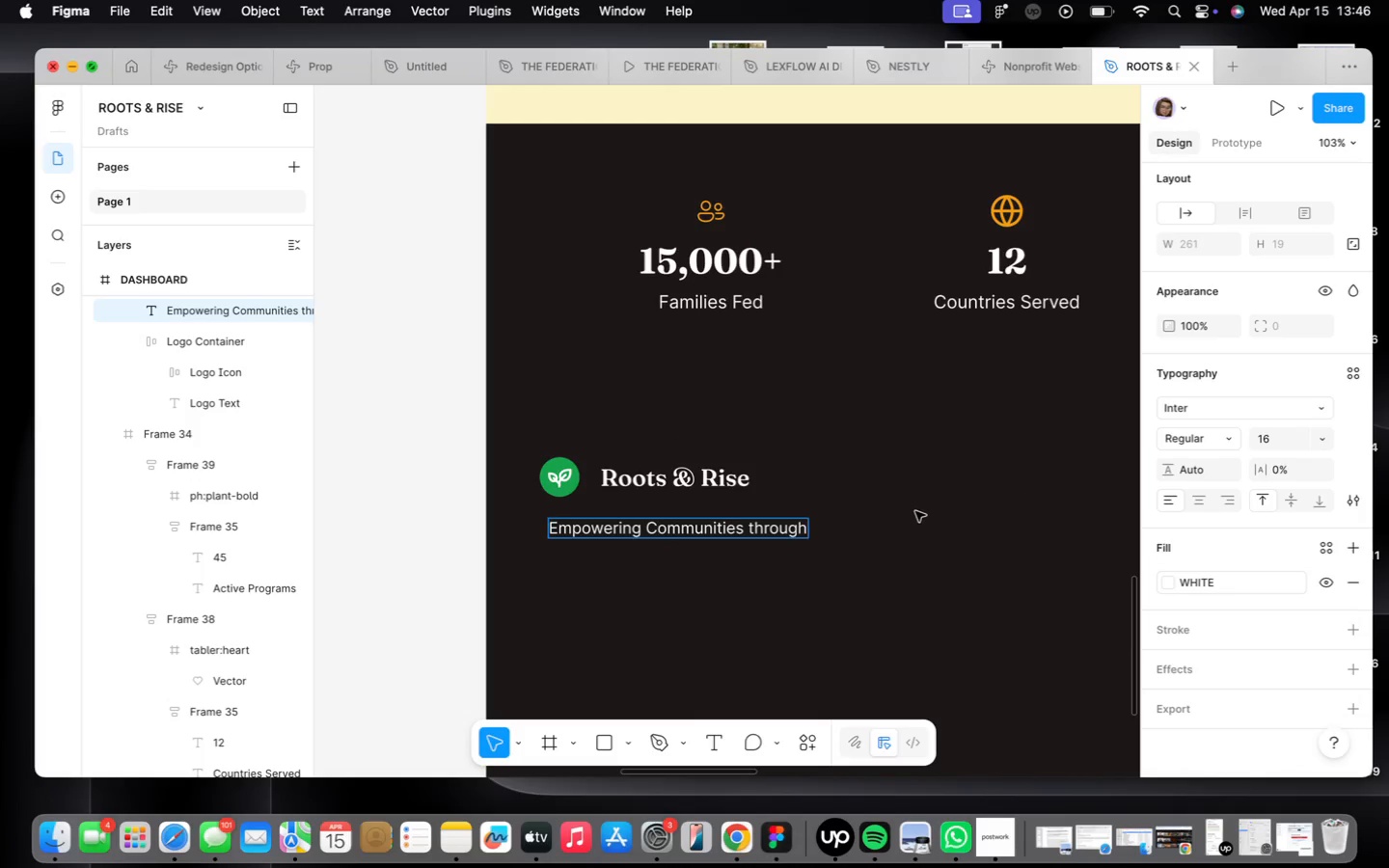 
type( sustainable)
 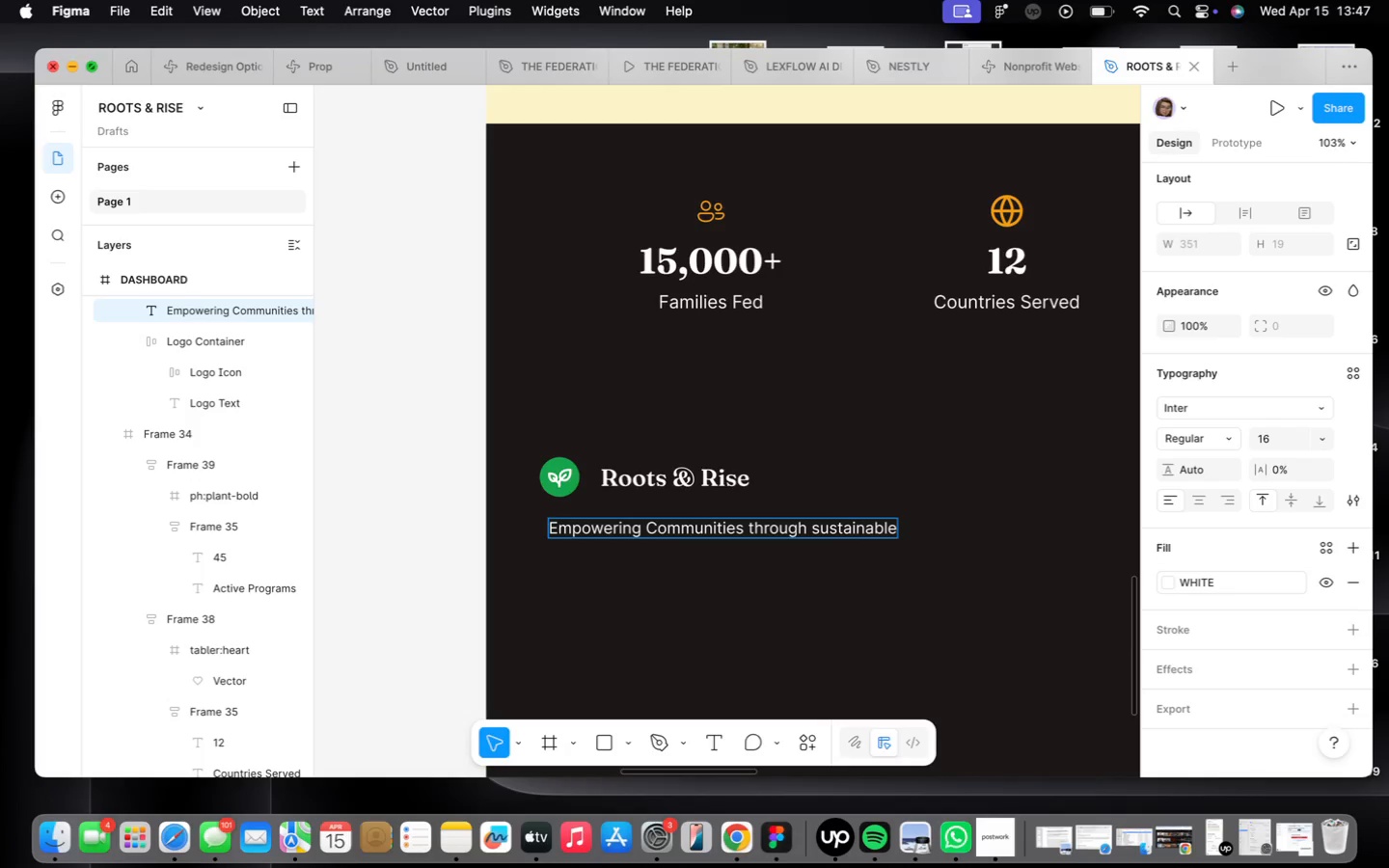 
key(Enter)
 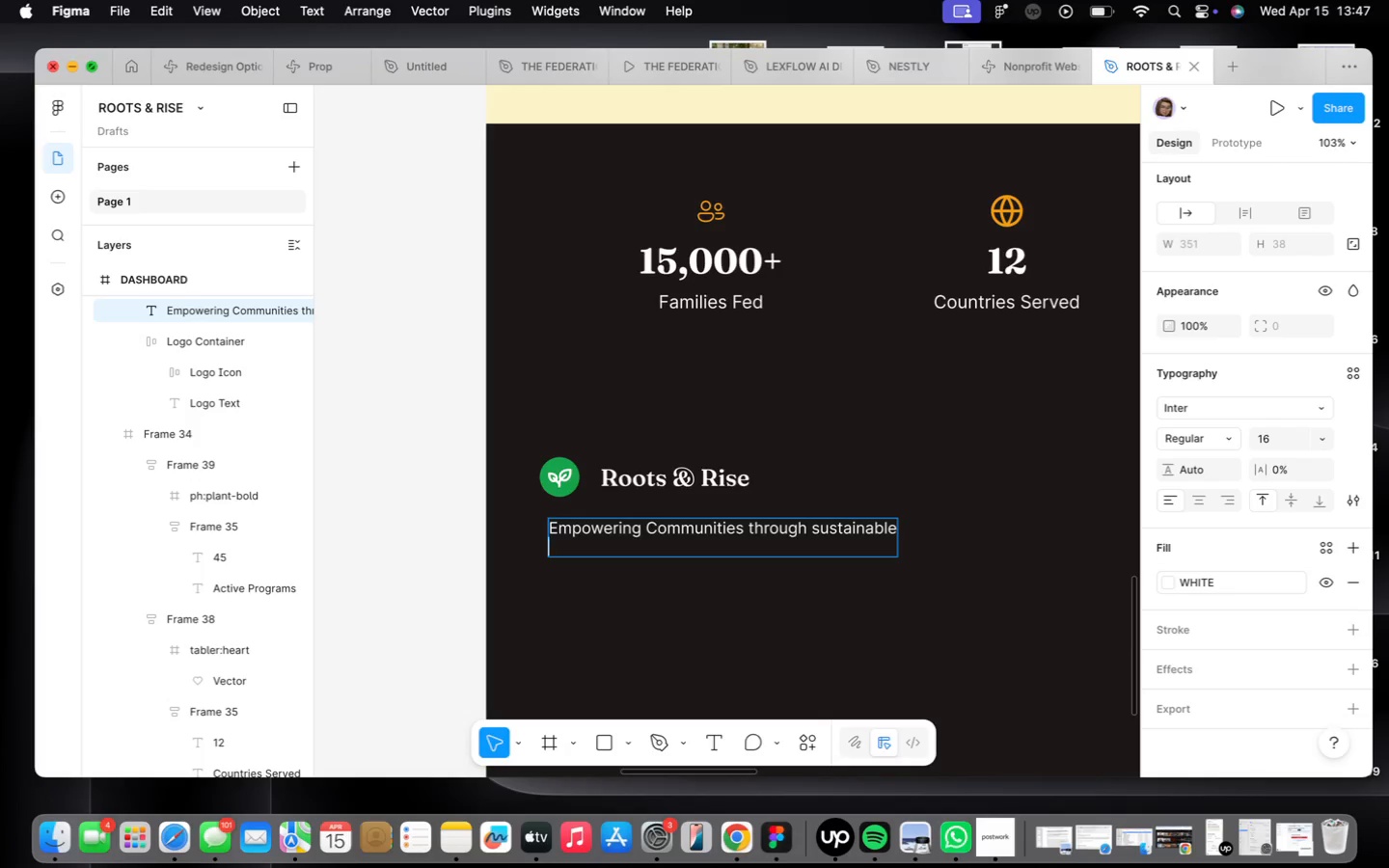 
type(development )
 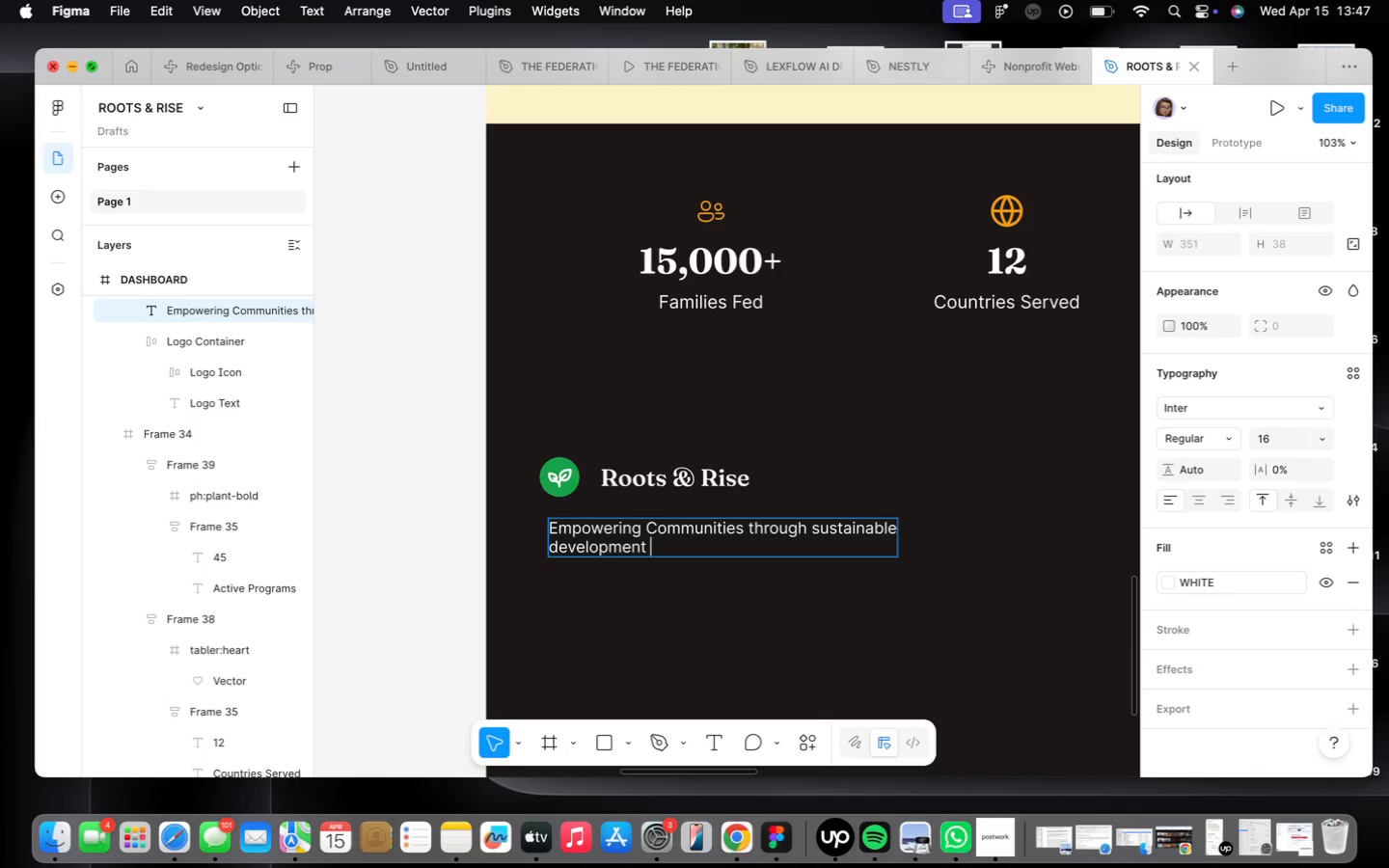 
wait(9.14)
 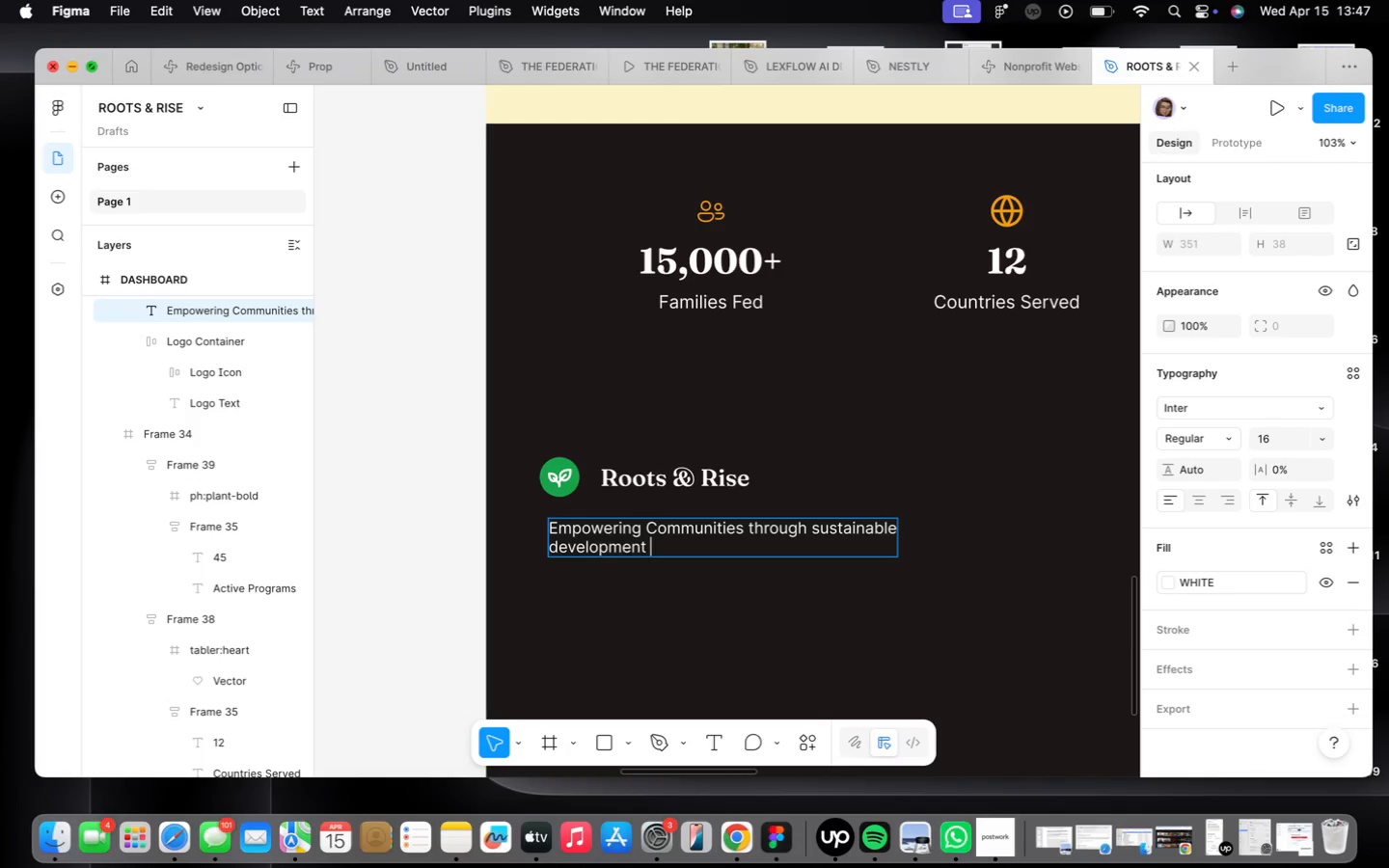 
key(Backspace)
type(. We believe in creating lasting change)
 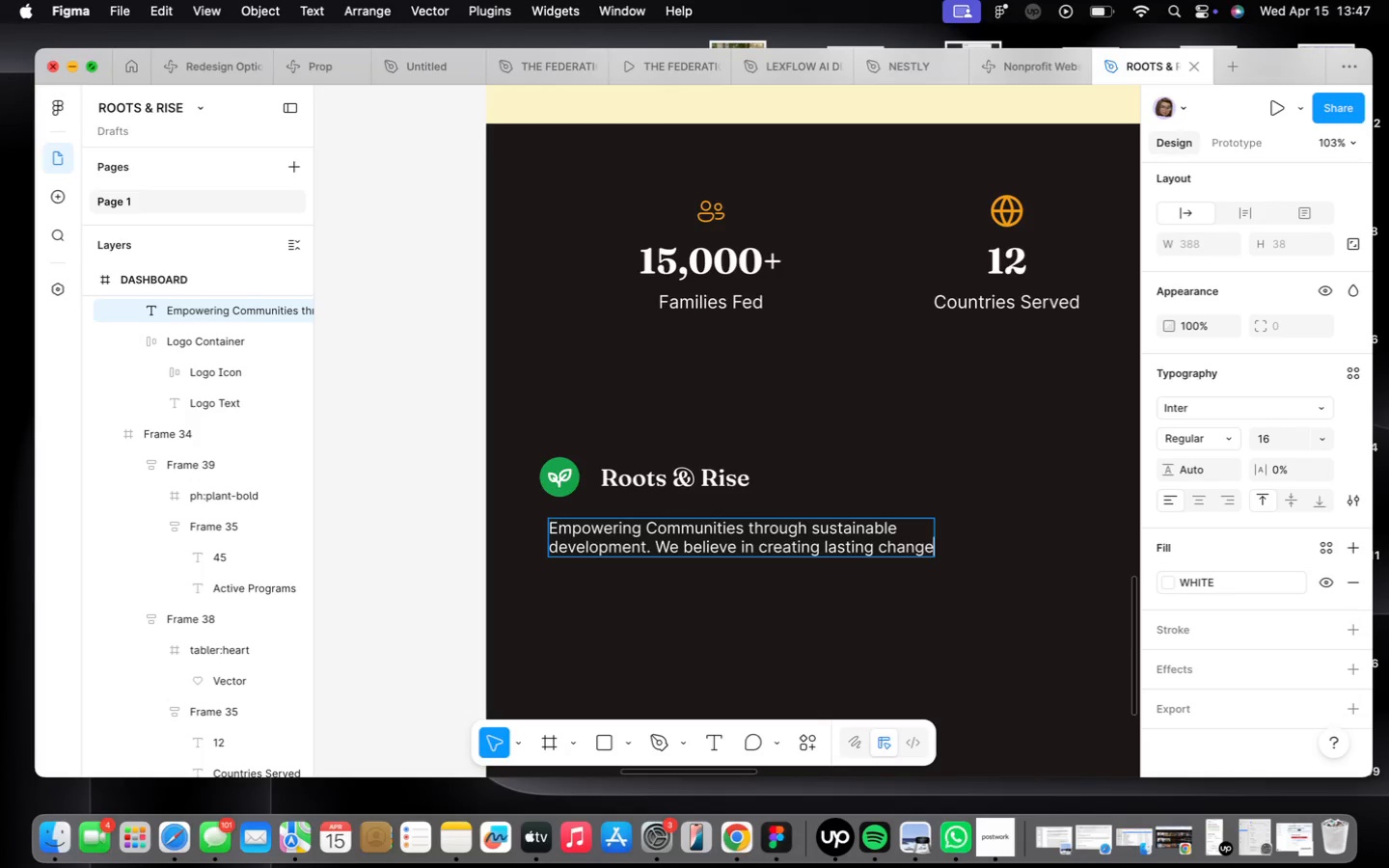 
wait(17.11)
 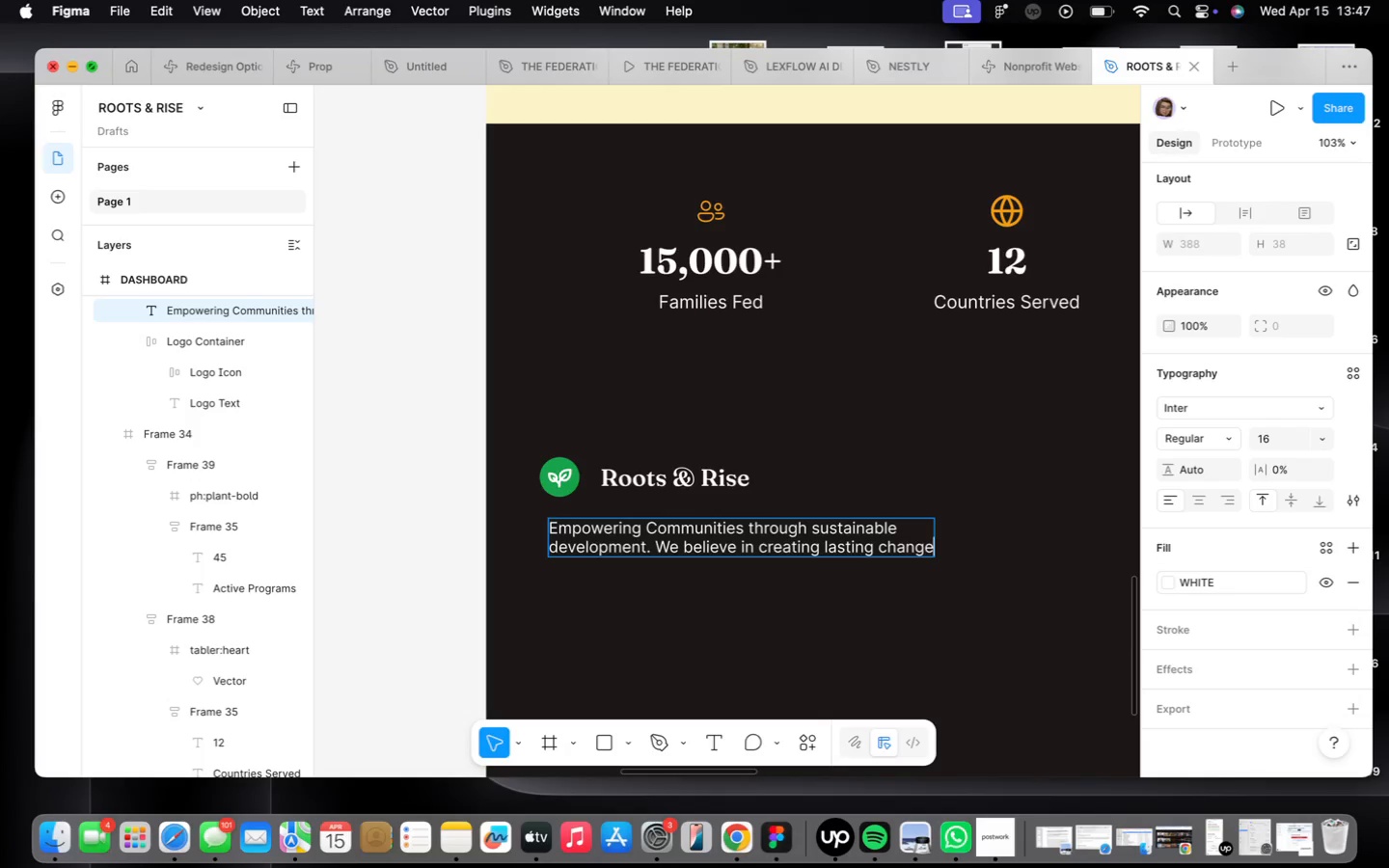 
key(Enter)
 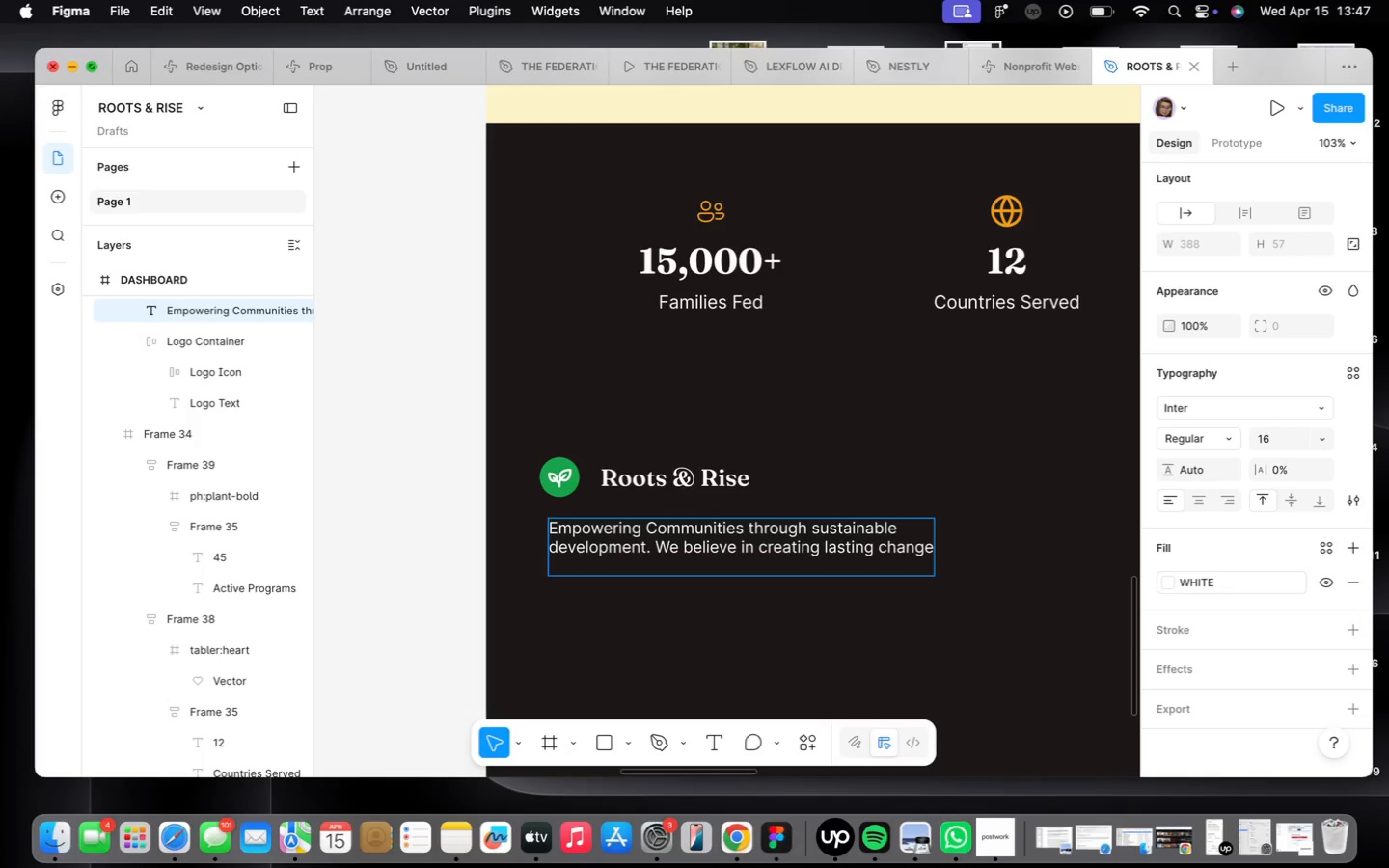 
type(through education)
 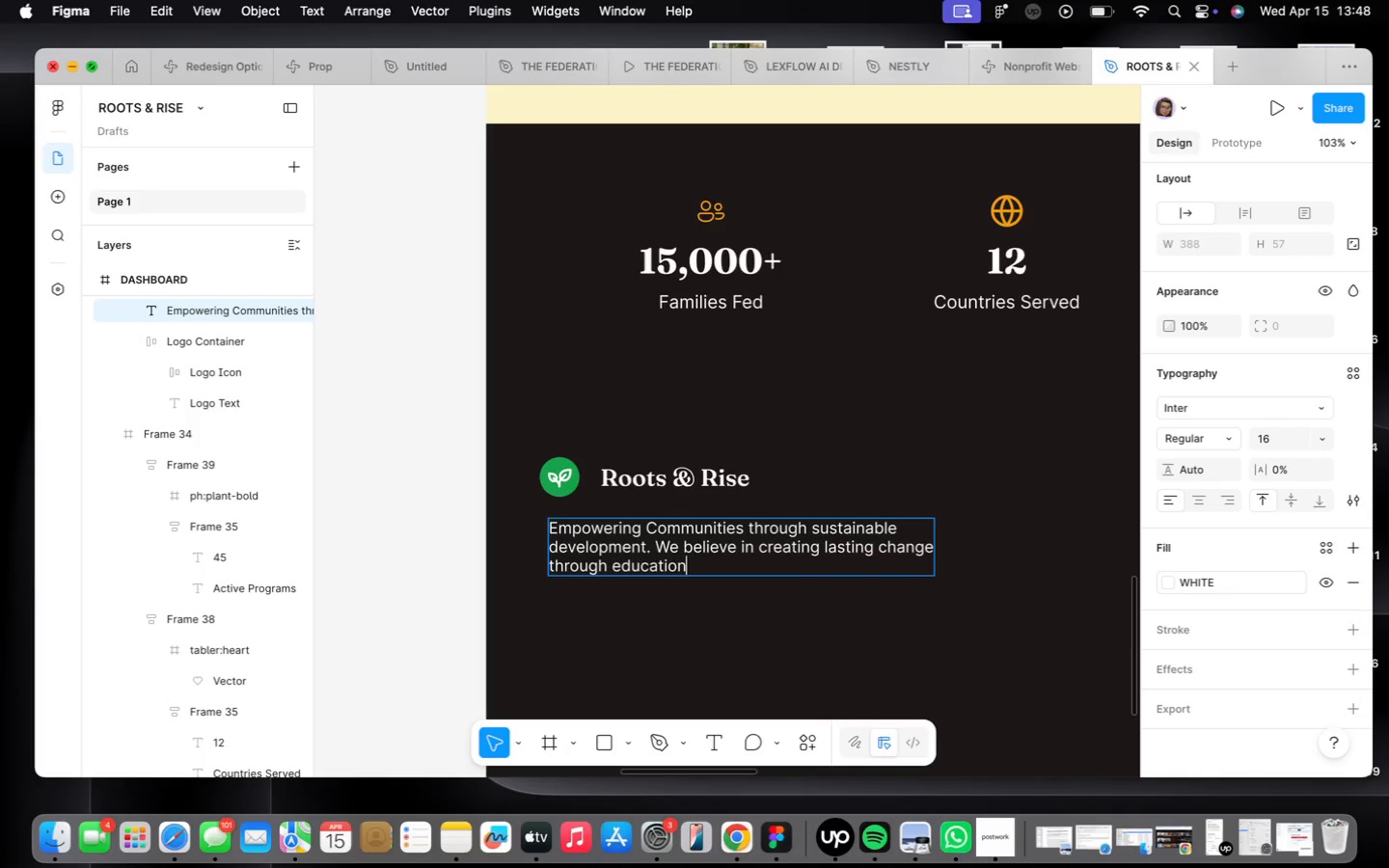 
wait(19.22)
 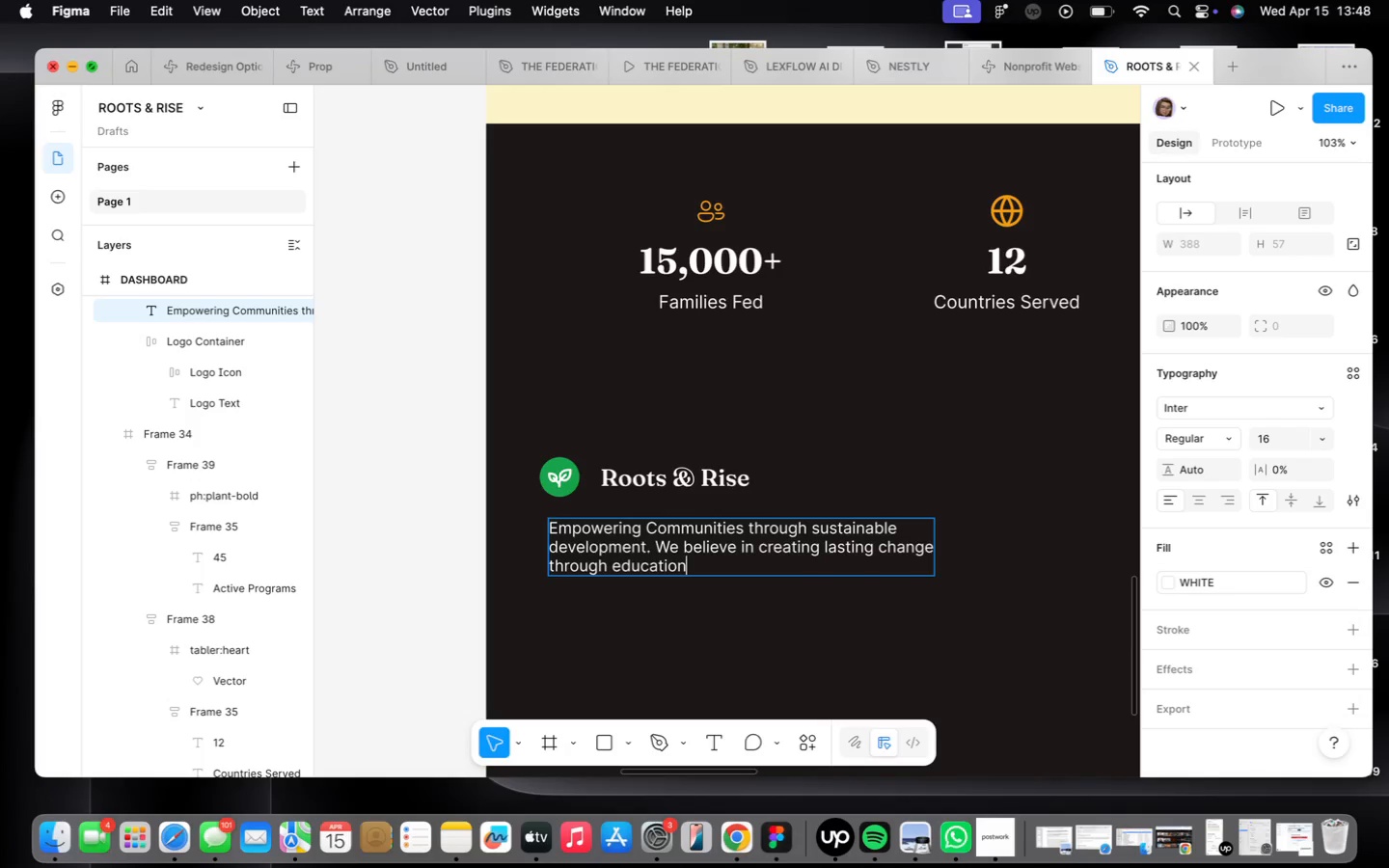 
type(, food security, and access to clean water--)
key(Backspace)
key(Backspace)
type( __)
key(Backspace)
key(Backspace)
 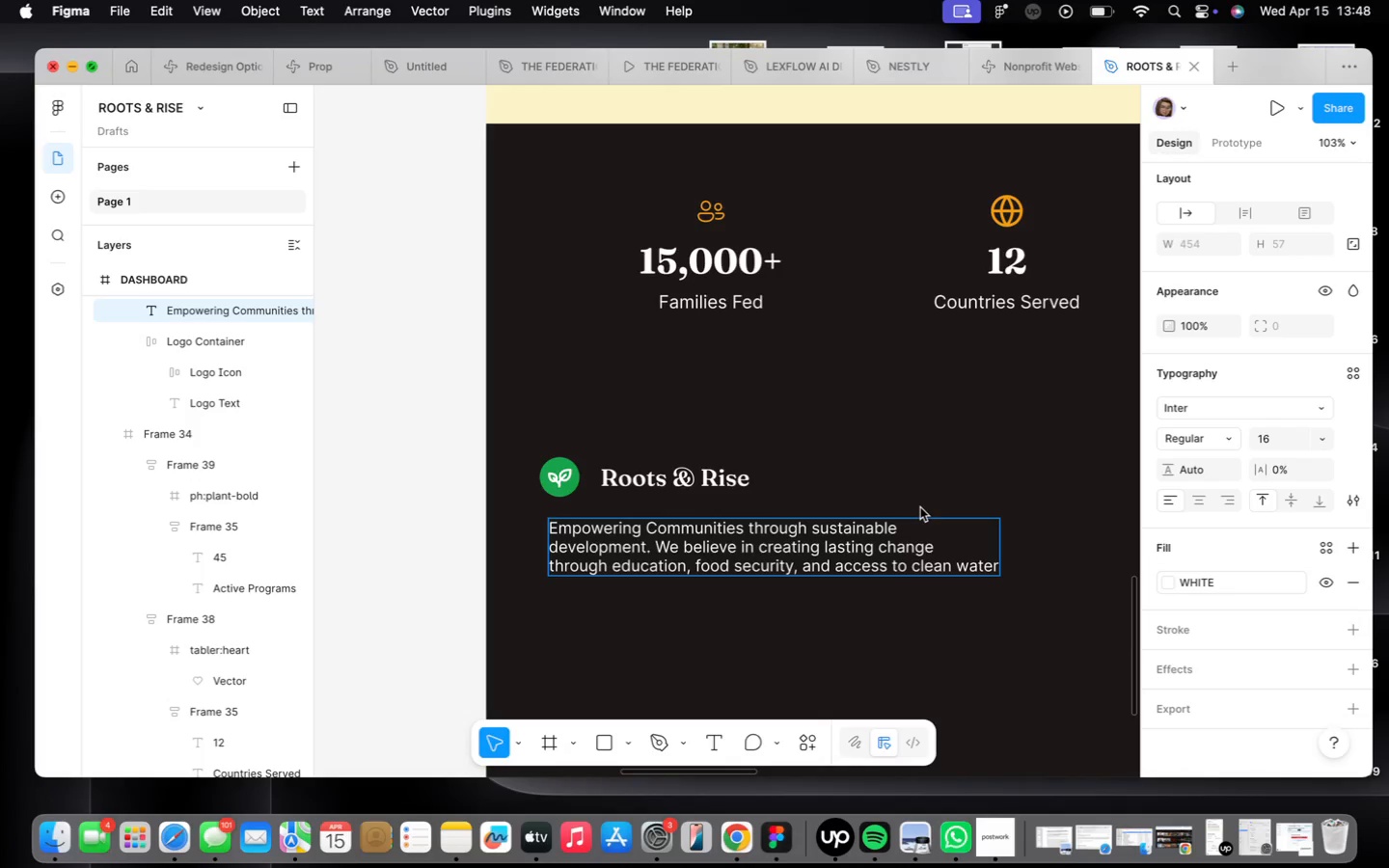 
wait(13.78)
 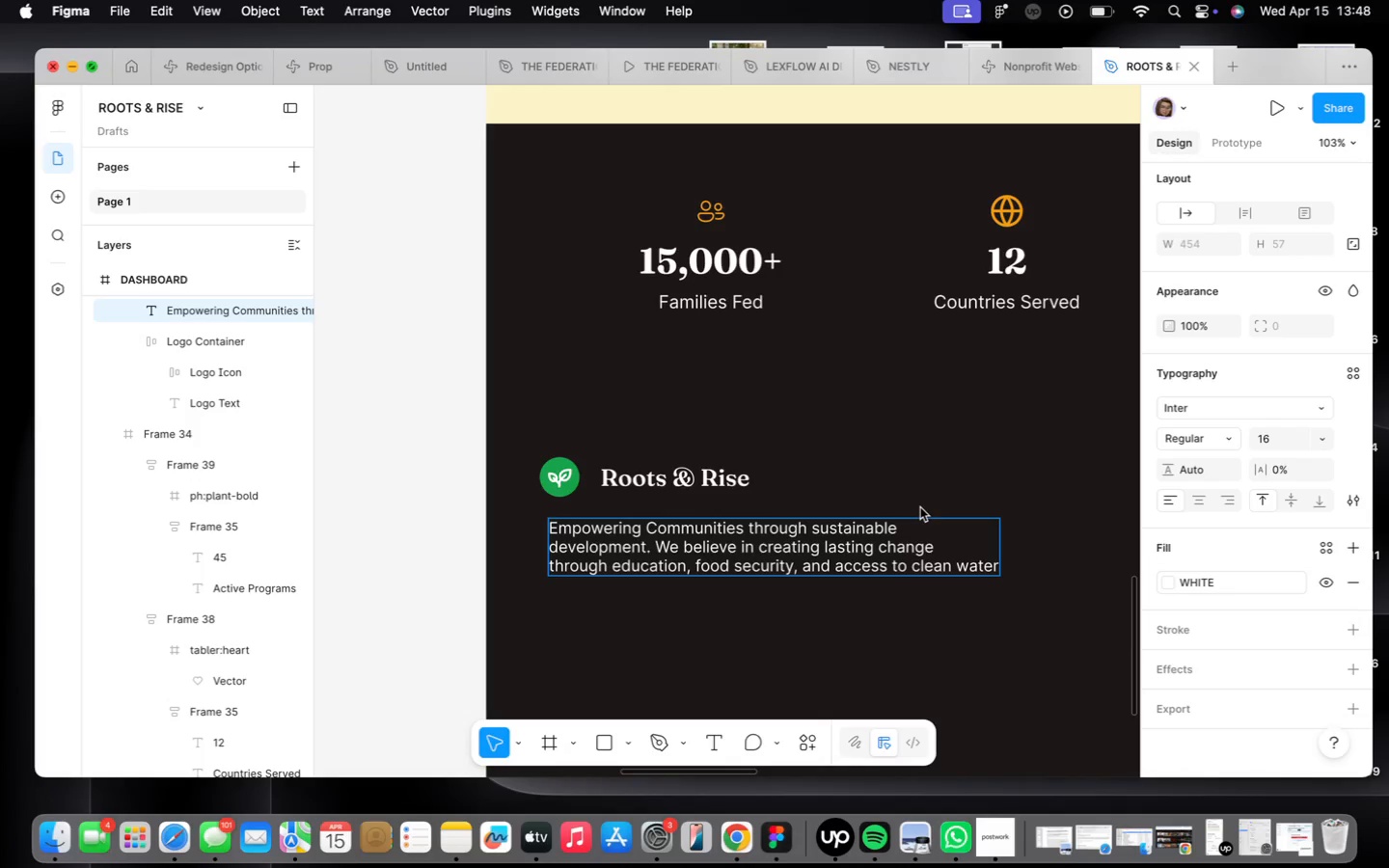 
left_click([963, 567])
 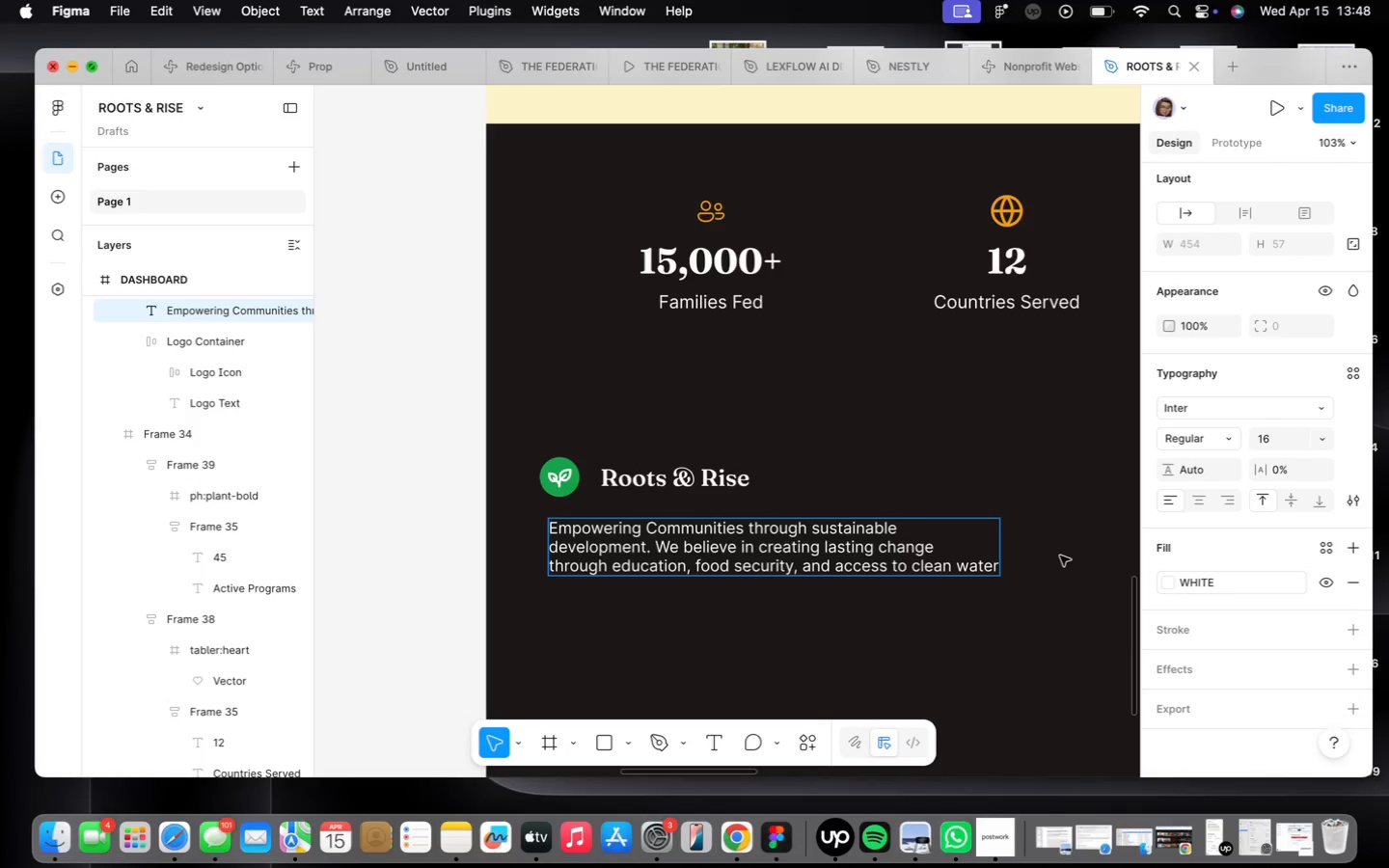 
key(ArrowLeft)
 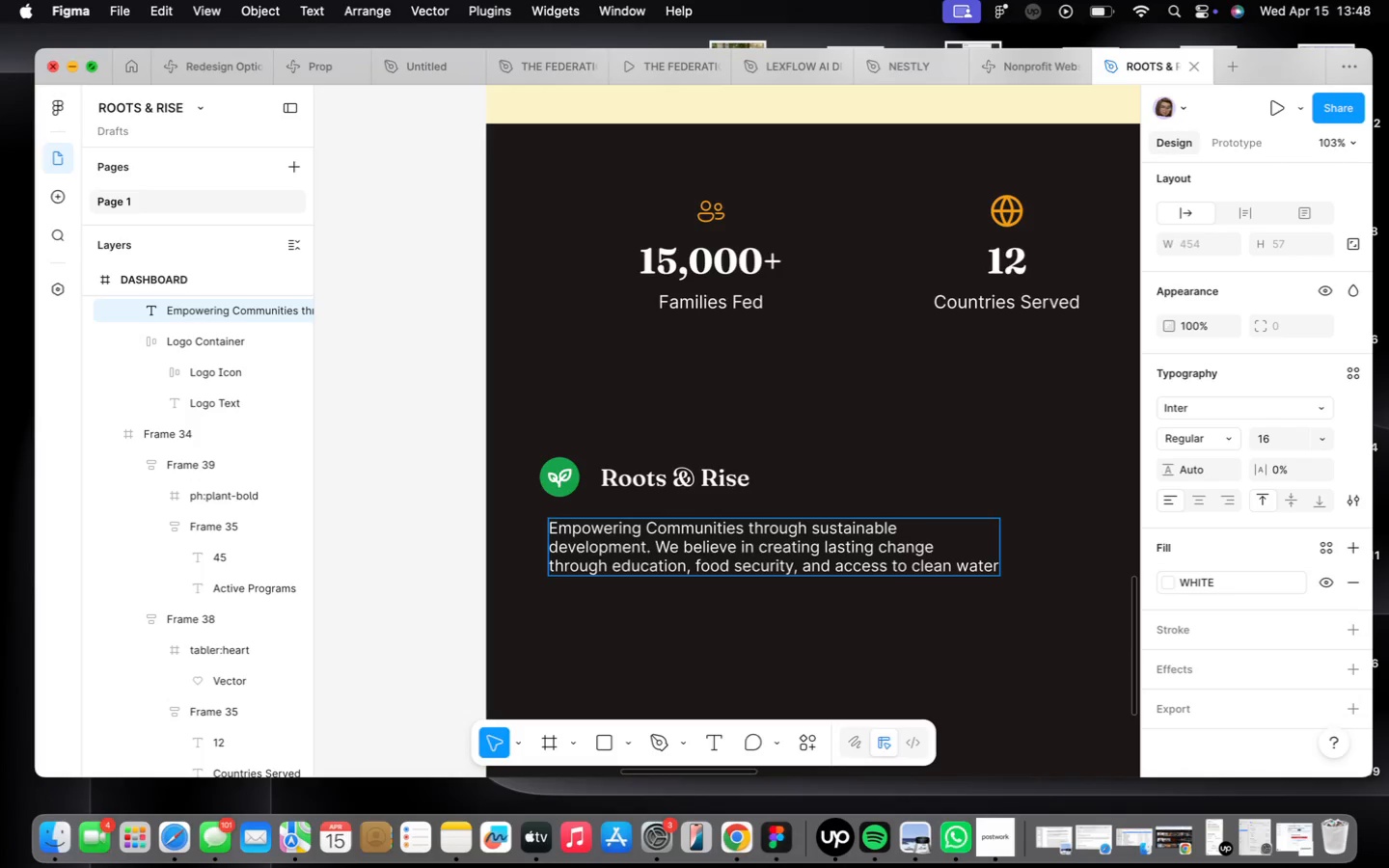 
key(Enter)
 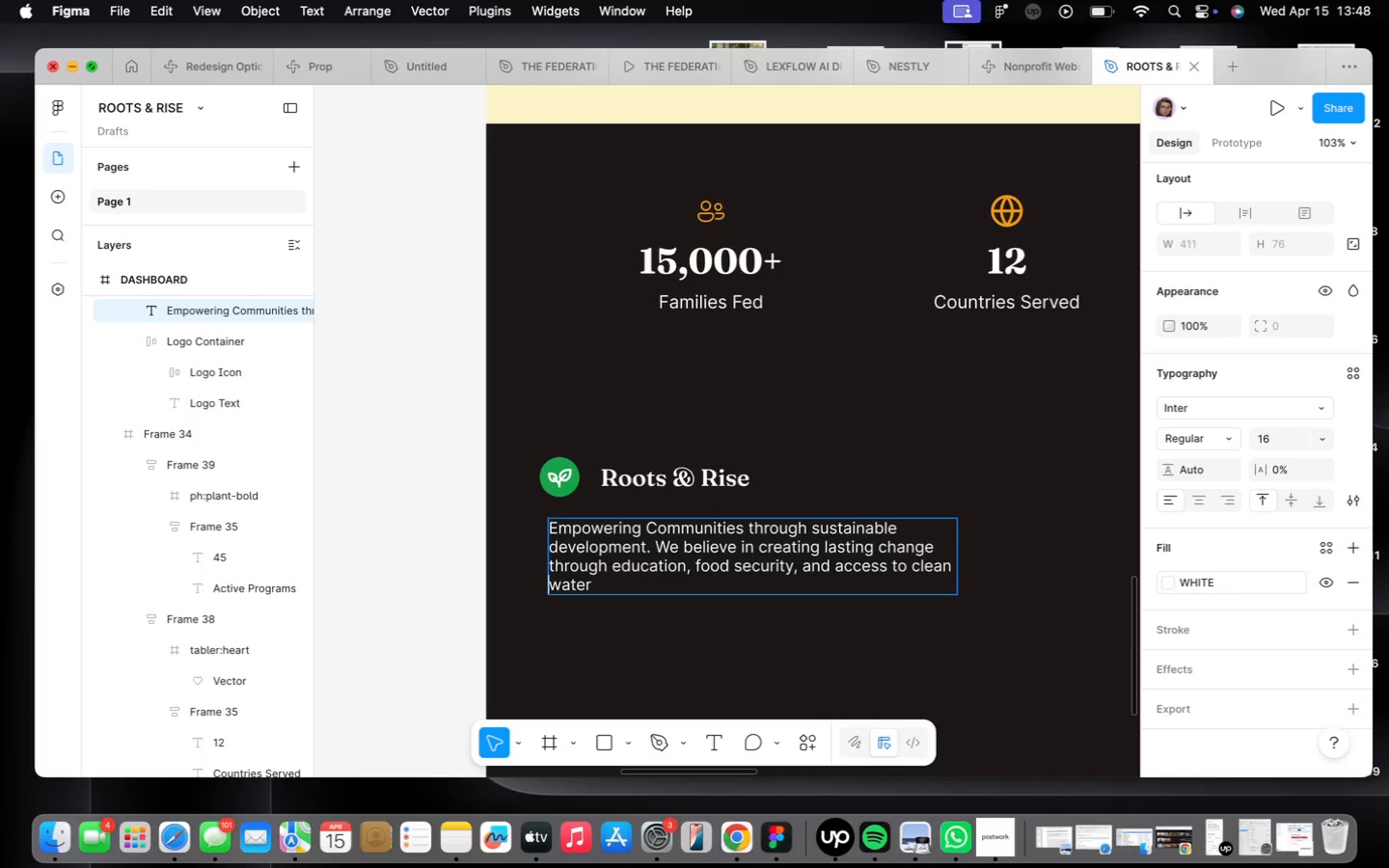 
key(ArrowRight)
 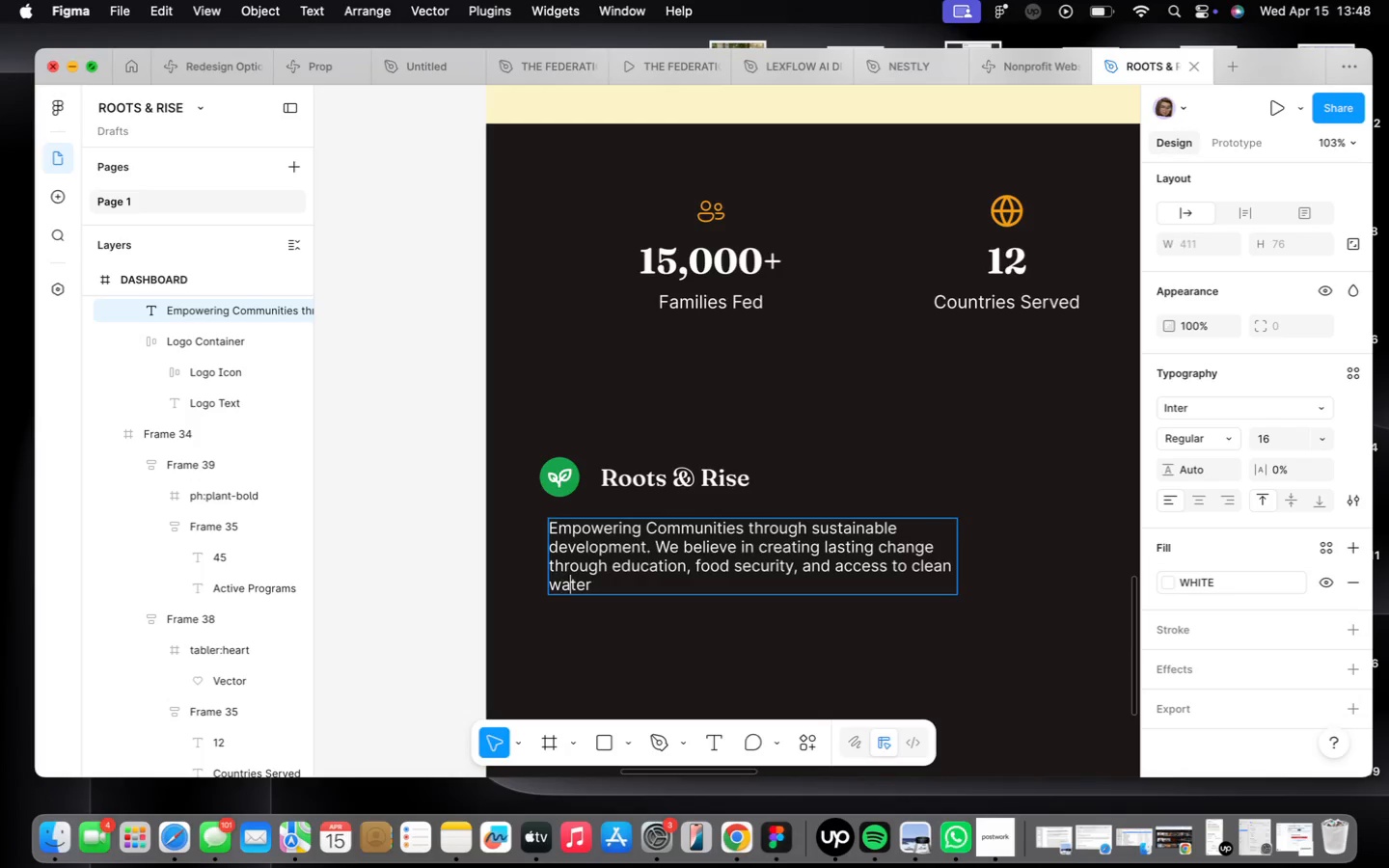 
key(ArrowRight)
 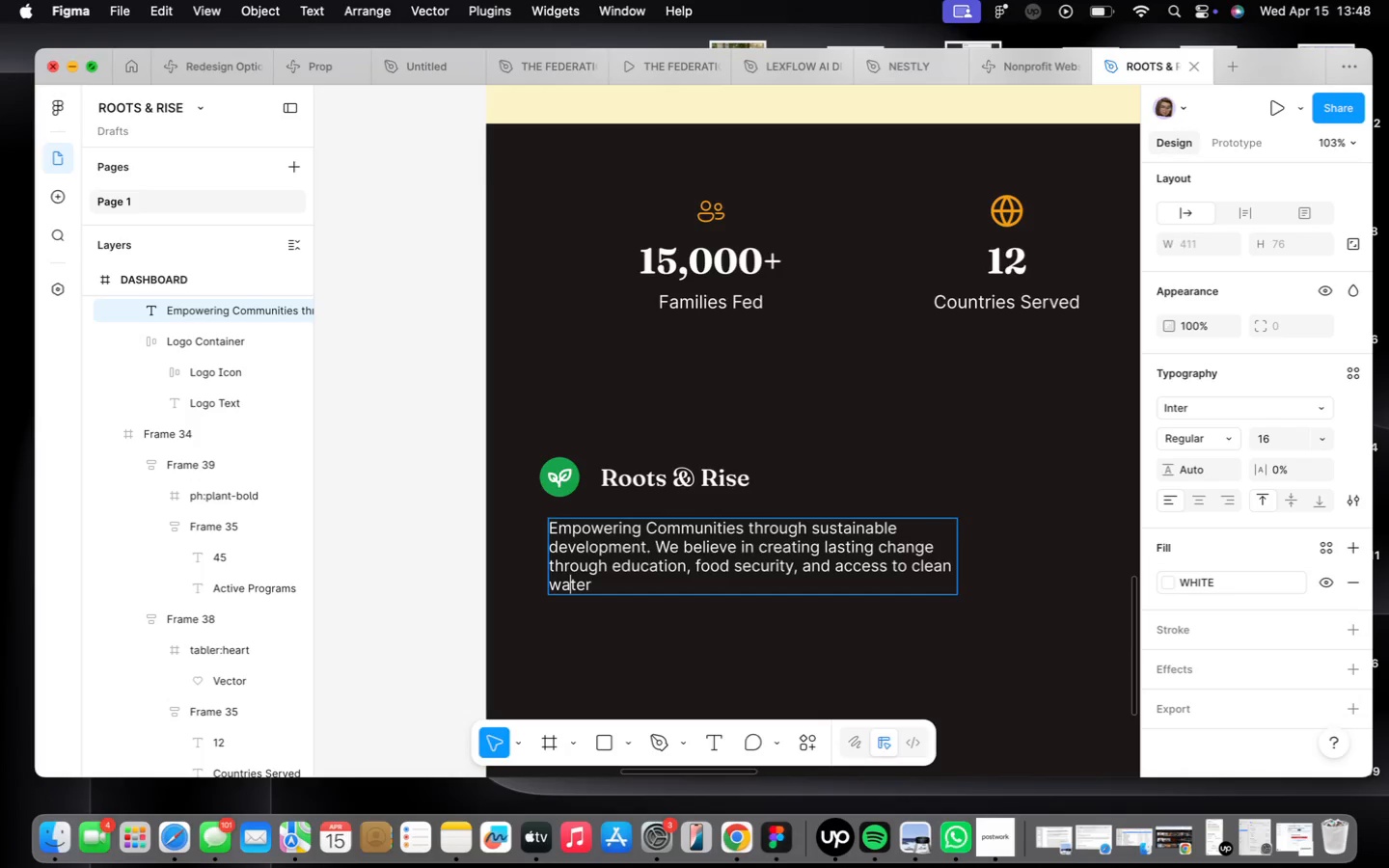 
key(ArrowRight)
 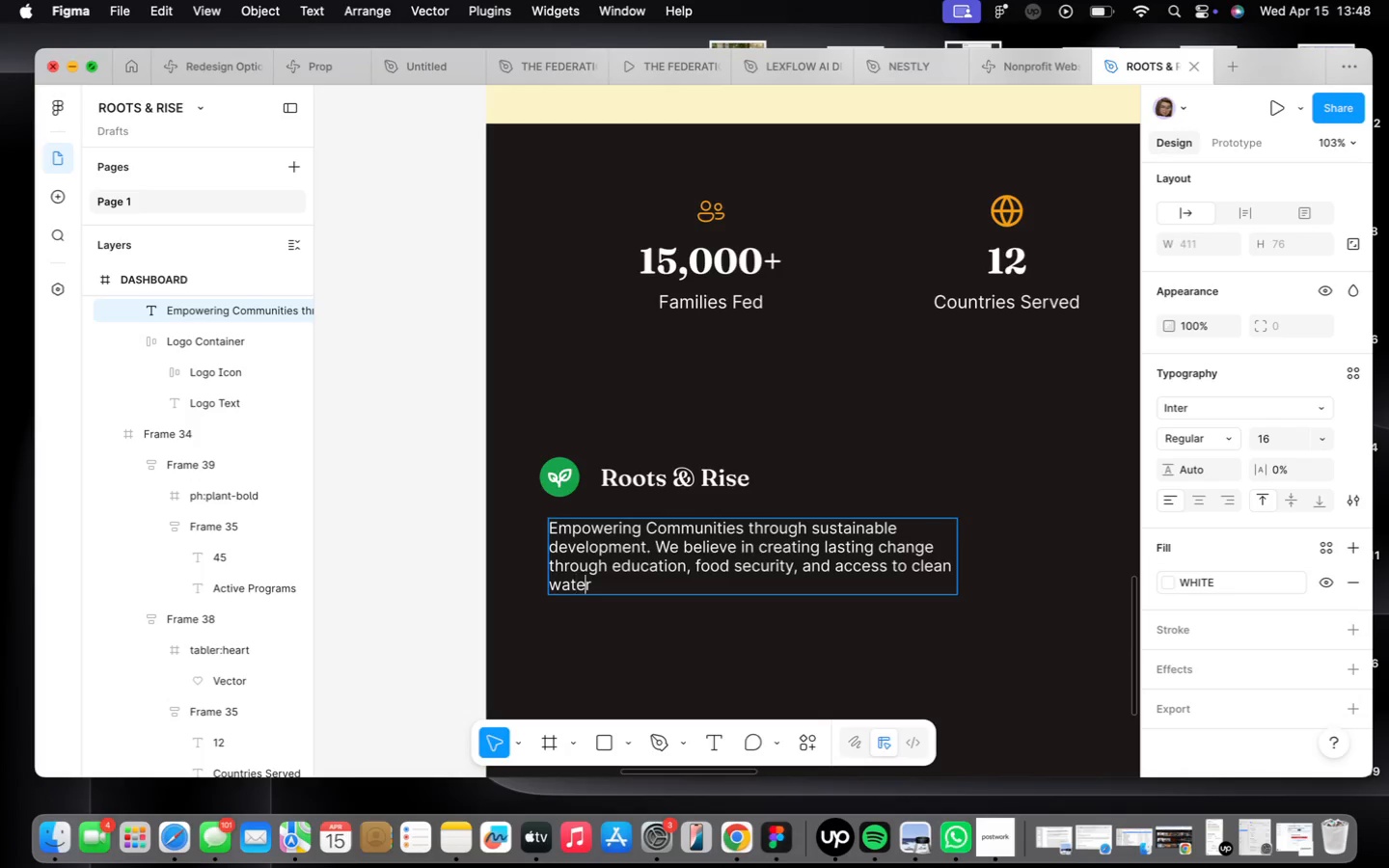 
key(ArrowRight)
 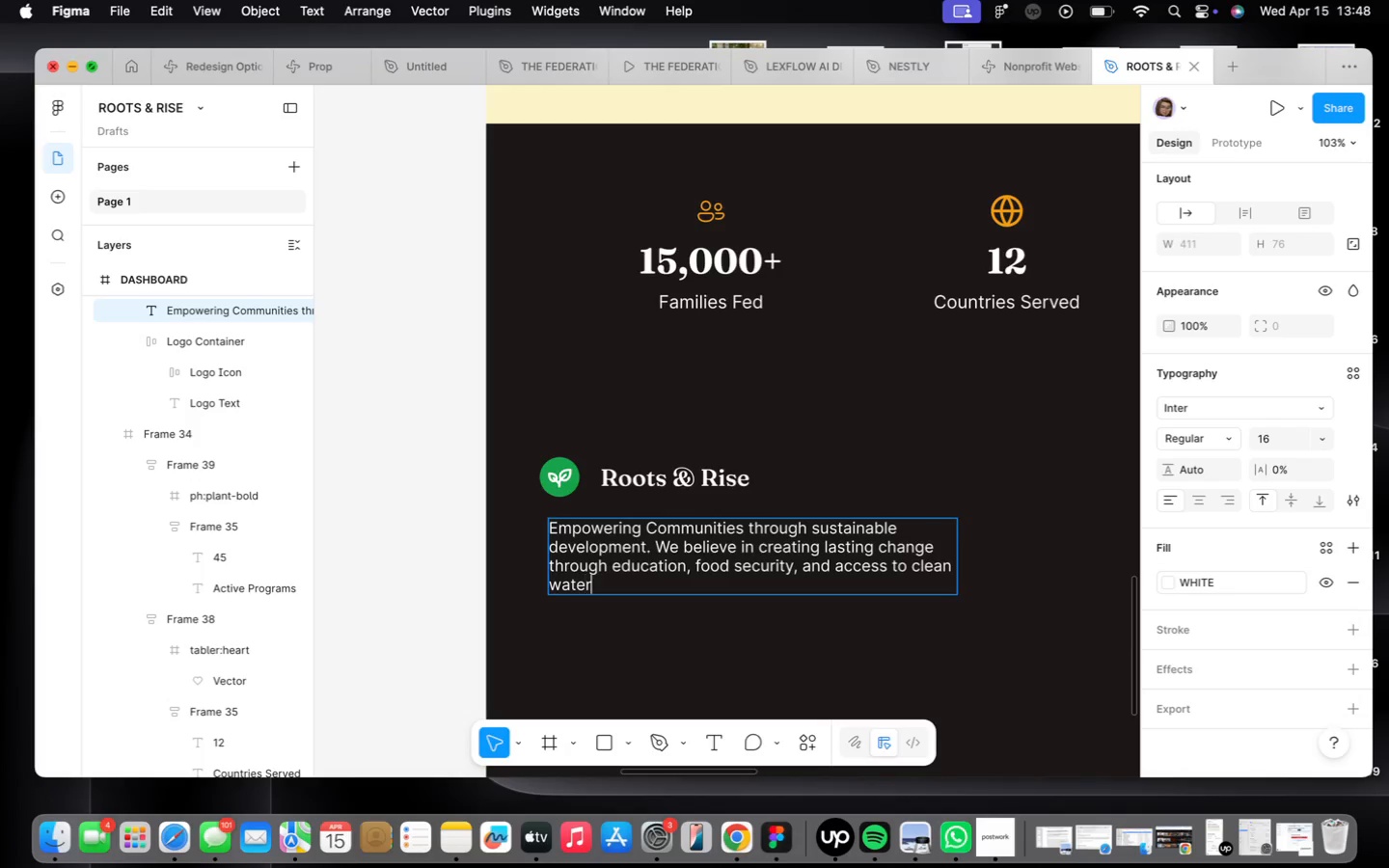 
key(ArrowRight)
 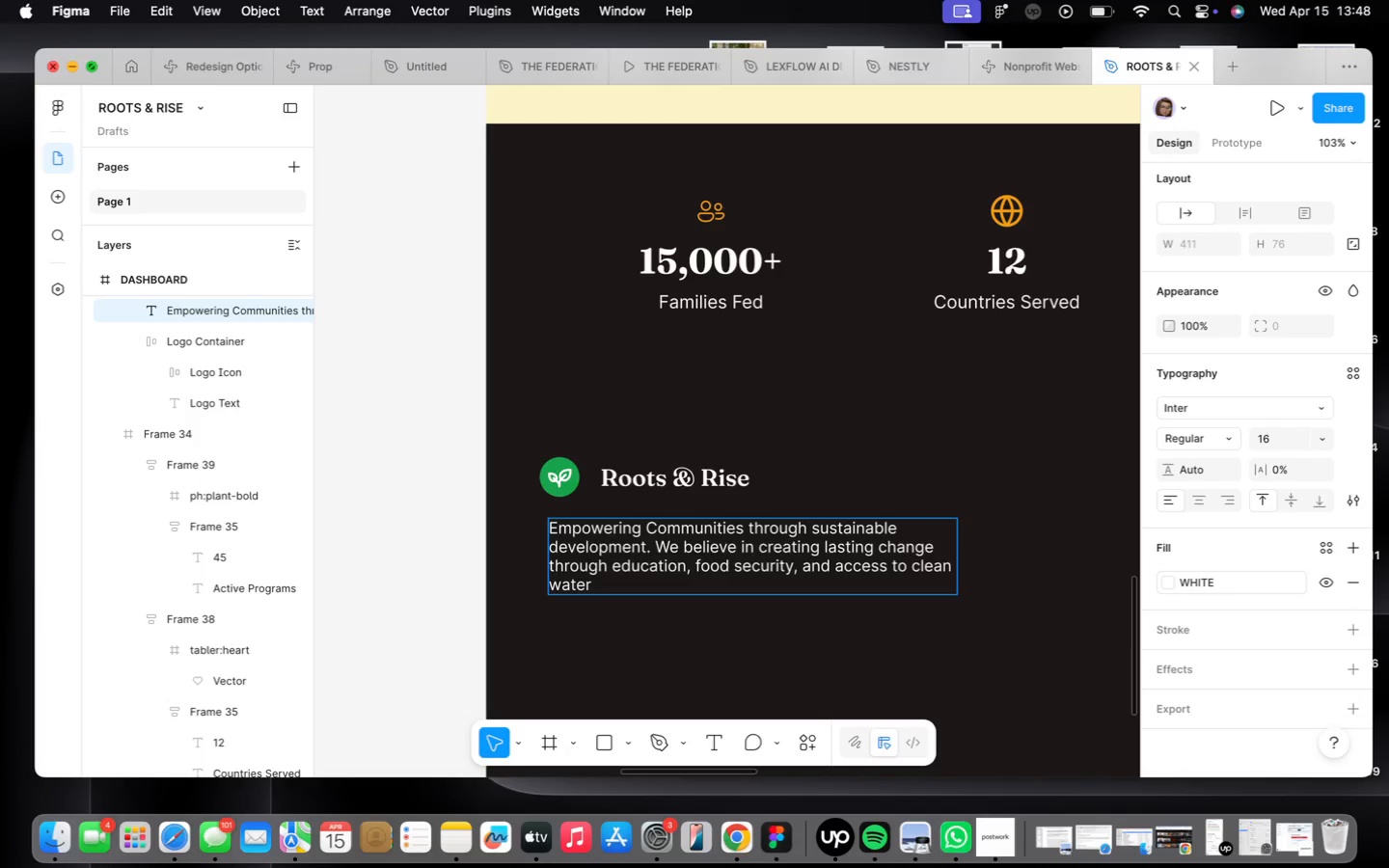 
type( one si)
key(Backspace)
type(ubscription at a time)
 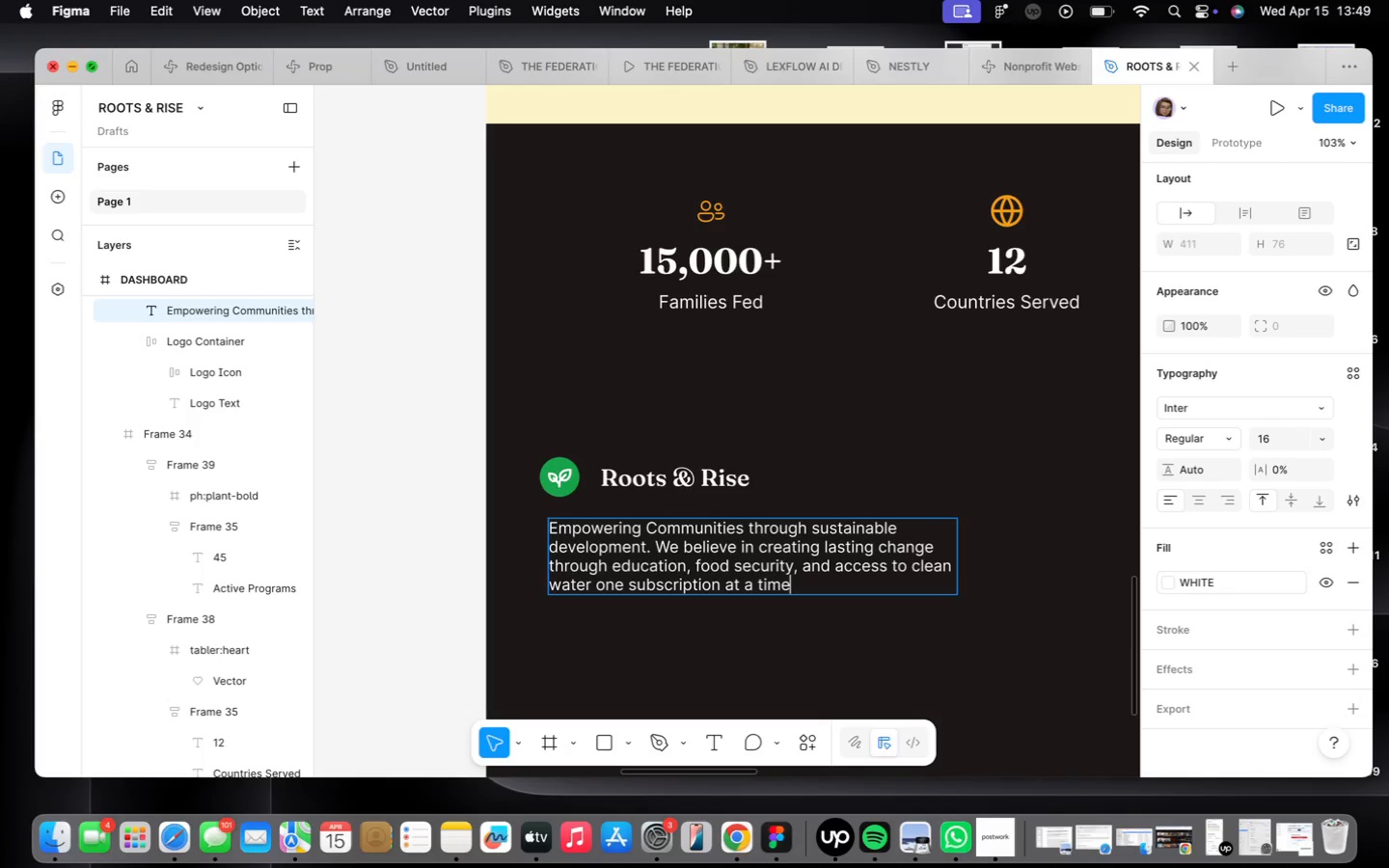 
key(Period)
 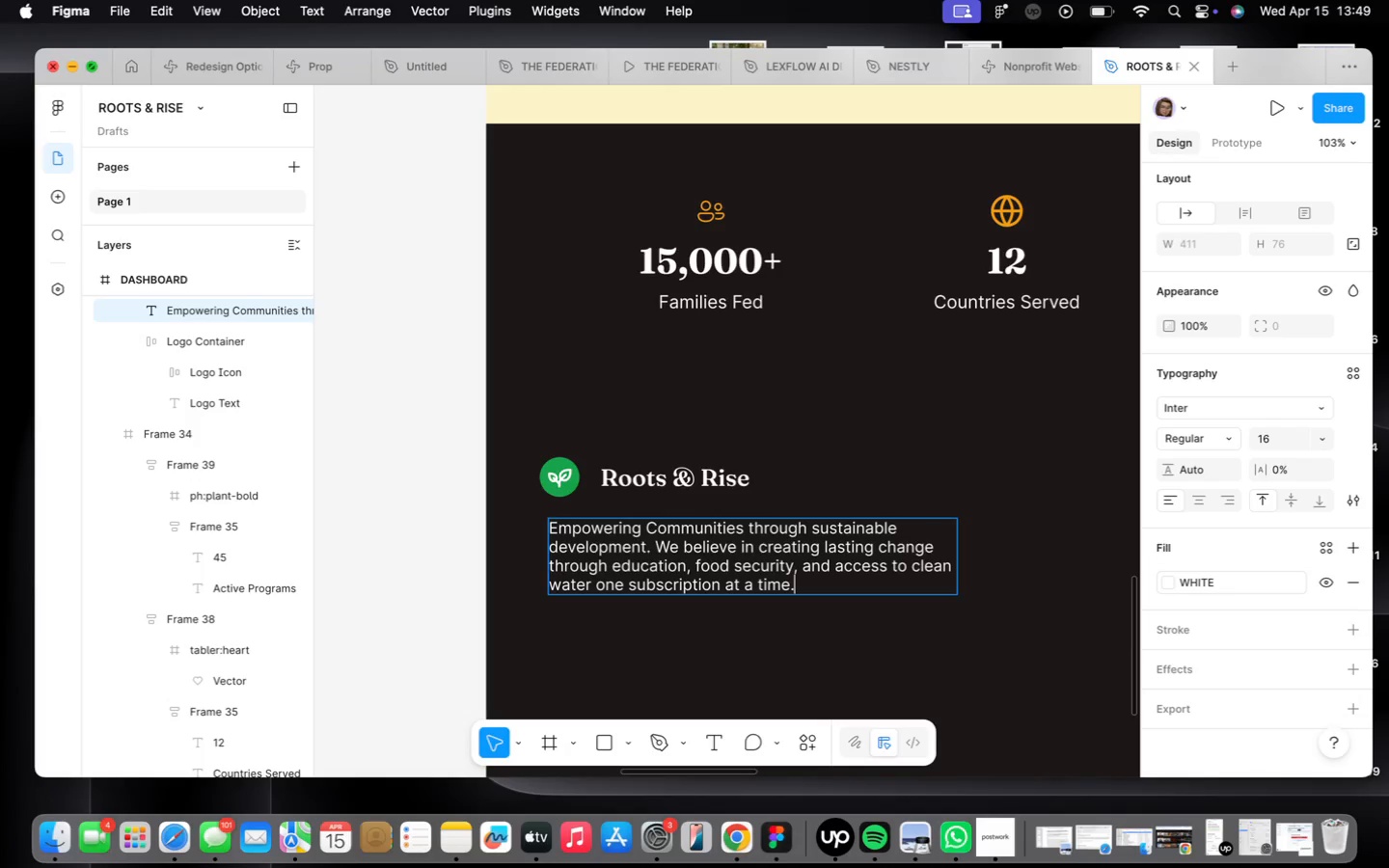 
wait(29.59)
 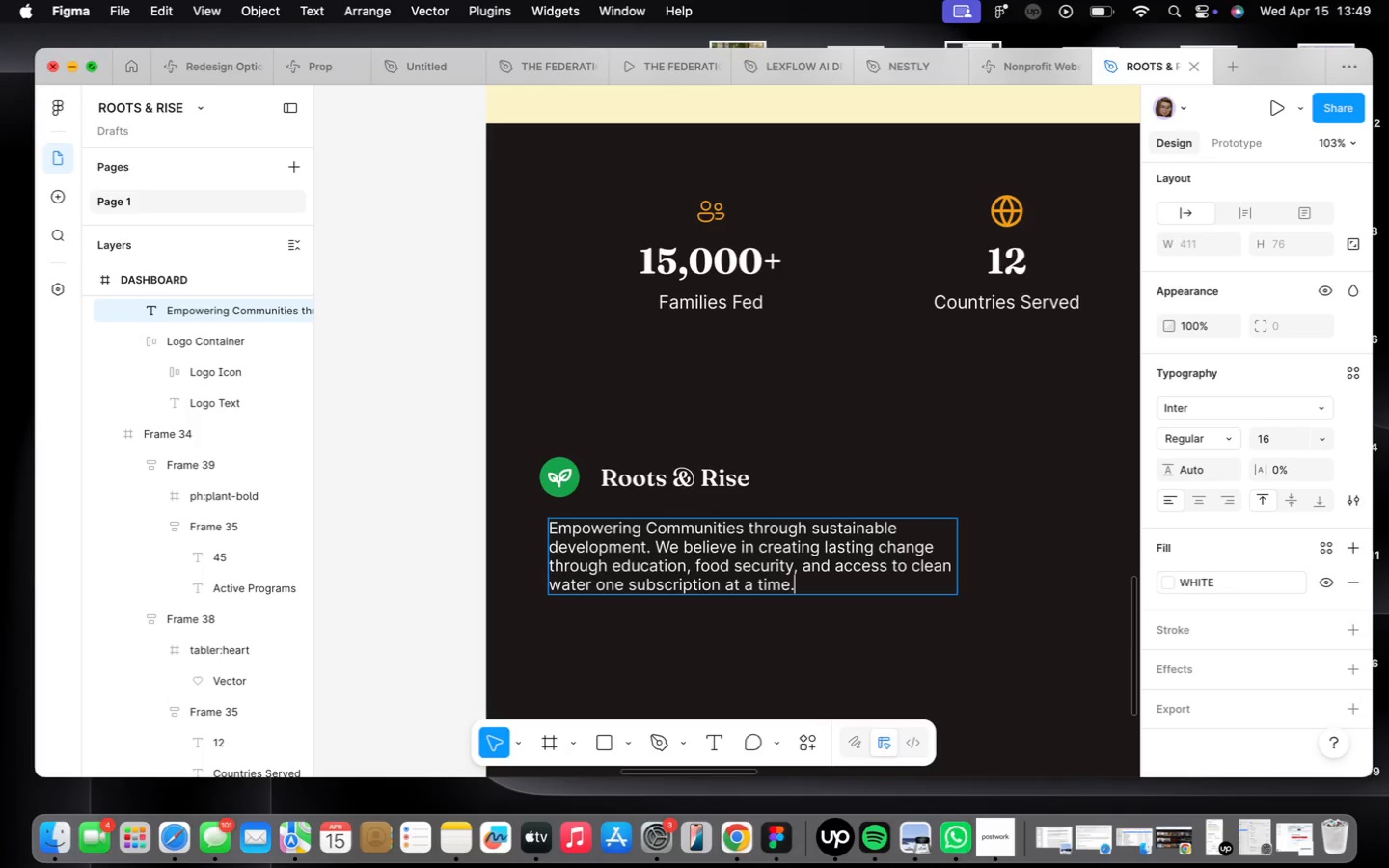 
hold_key(key=ShiftLeft, duration=0.5)
left_click([702, 492])
 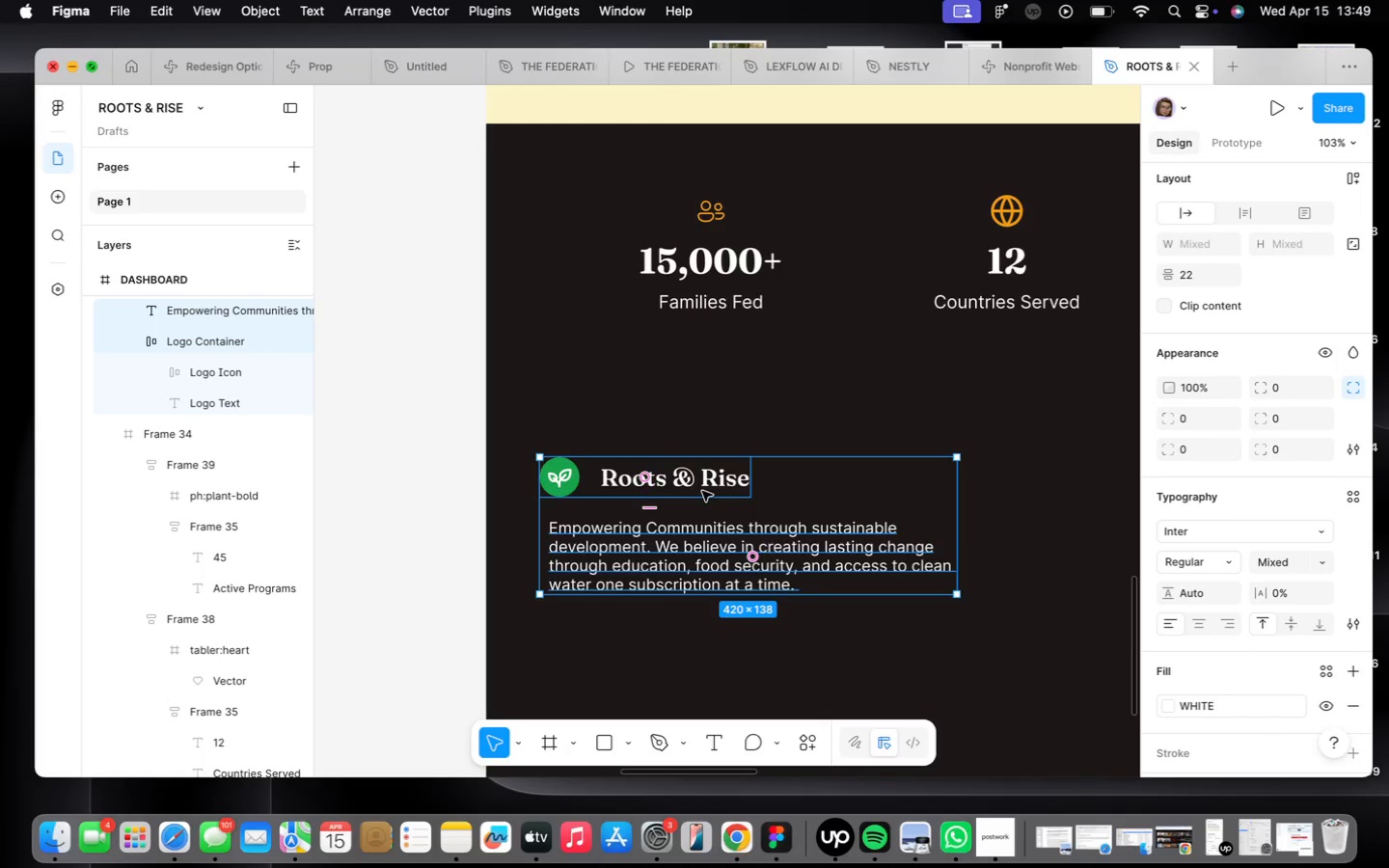 
key(Shift+A)
 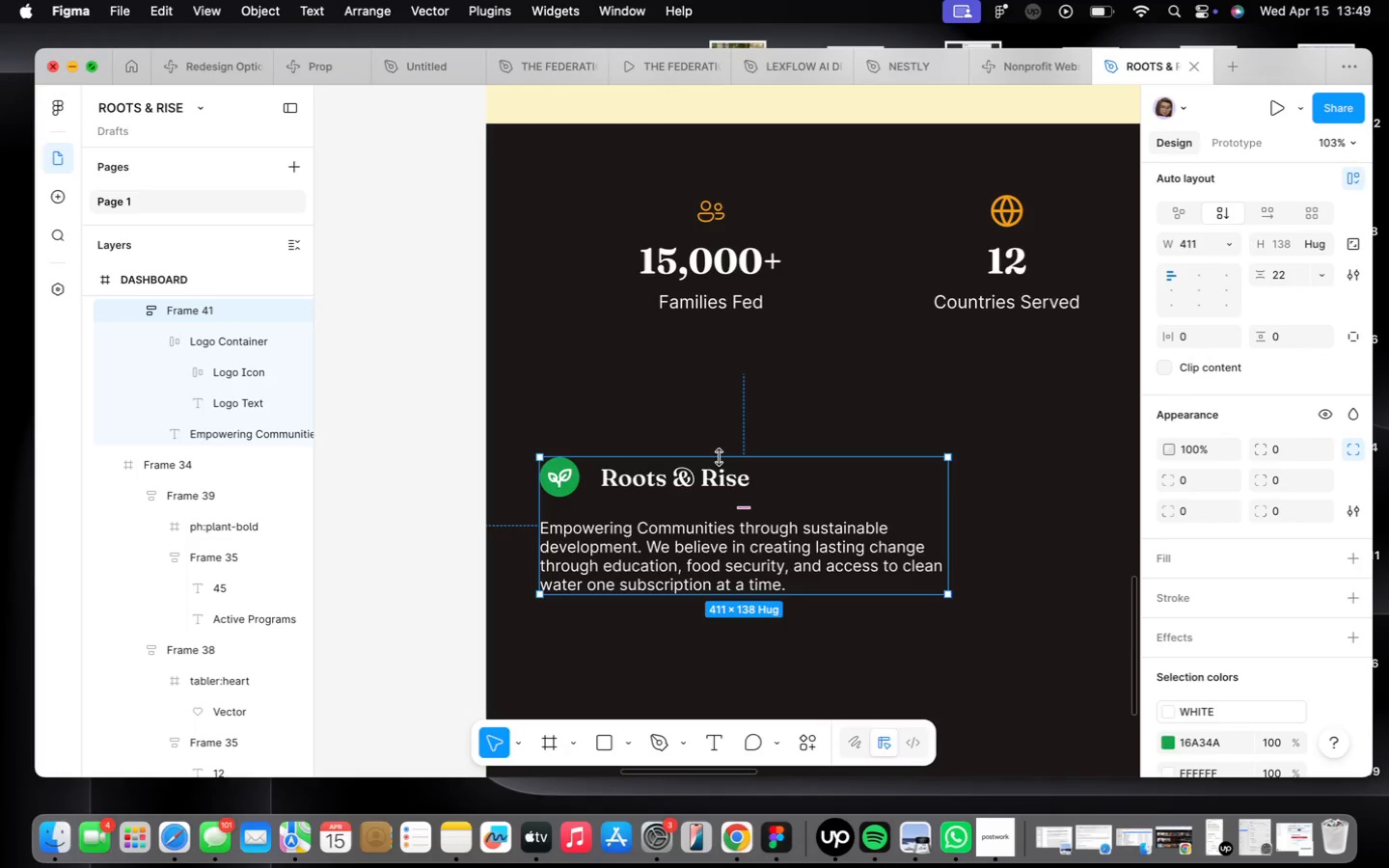 
wait(16.1)
 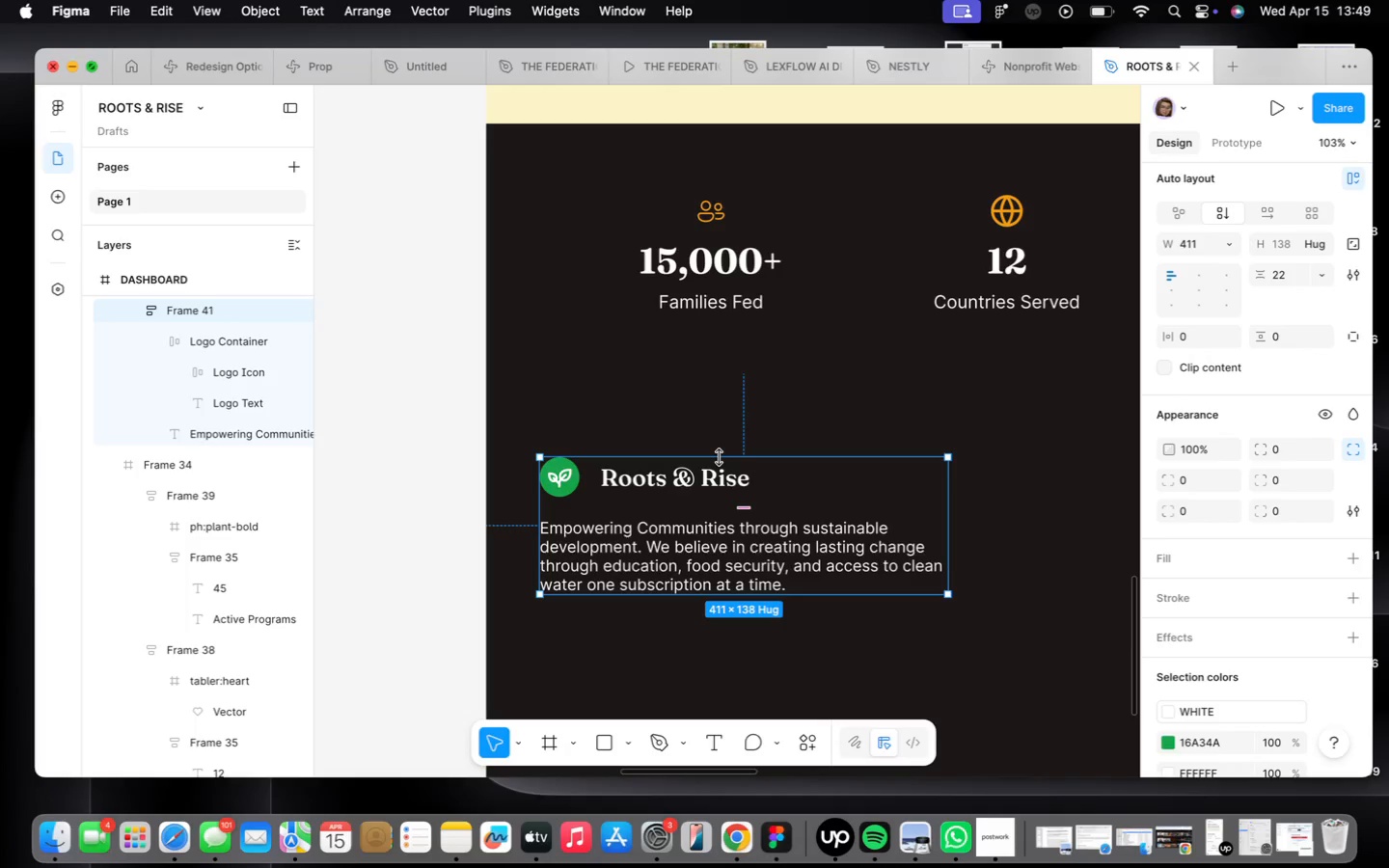 
scroll: coordinate [722, 462], scroll_direction: down, amount: 6.0
 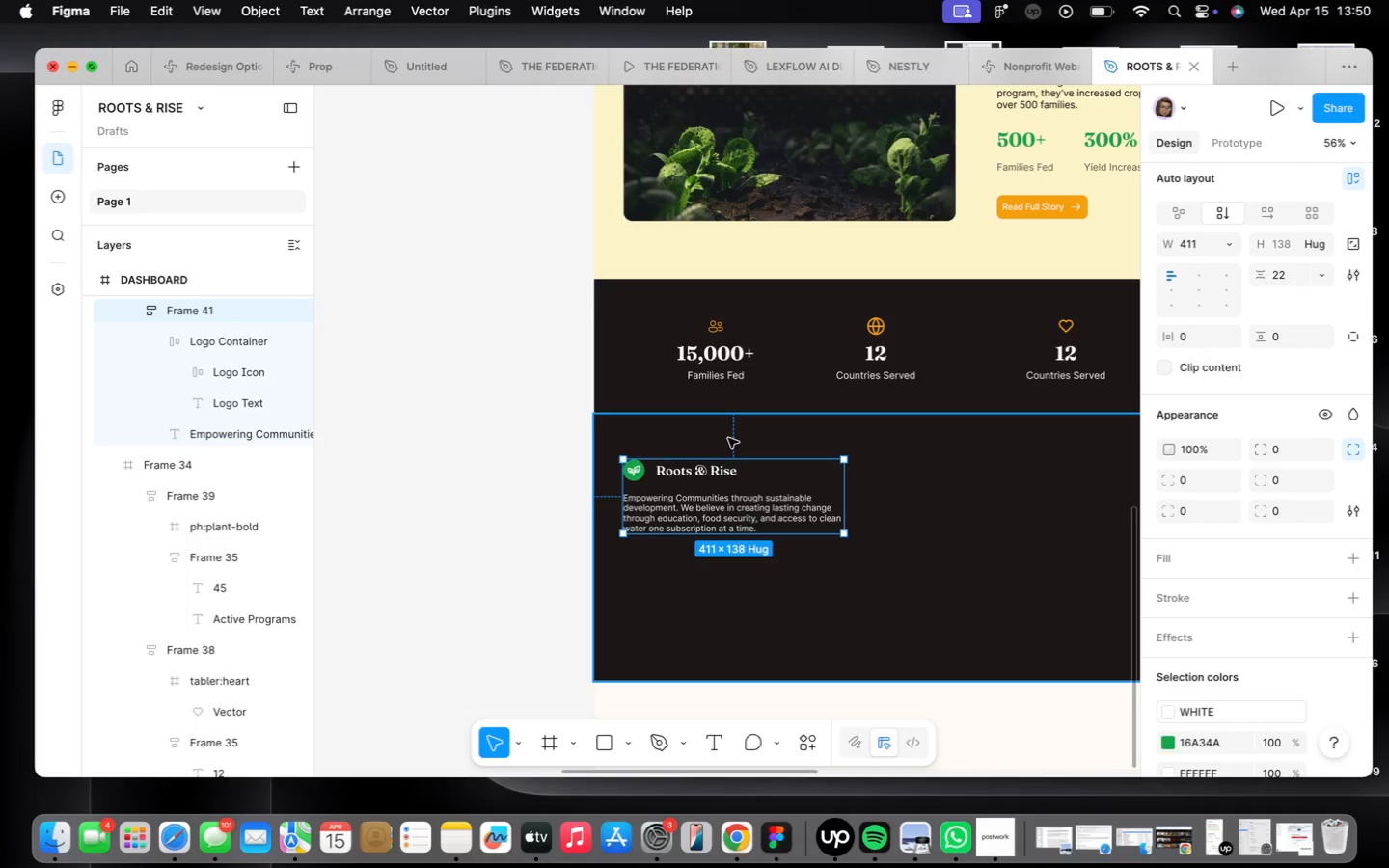 
wait(14.93)
 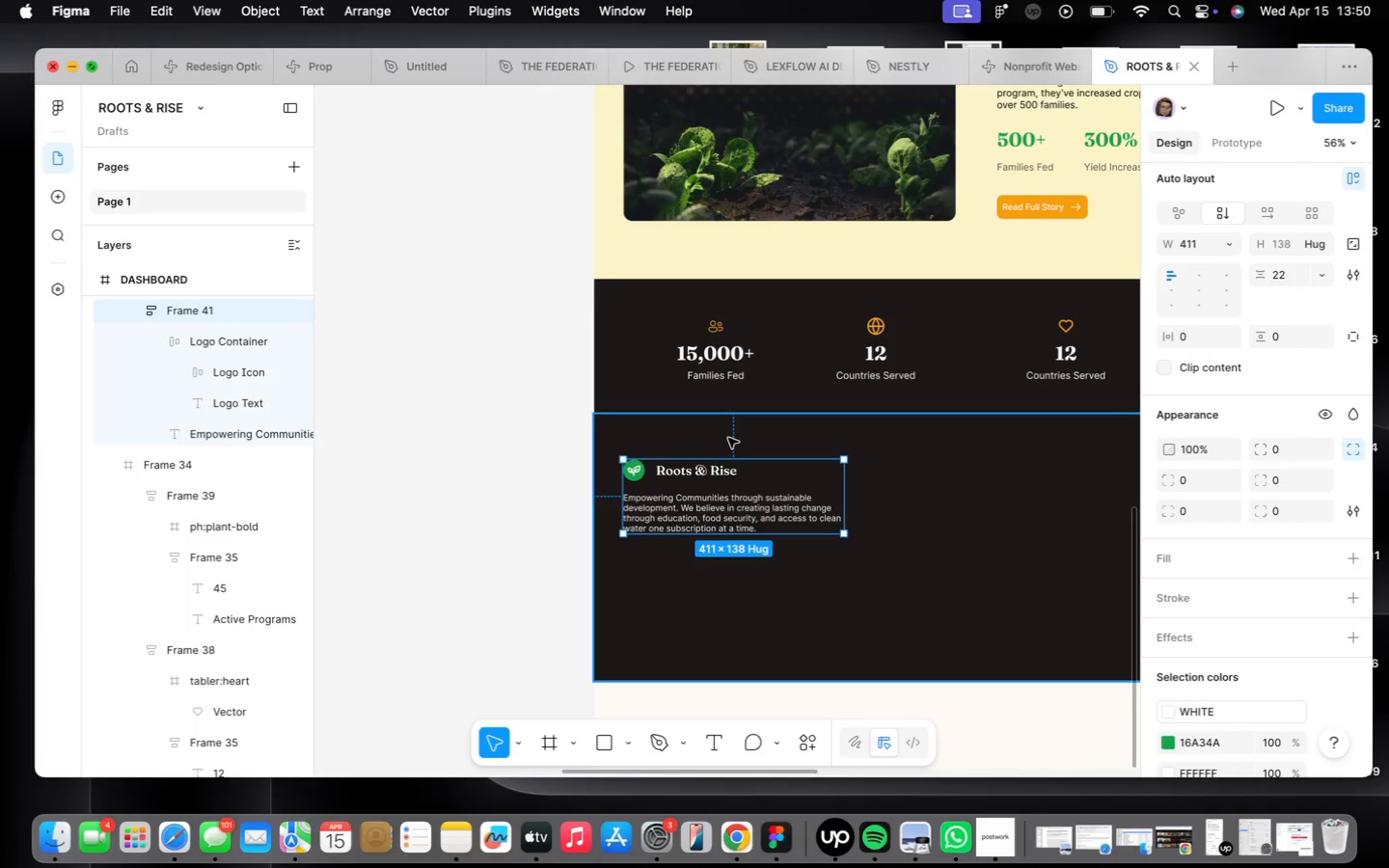 
scroll: coordinate [782, 503], scroll_direction: up, amount: 6.0
 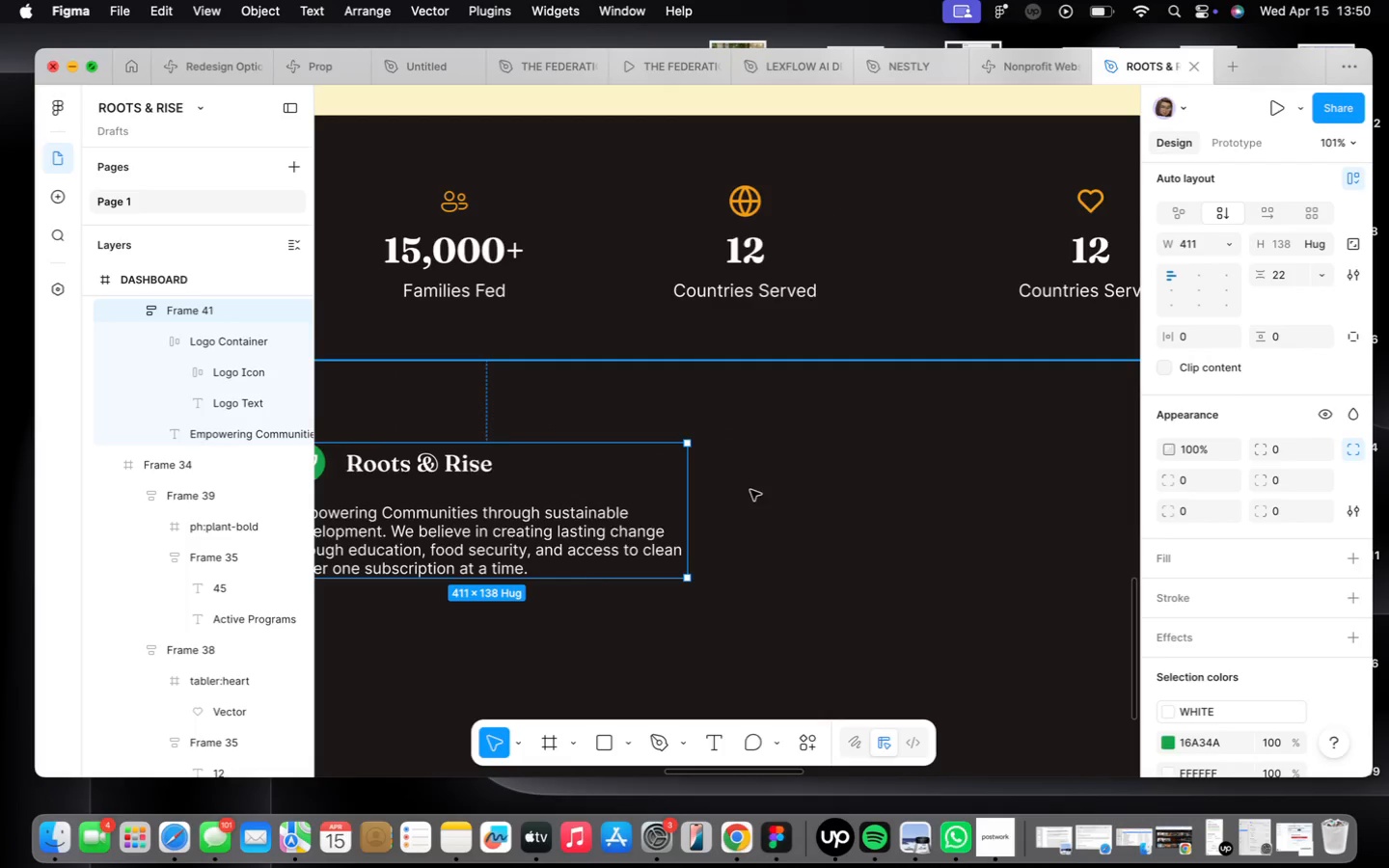 
scroll: coordinate [794, 399], scroll_direction: down, amount: 2.0
 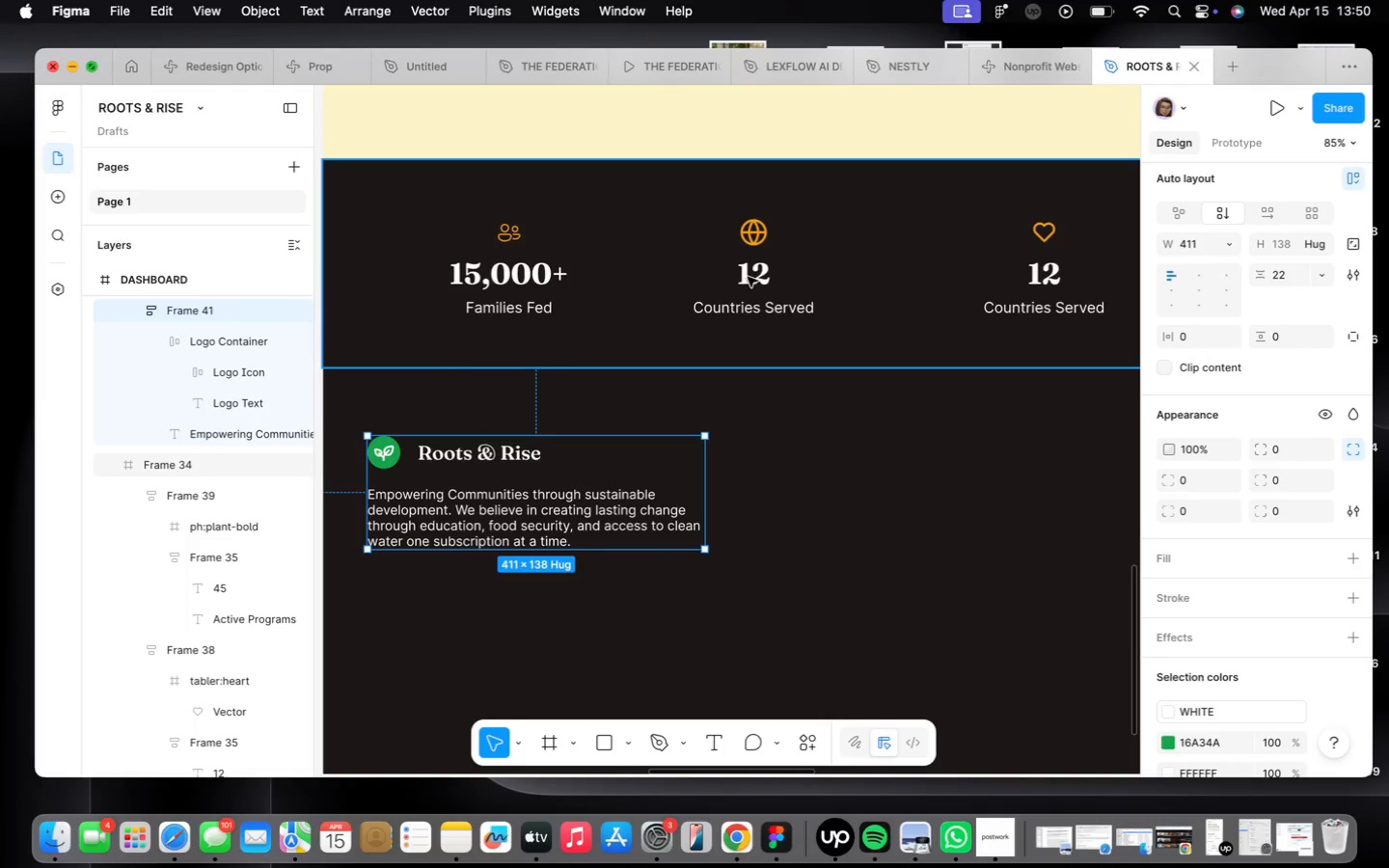 
double_click([748, 277])
 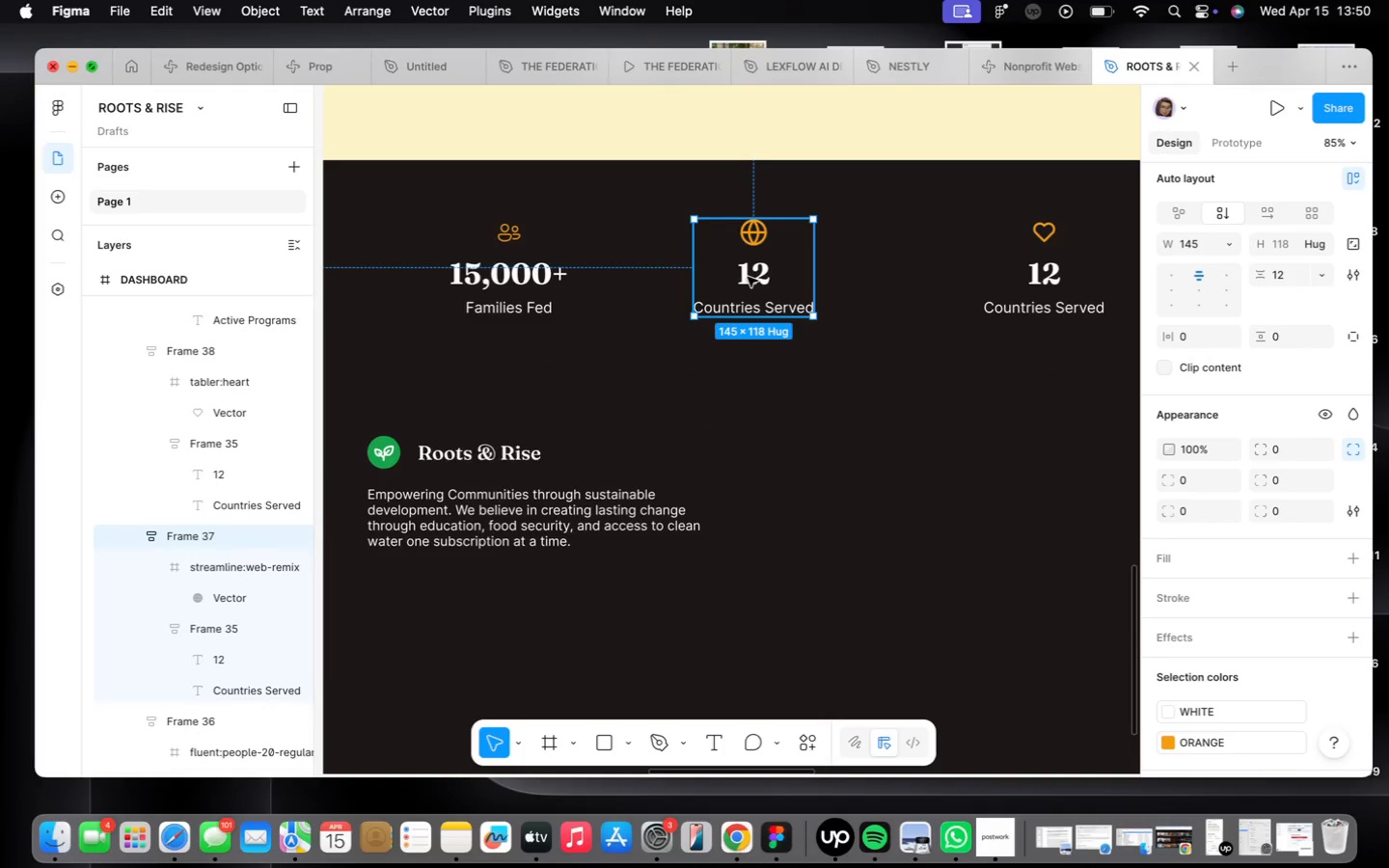 
triple_click([748, 277])
 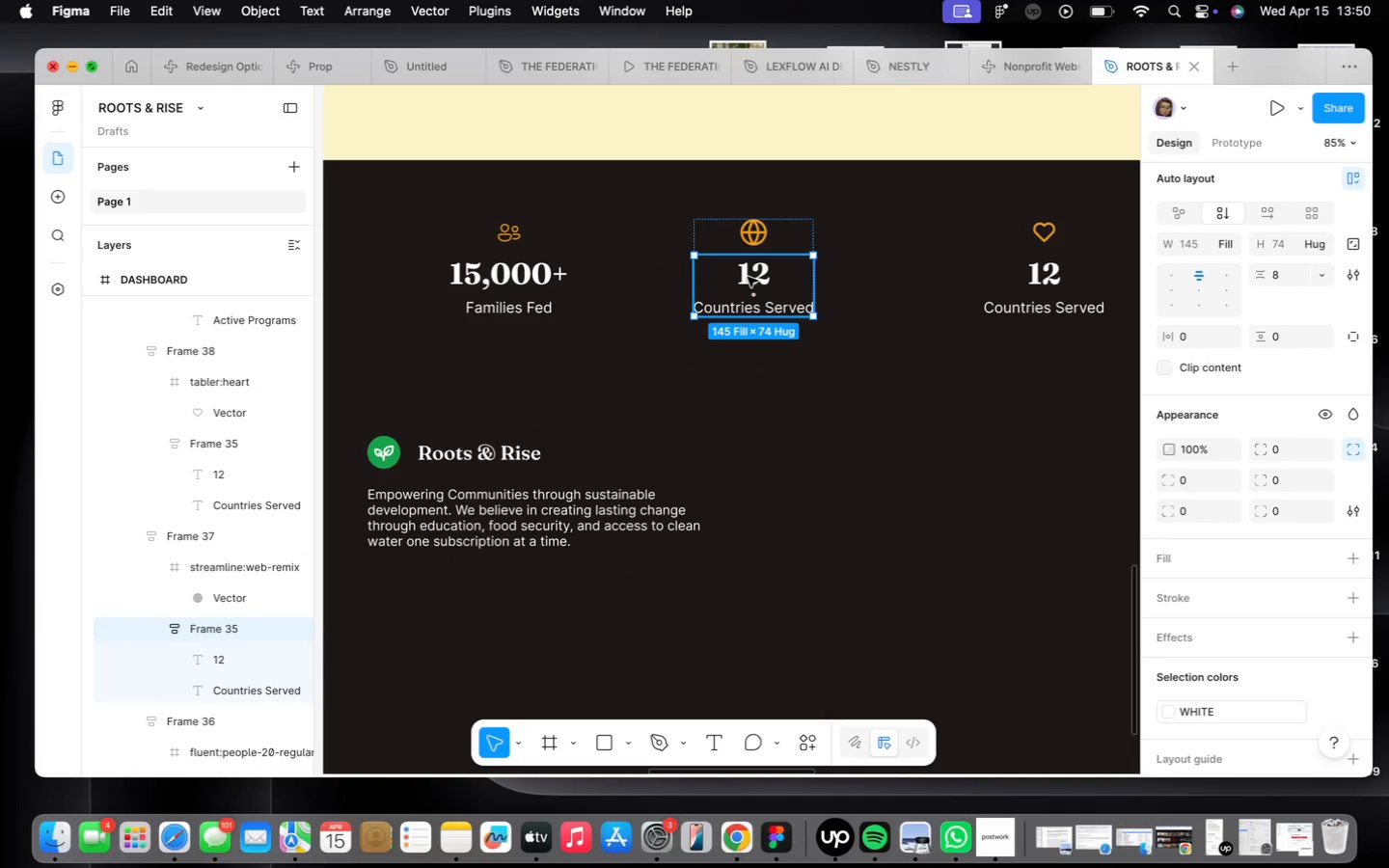 
left_click([748, 277])
 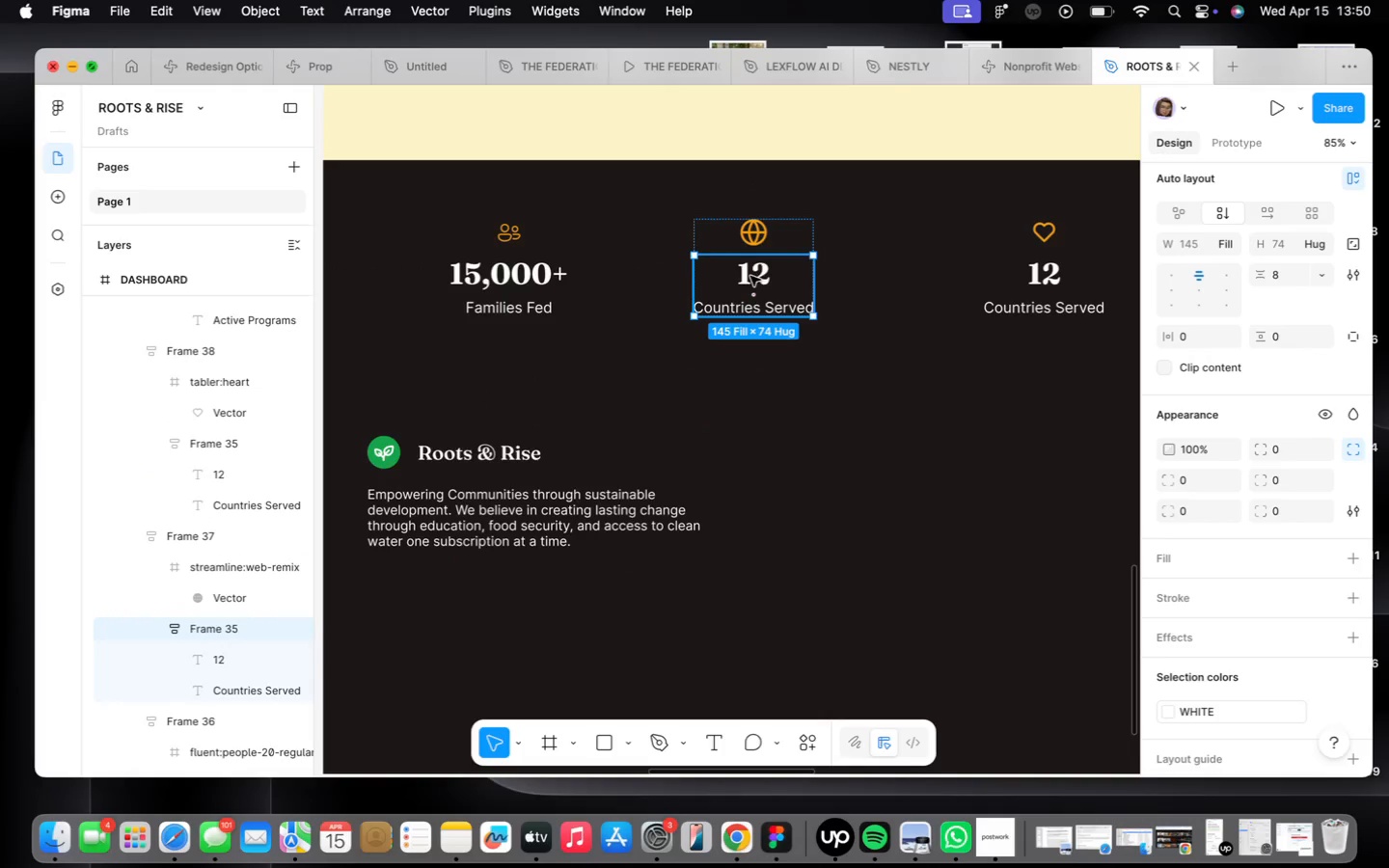 
double_click([753, 276])
 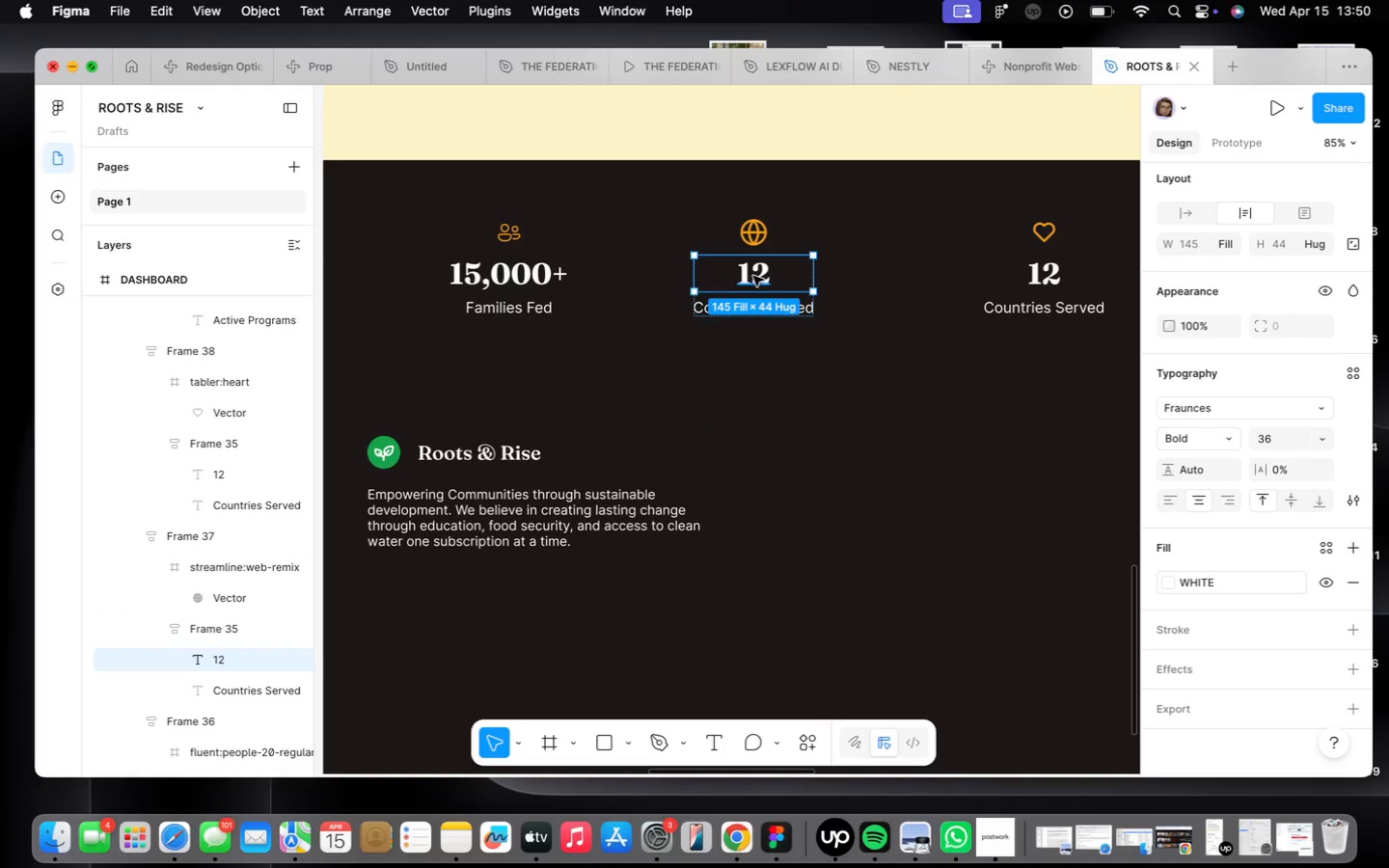 
hold_key(key=OptionLeft, duration=1.12)
left_click_drag(start_coordinate=[753, 276], to_coordinate=[890, 455])
 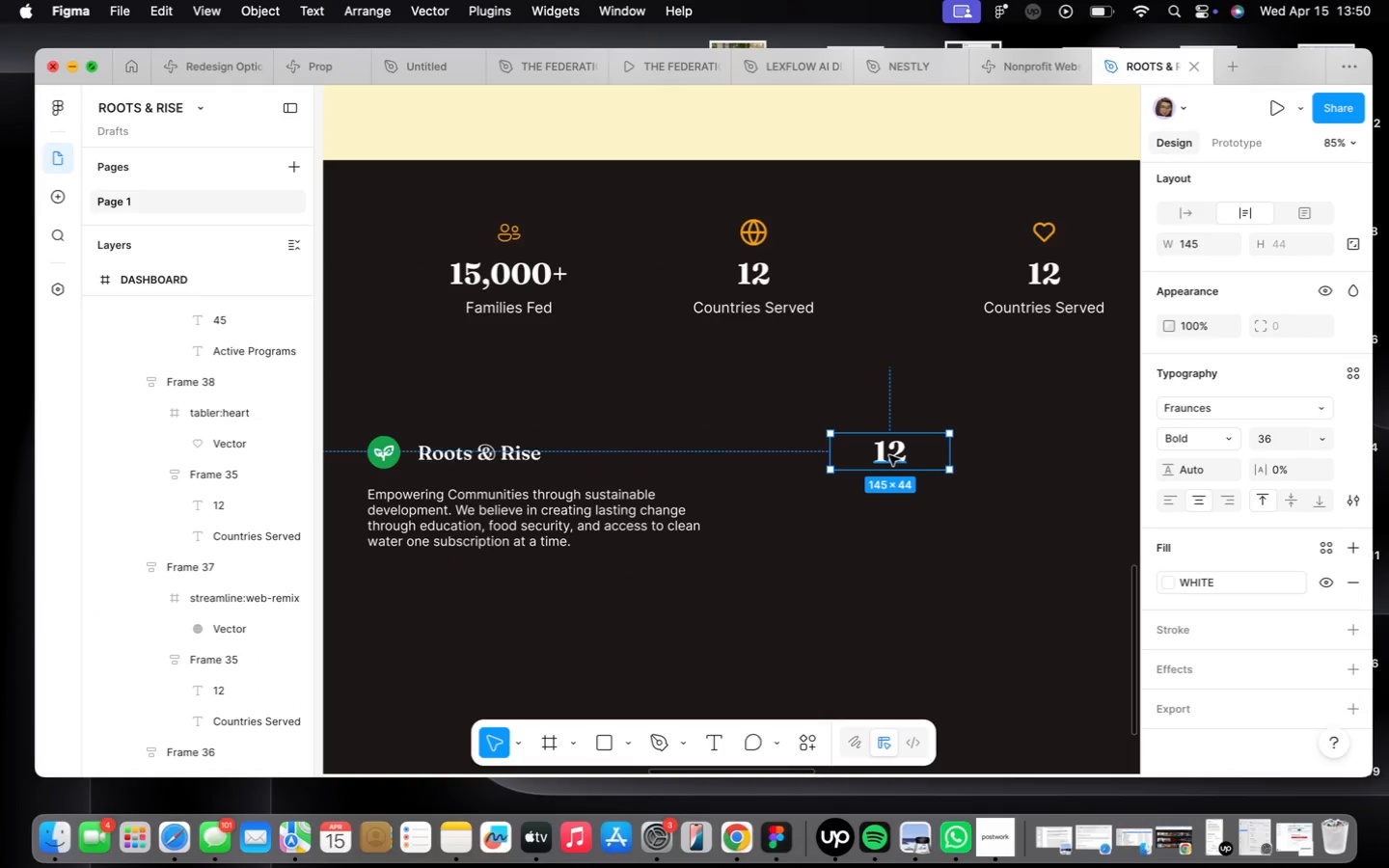 
double_click([889, 455])
 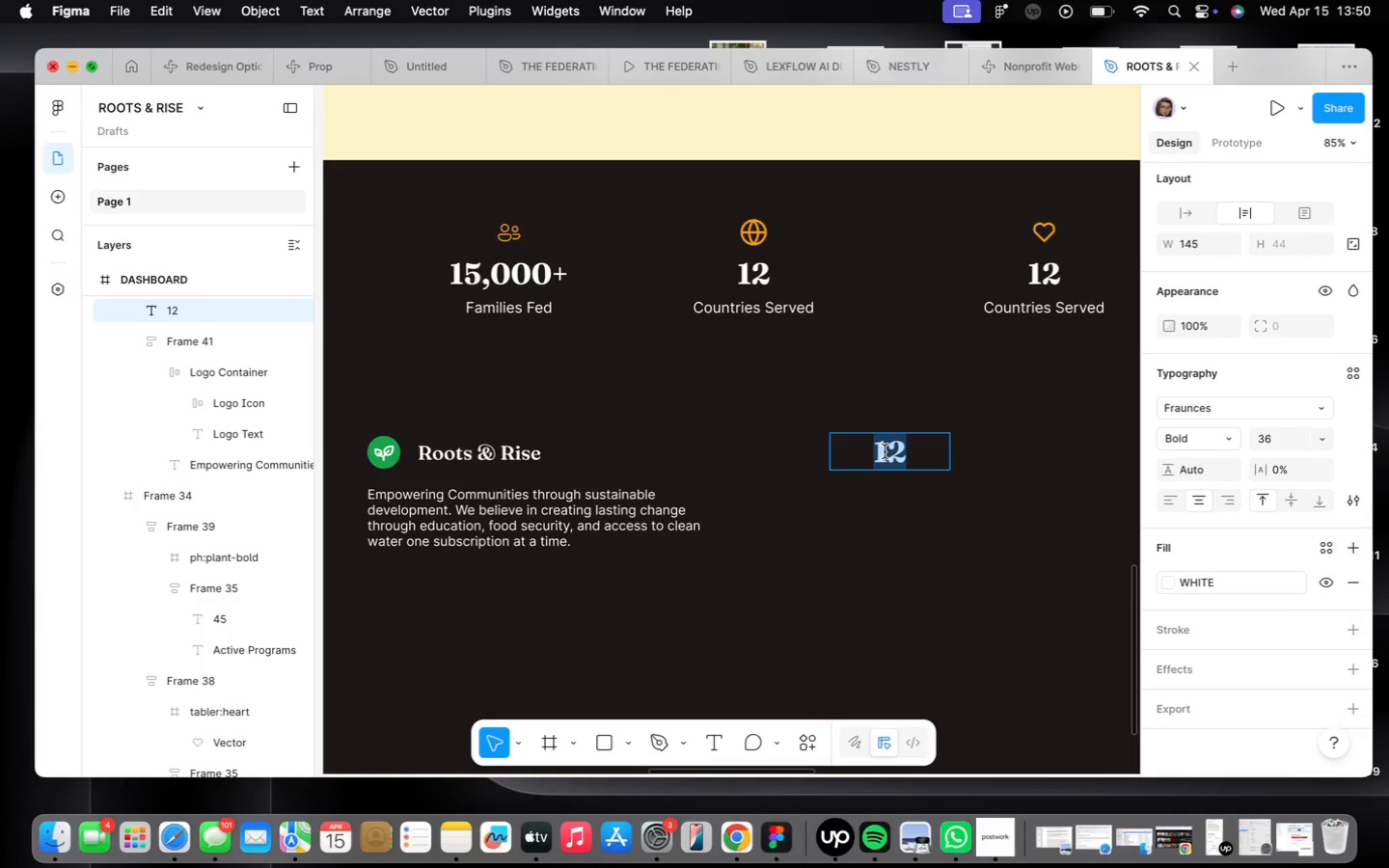 
wait(12.36)
 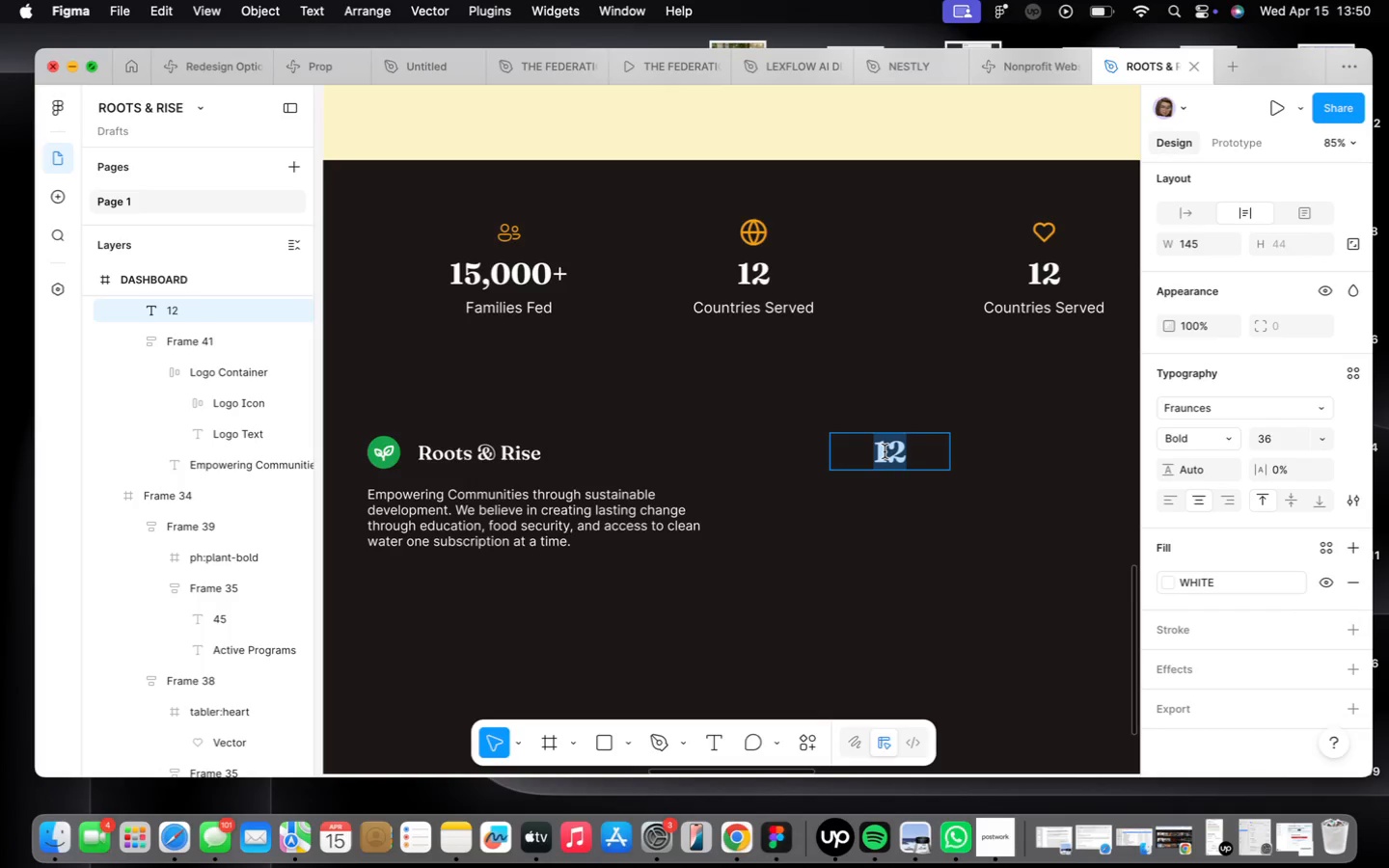 
left_click([1230, 433])
 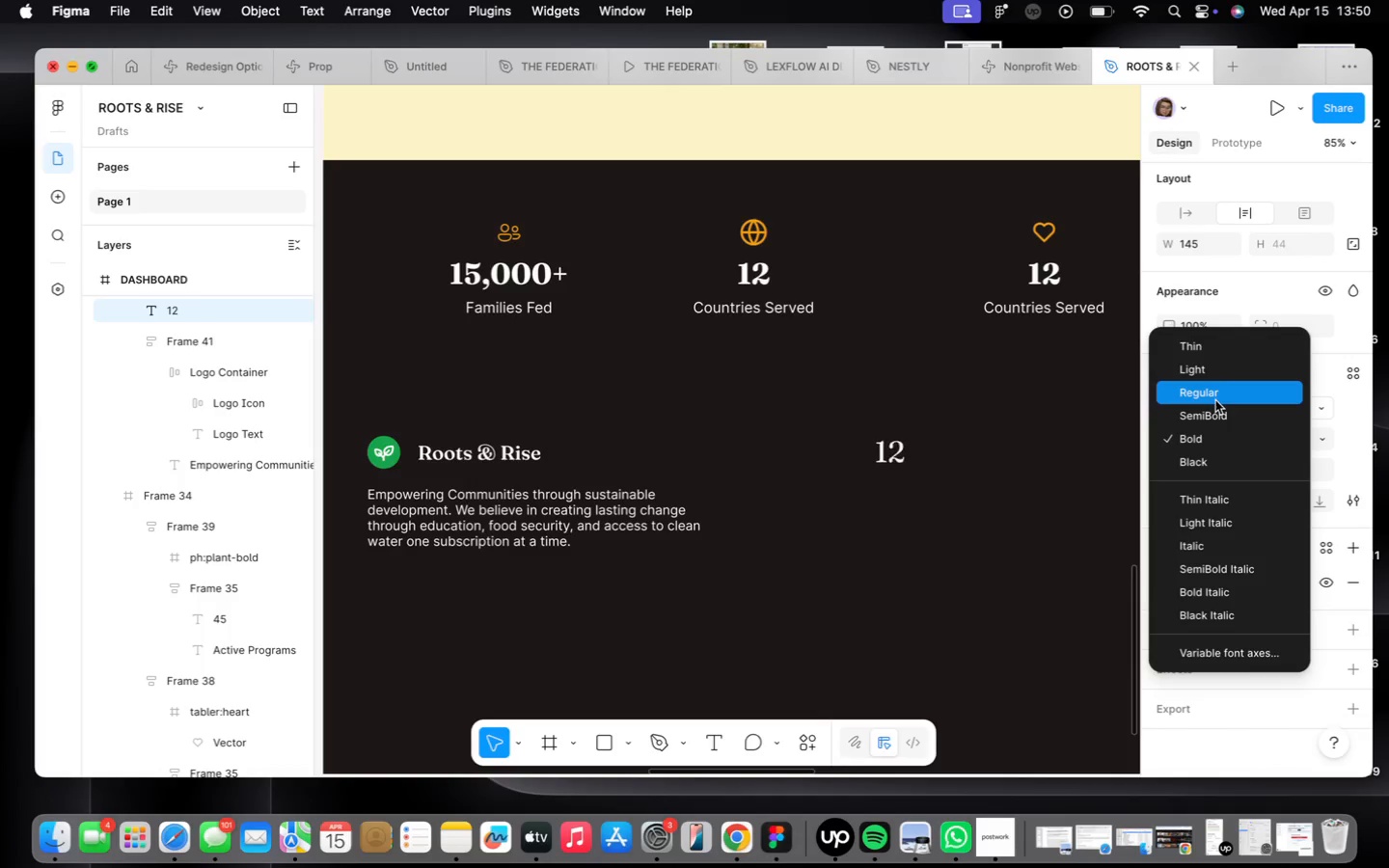 
left_click([1212, 395])
 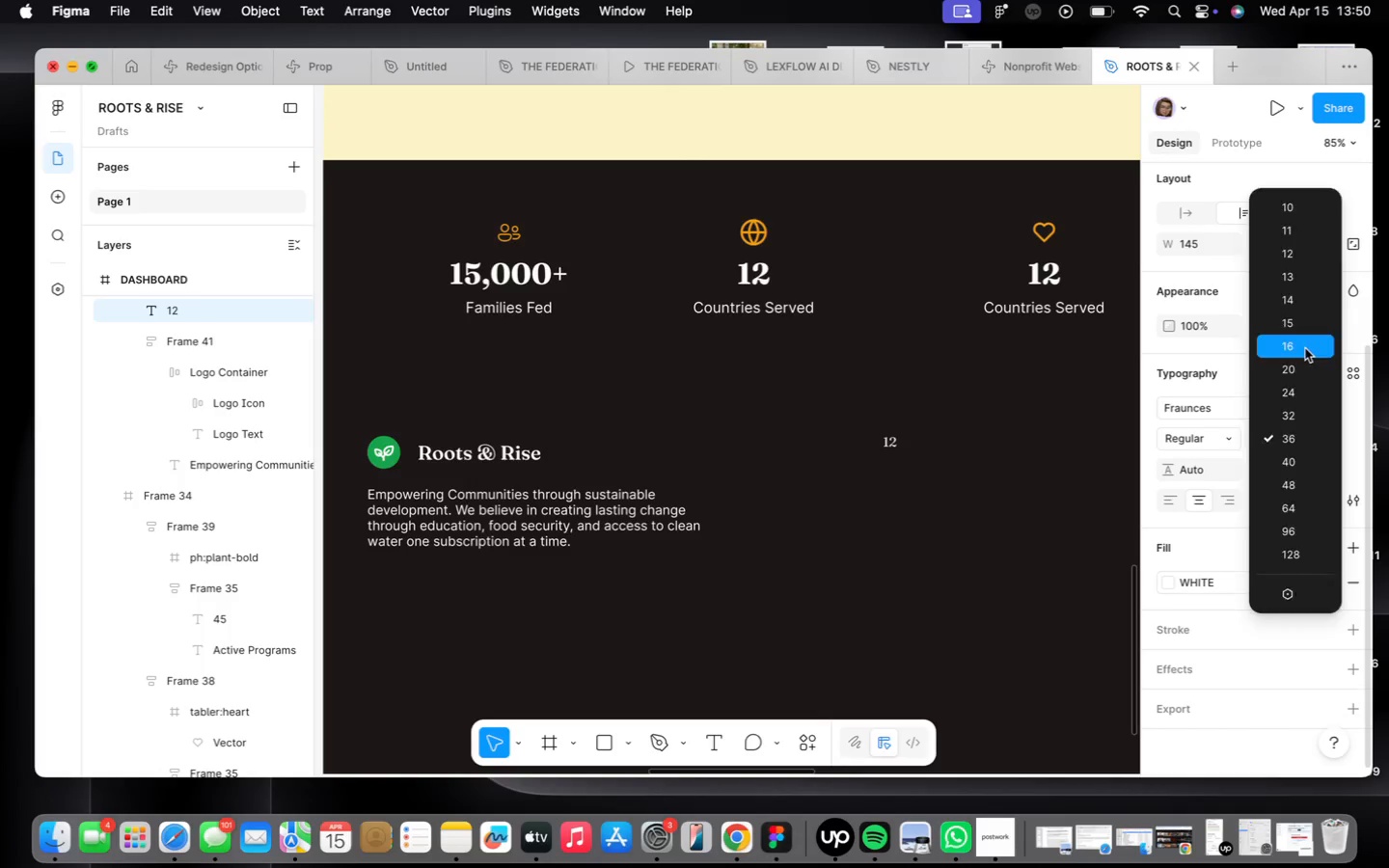 
wait(5.14)
 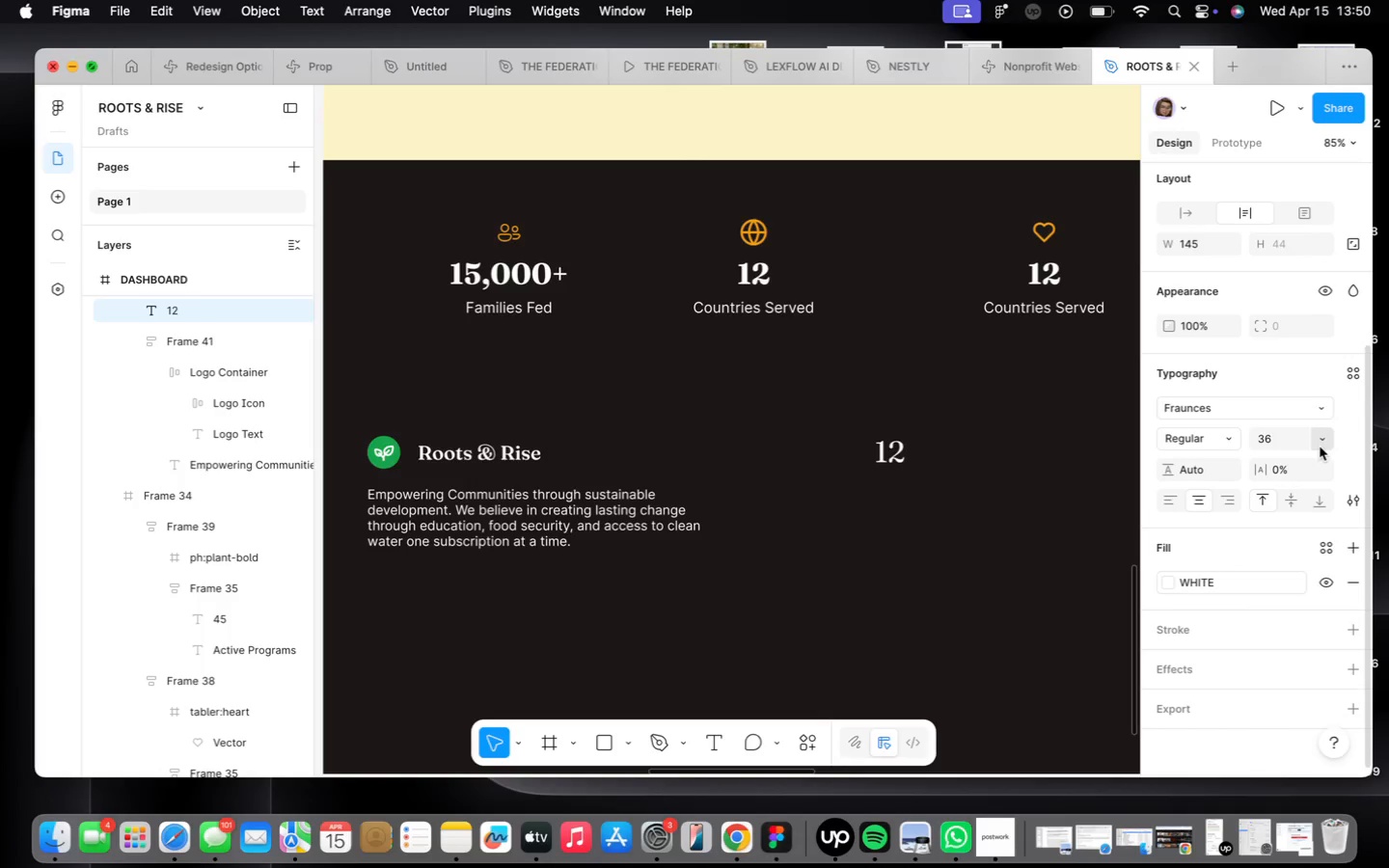 
left_click([1272, 439])
 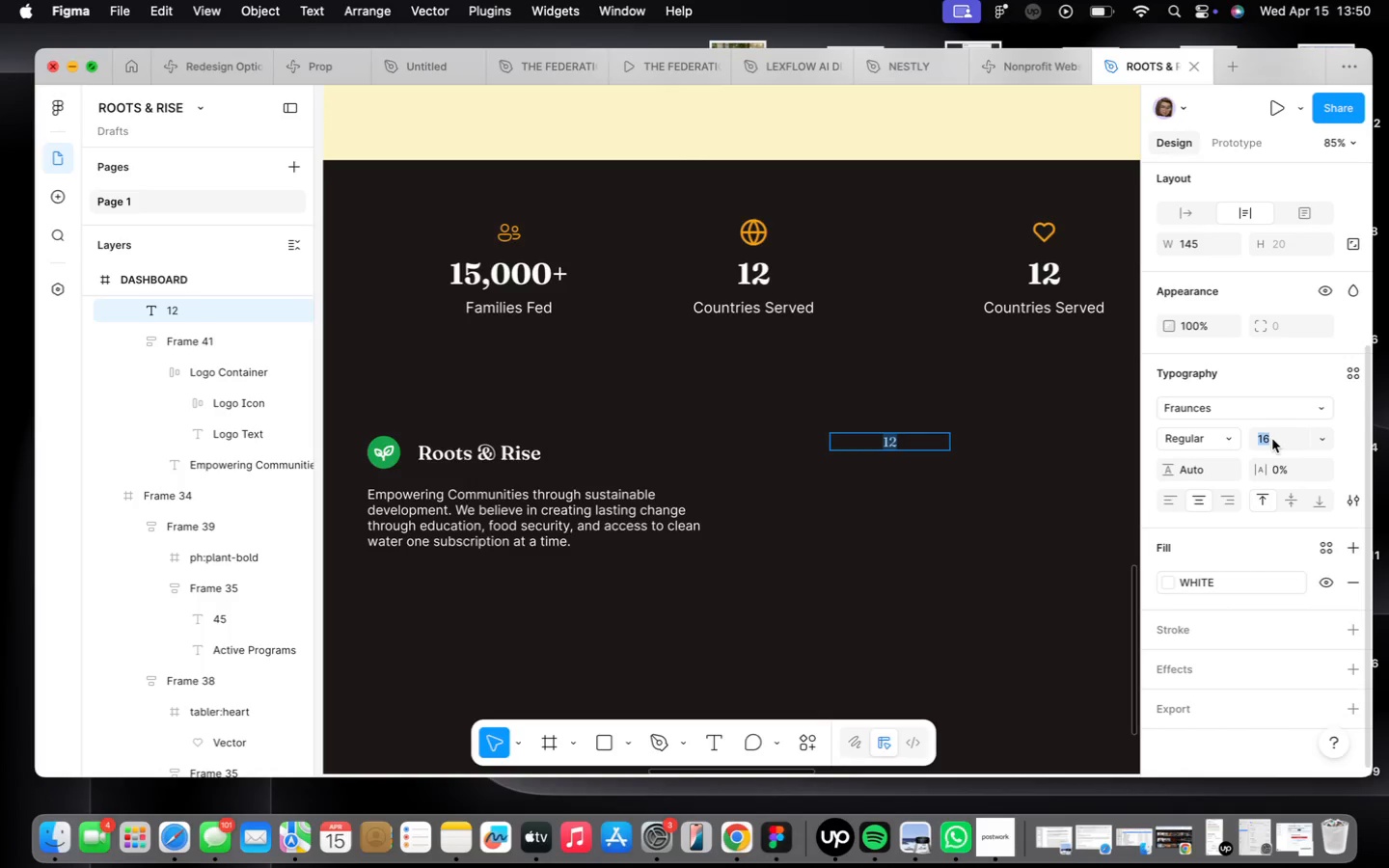 
type(18)
 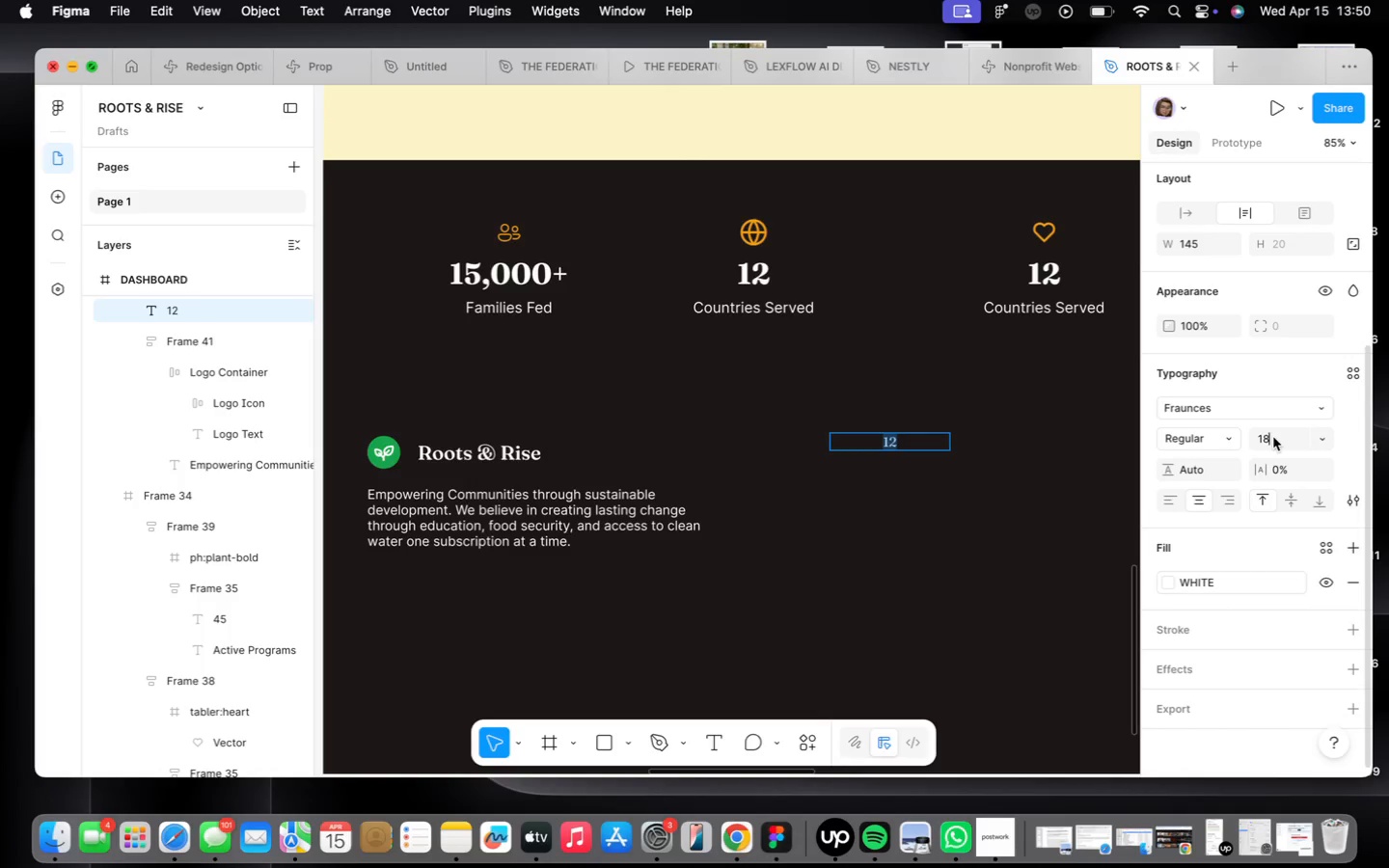 
key(Enter)
 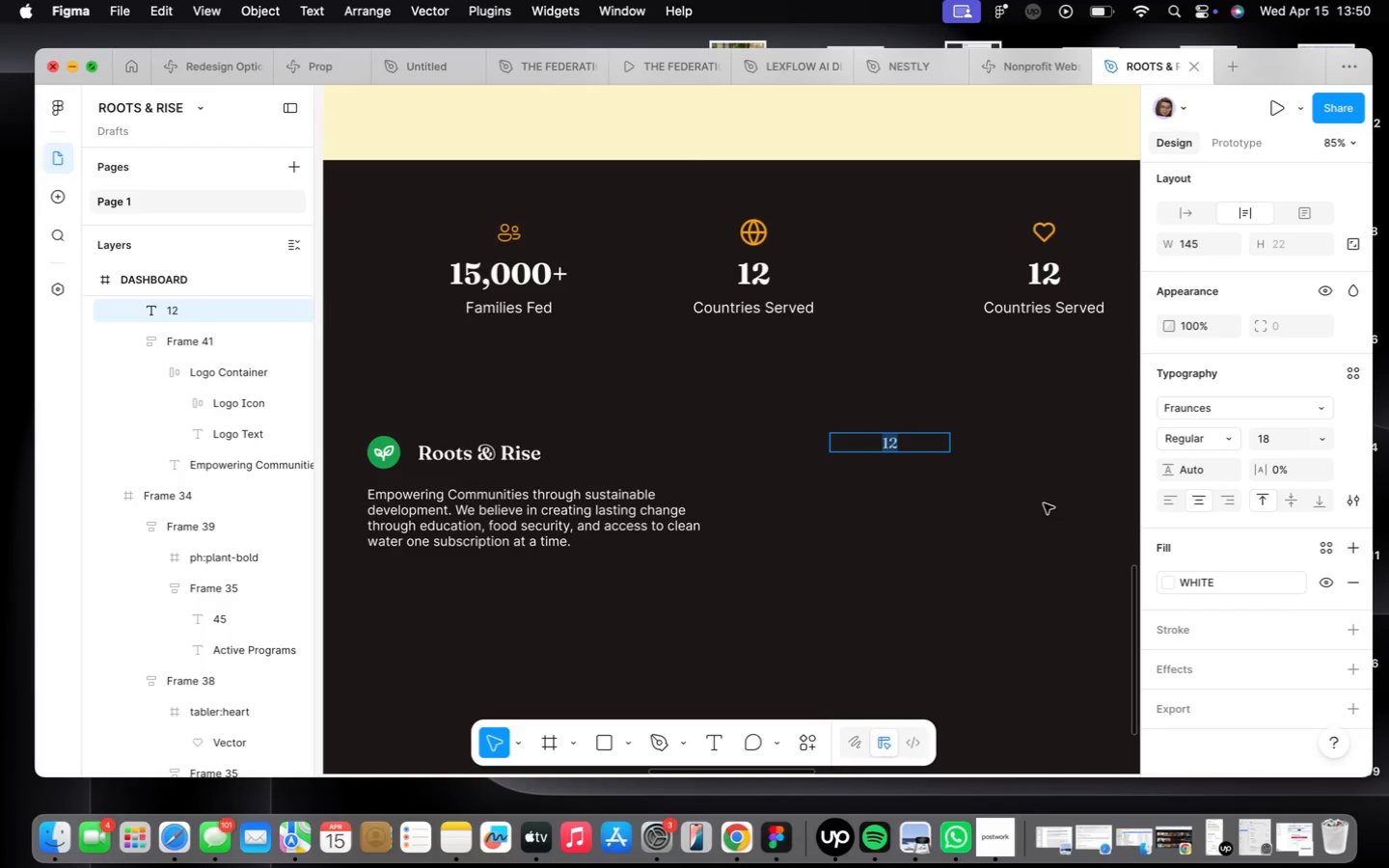 
type(Quick Links)
 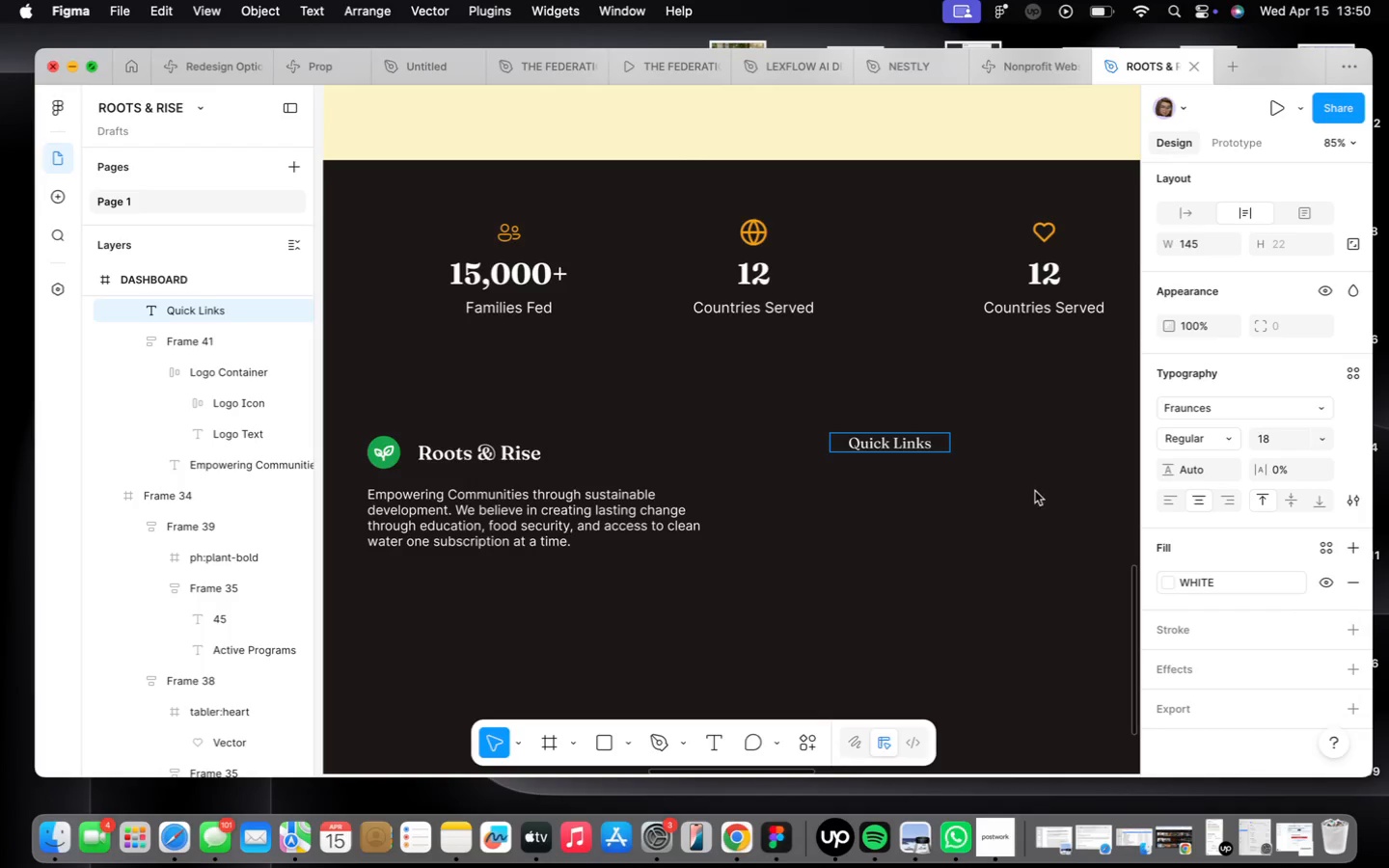 
left_click([941, 459])
 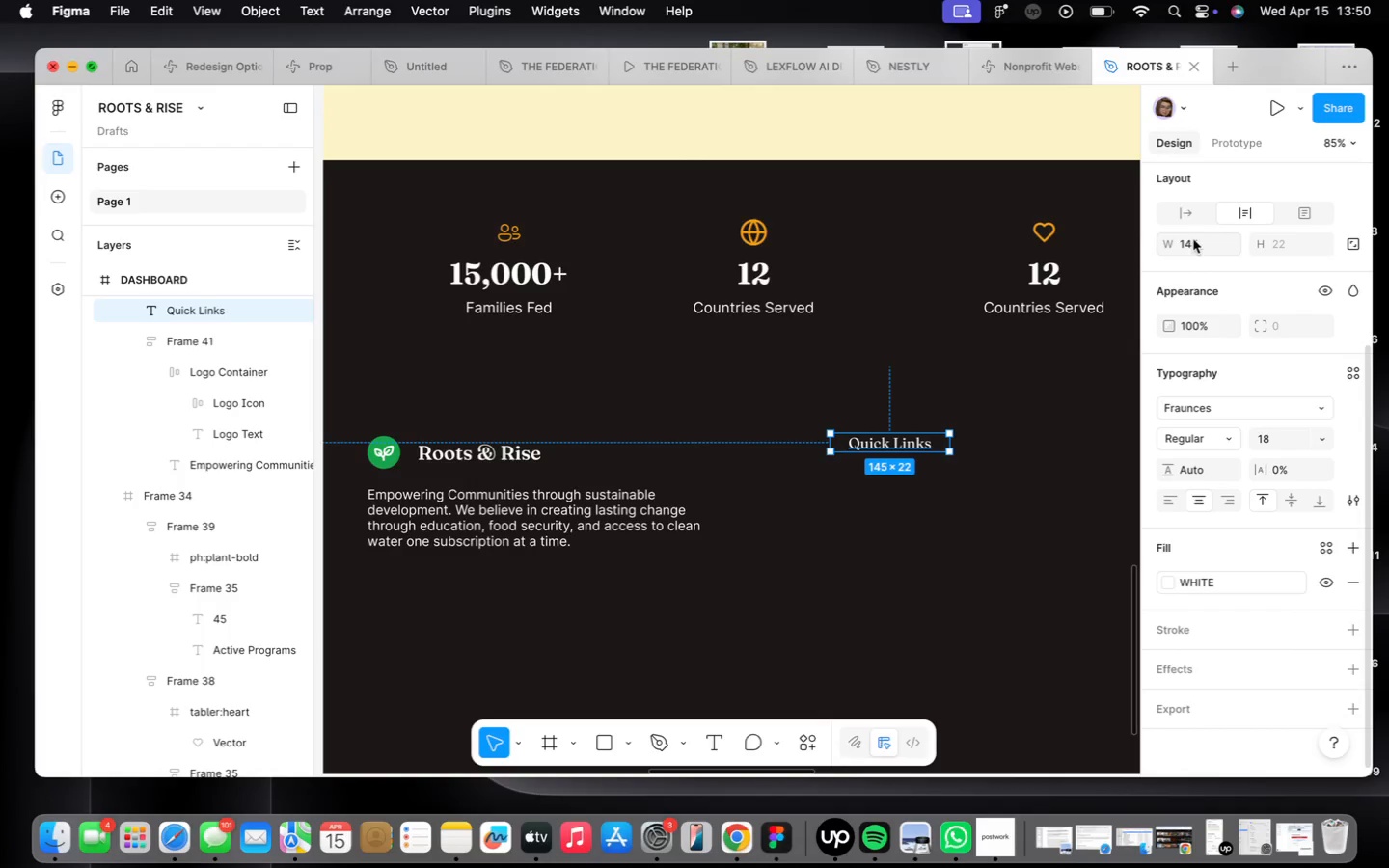 
left_click([1180, 208])
 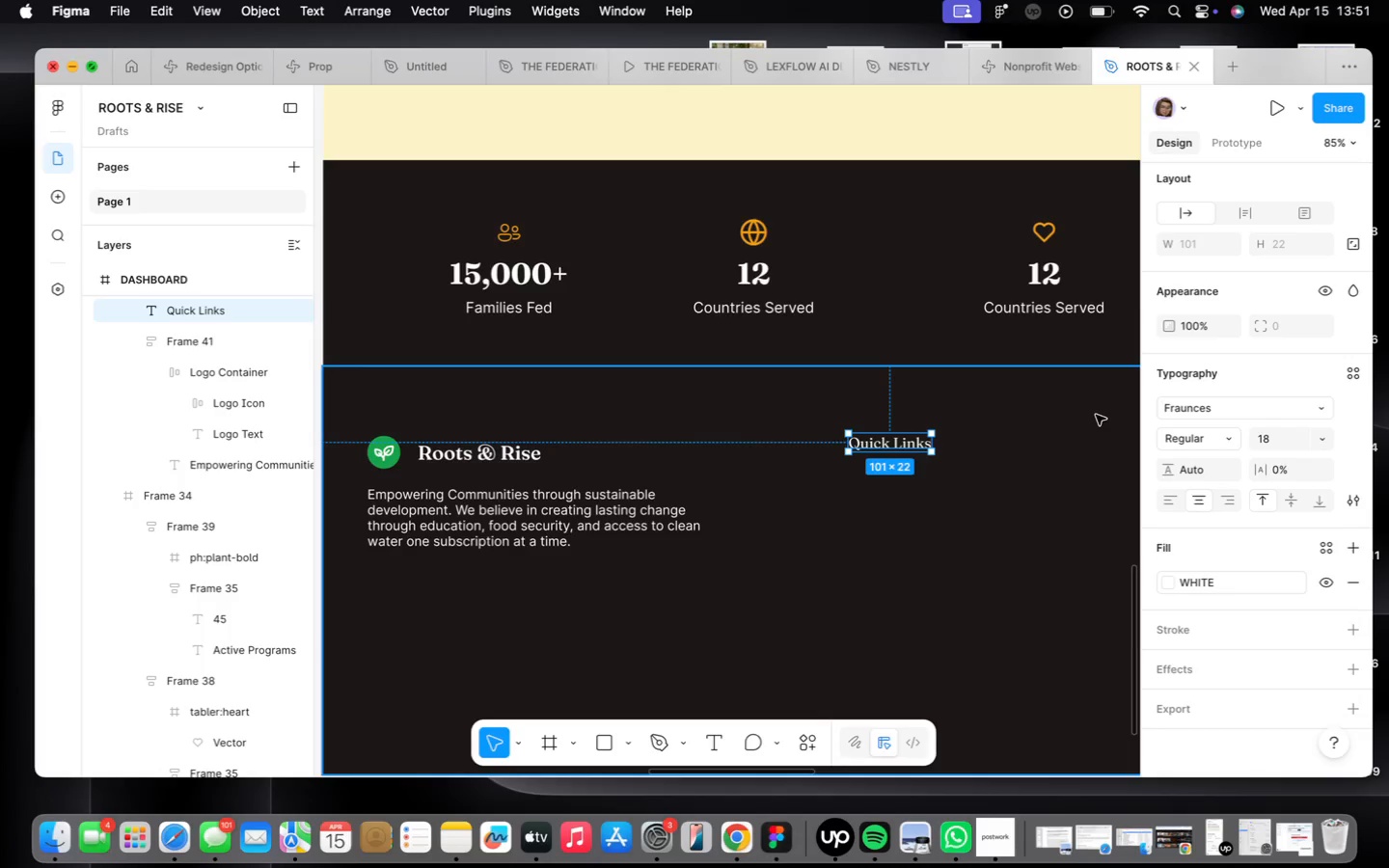 
wait(51.21)
 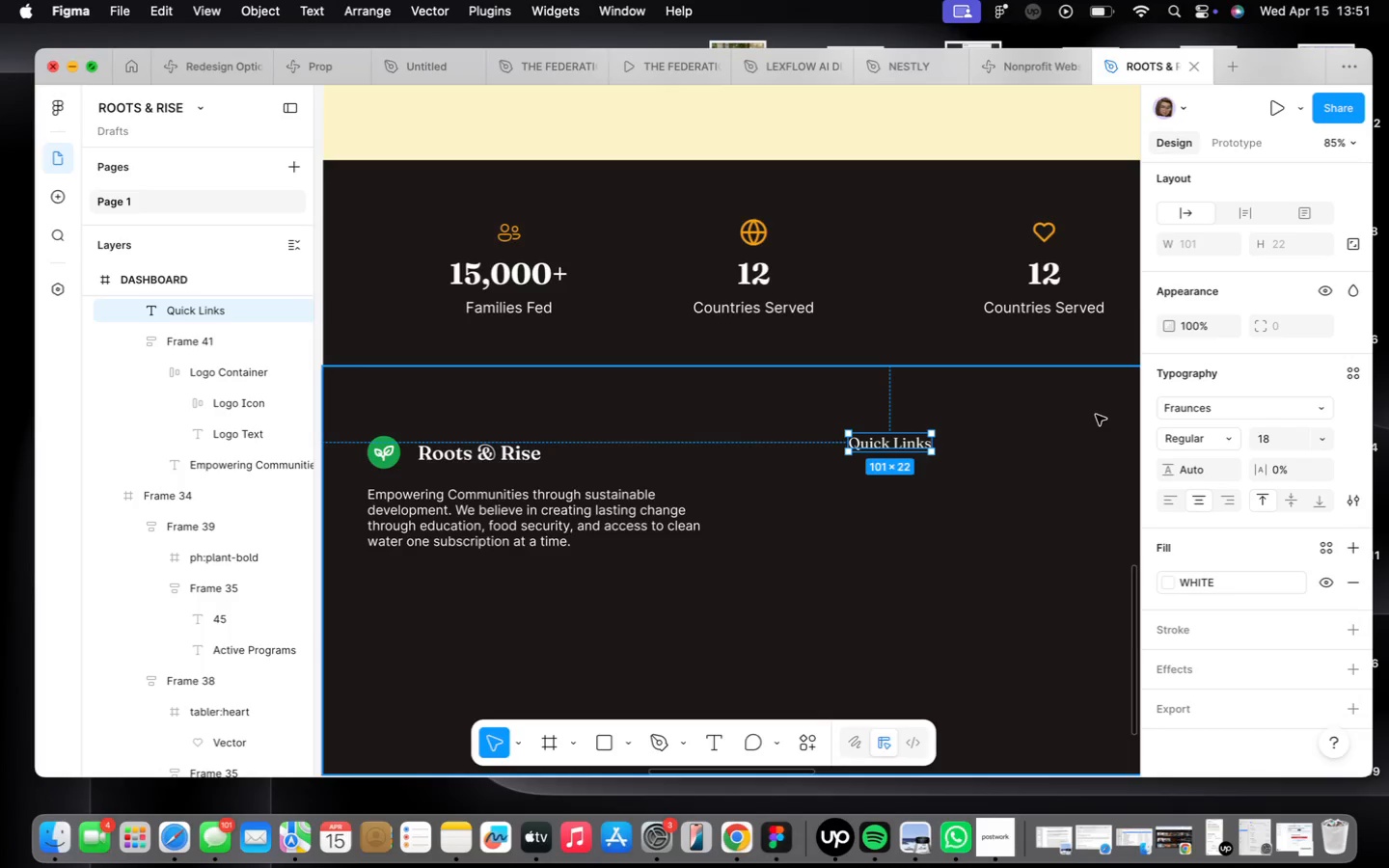 
left_click([781, 312])
 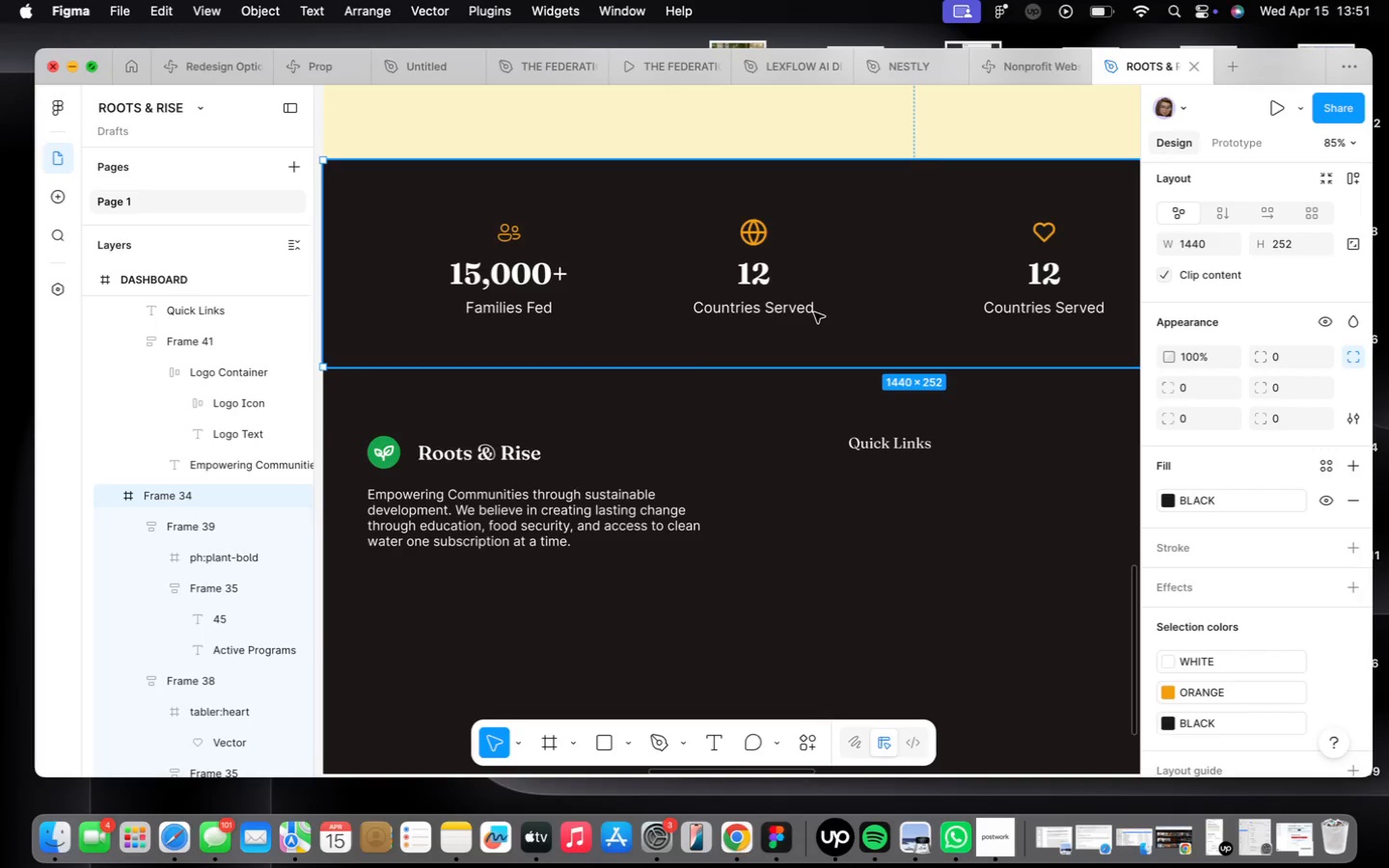 
double_click([814, 312])
 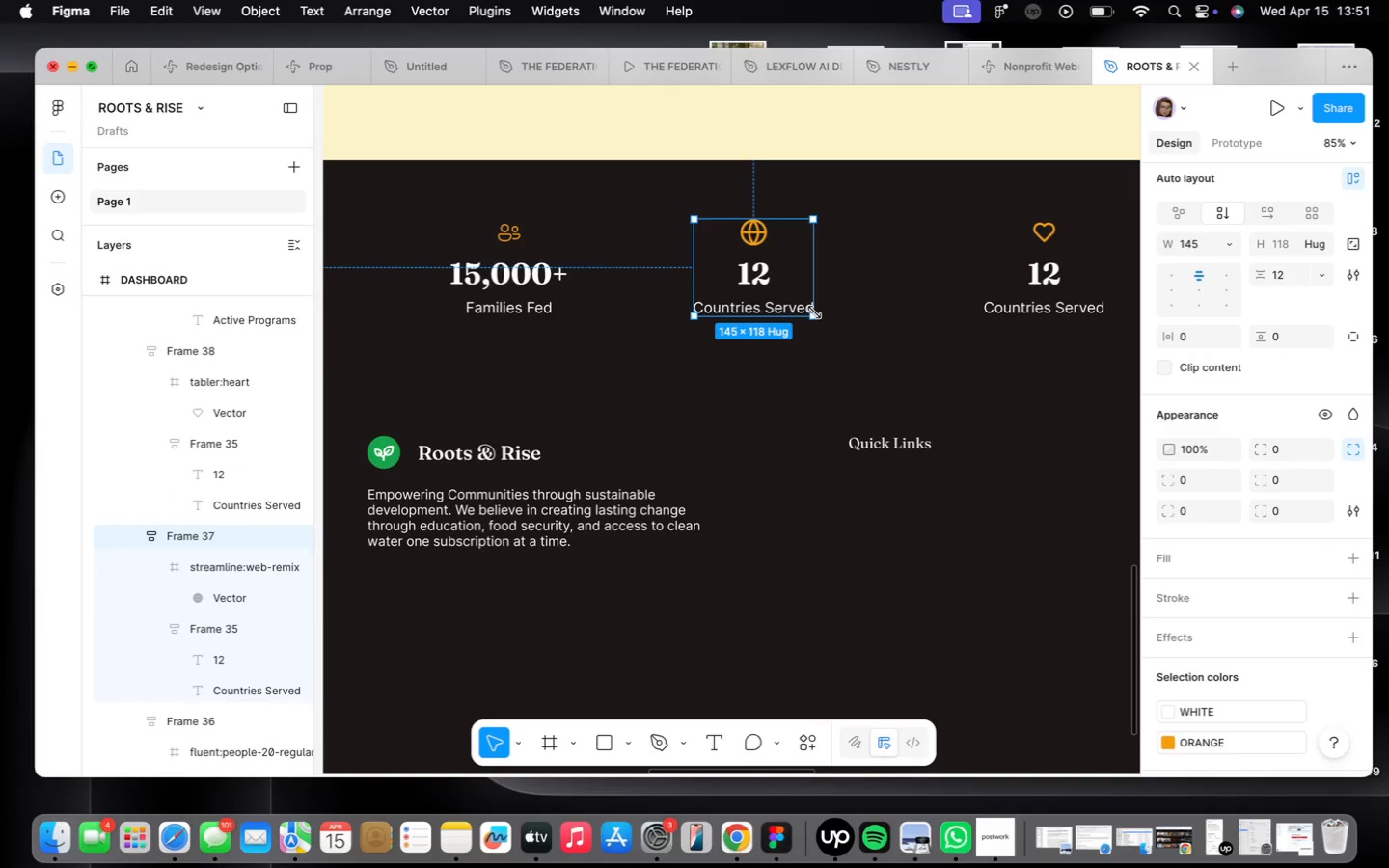 
triple_click([814, 312])
 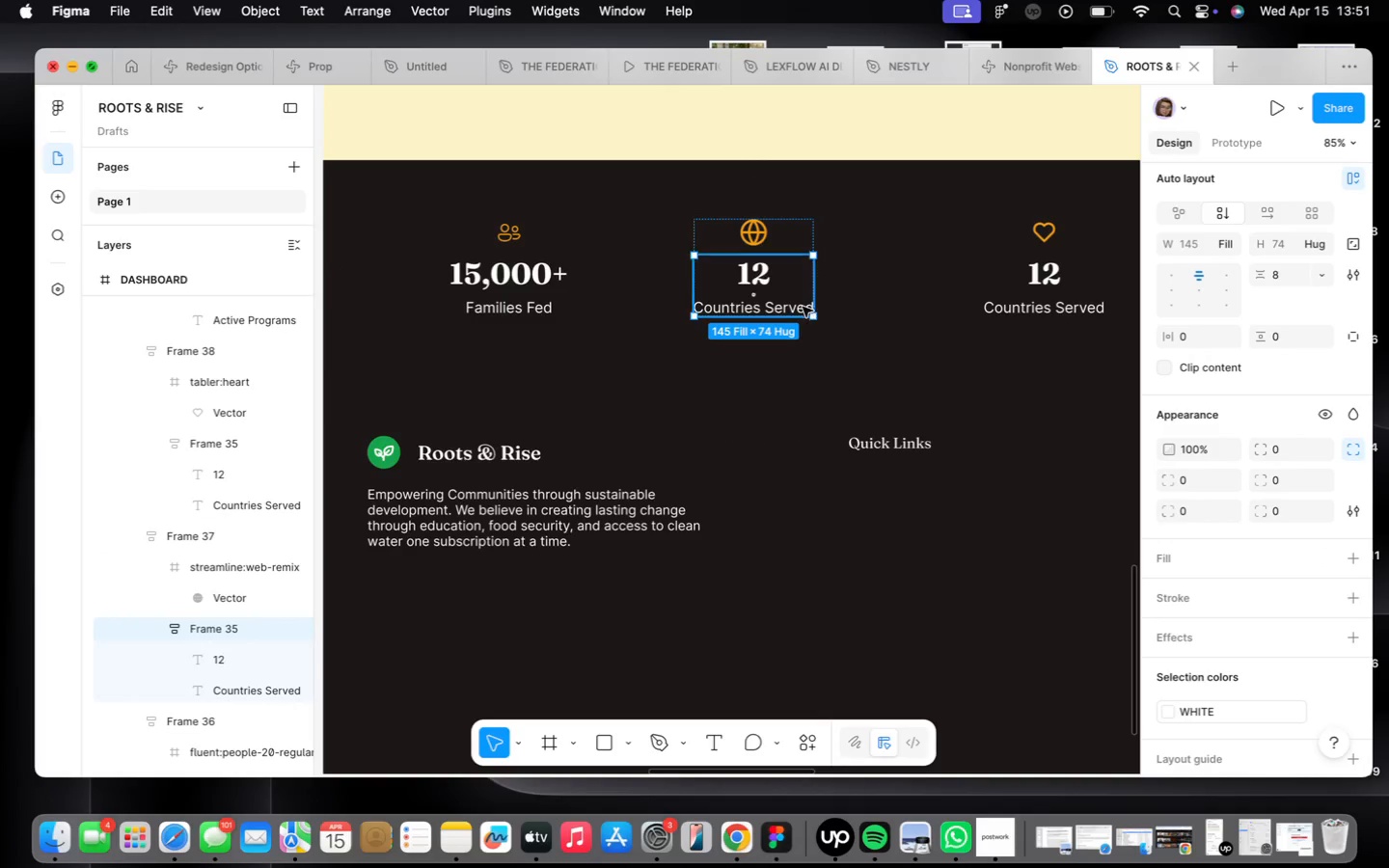 
left_click([803, 307])
 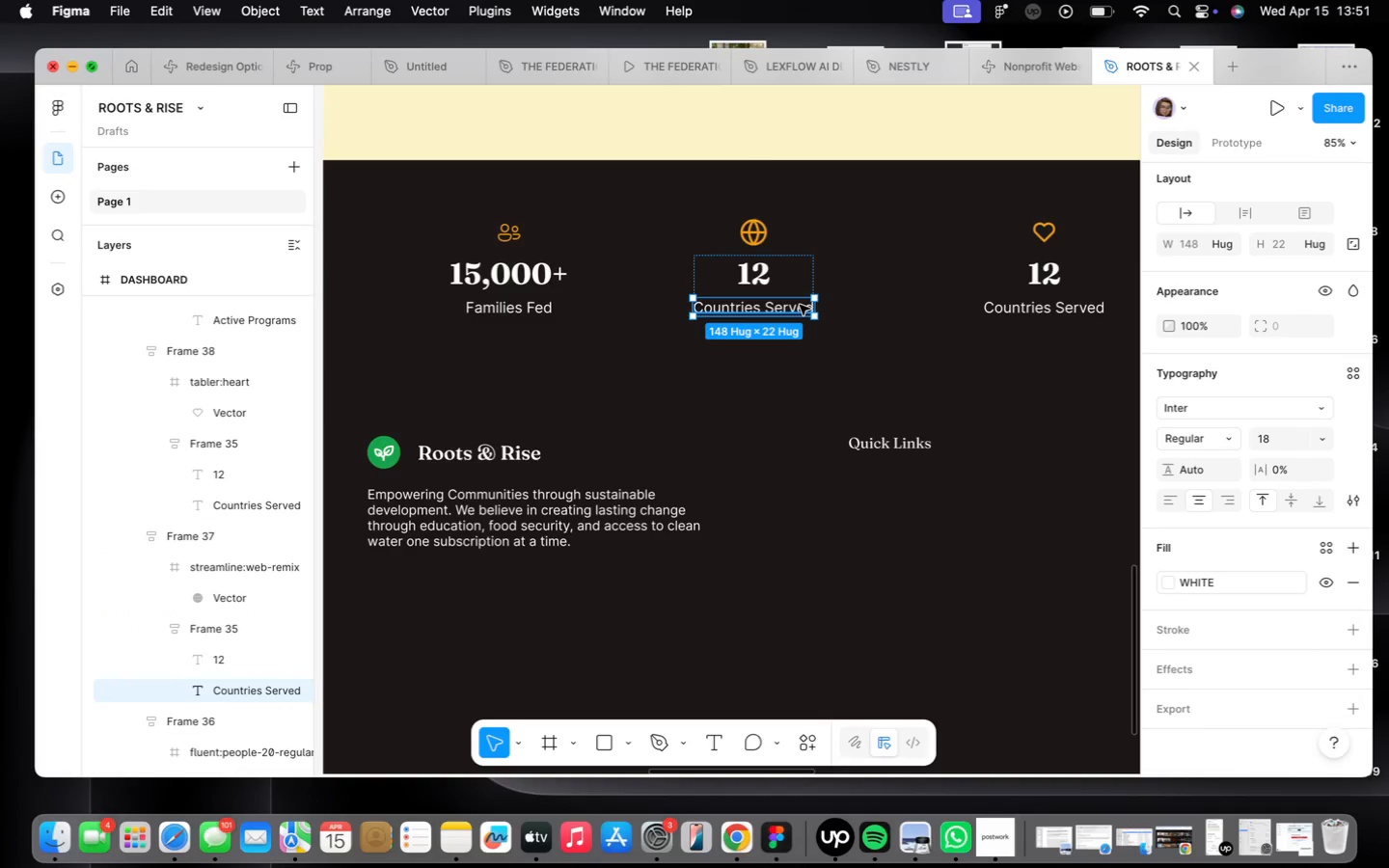 
hold_key(key=OptionLeft, duration=1.42)
left_click_drag(start_coordinate=[800, 305], to_coordinate=[957, 472])
 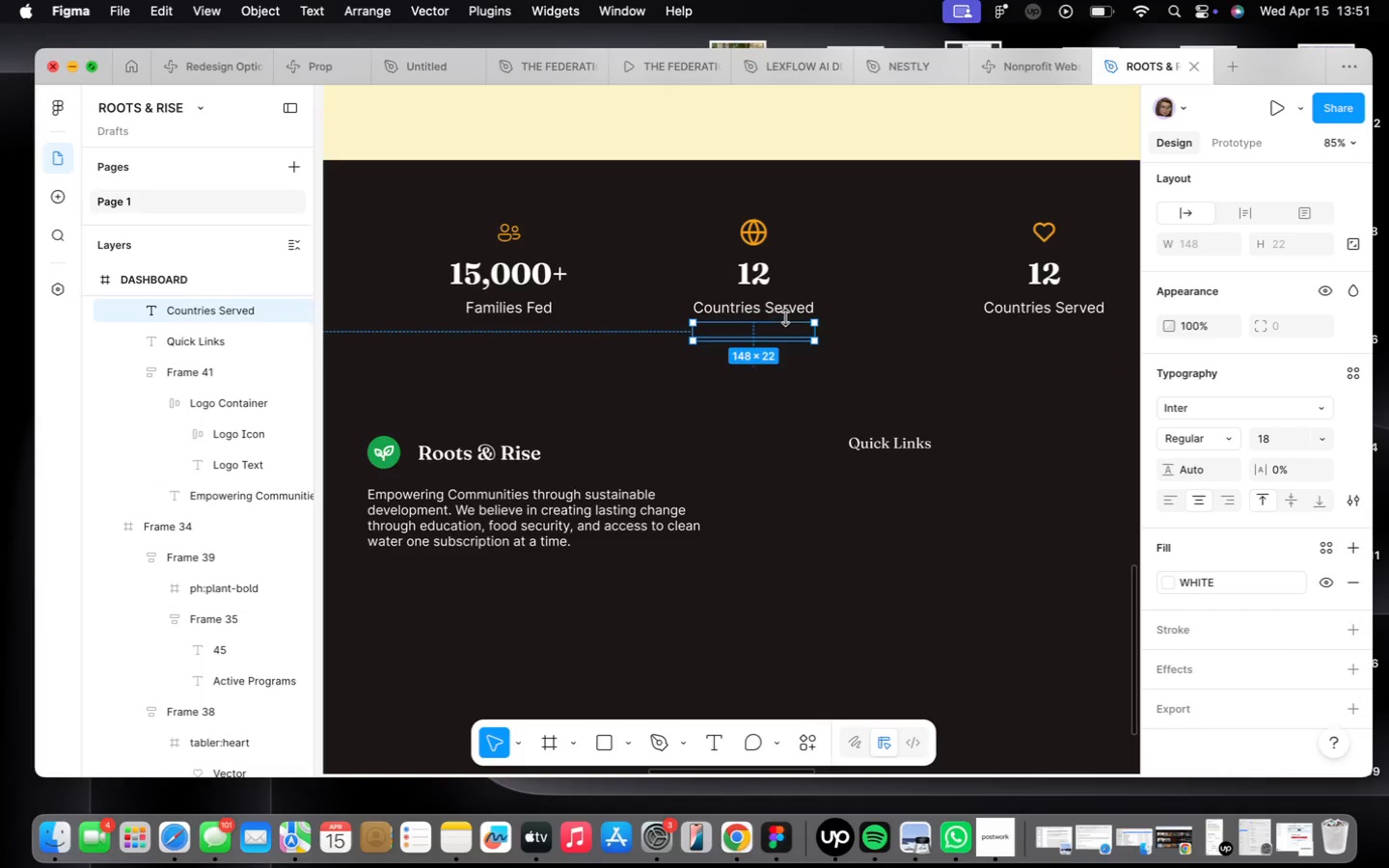 
left_click_drag(start_coordinate=[788, 326], to_coordinate=[952, 467])
 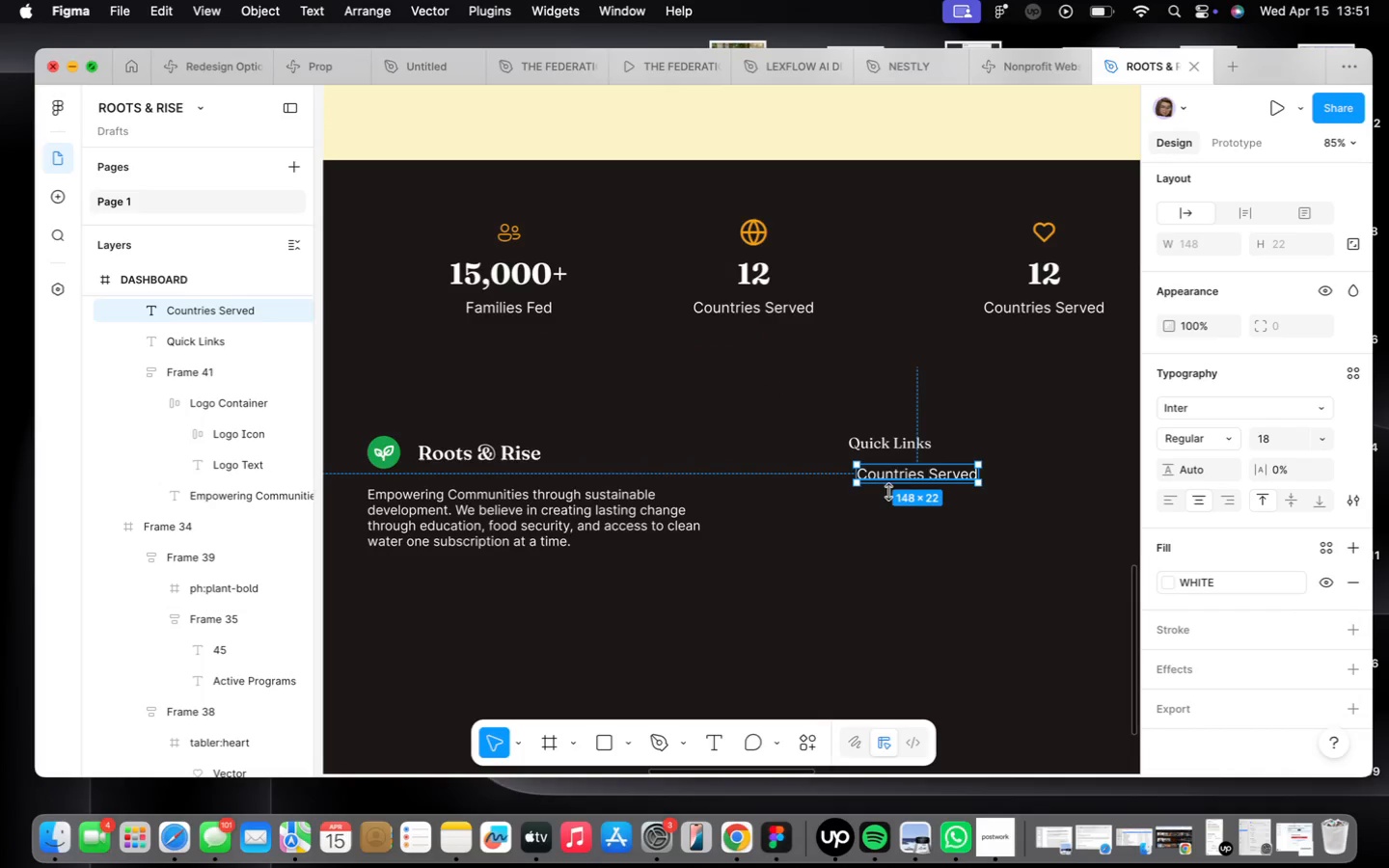 
left_click_drag(start_coordinate=[899, 467], to_coordinate=[891, 470])
 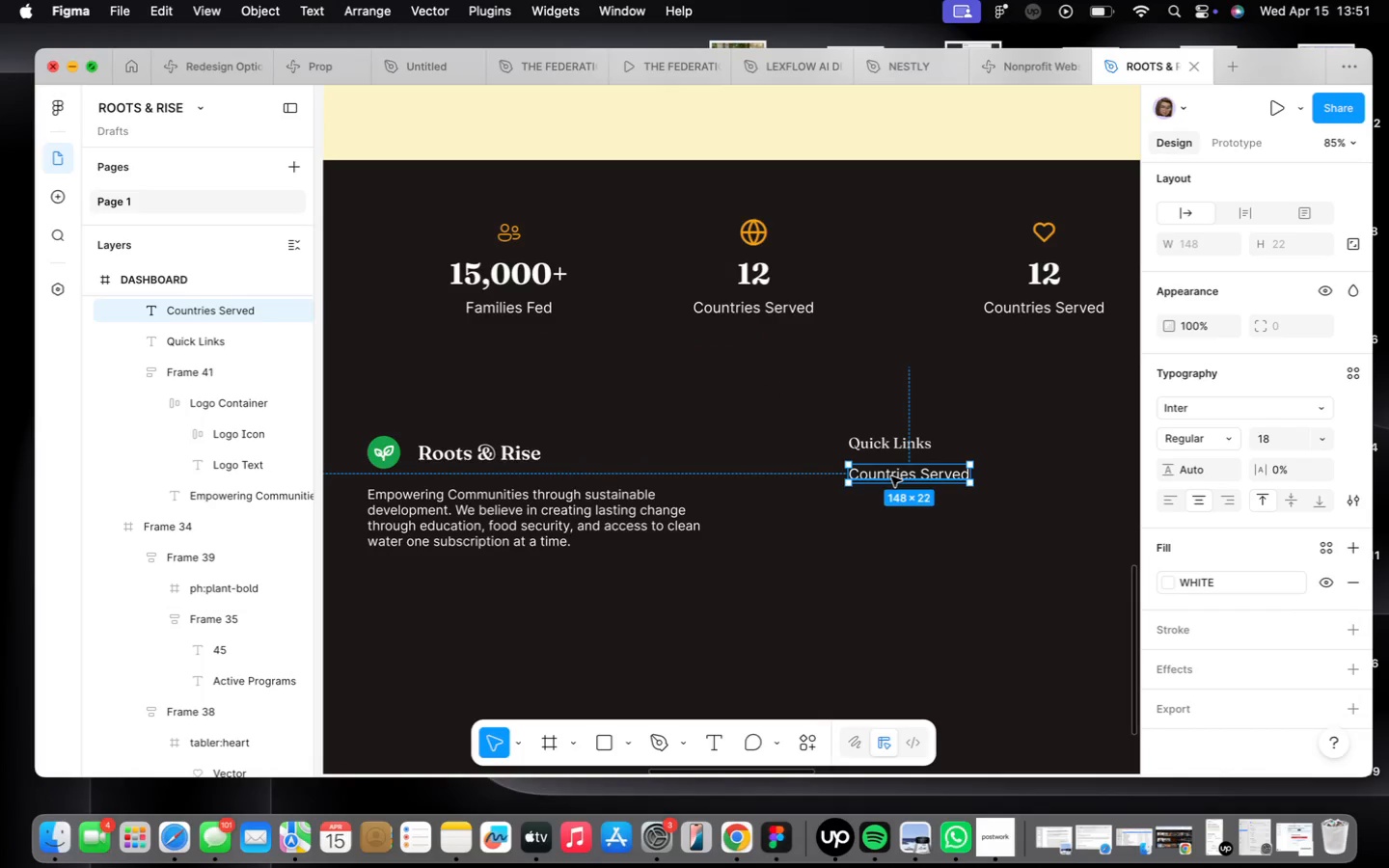 
double_click([891, 476])
 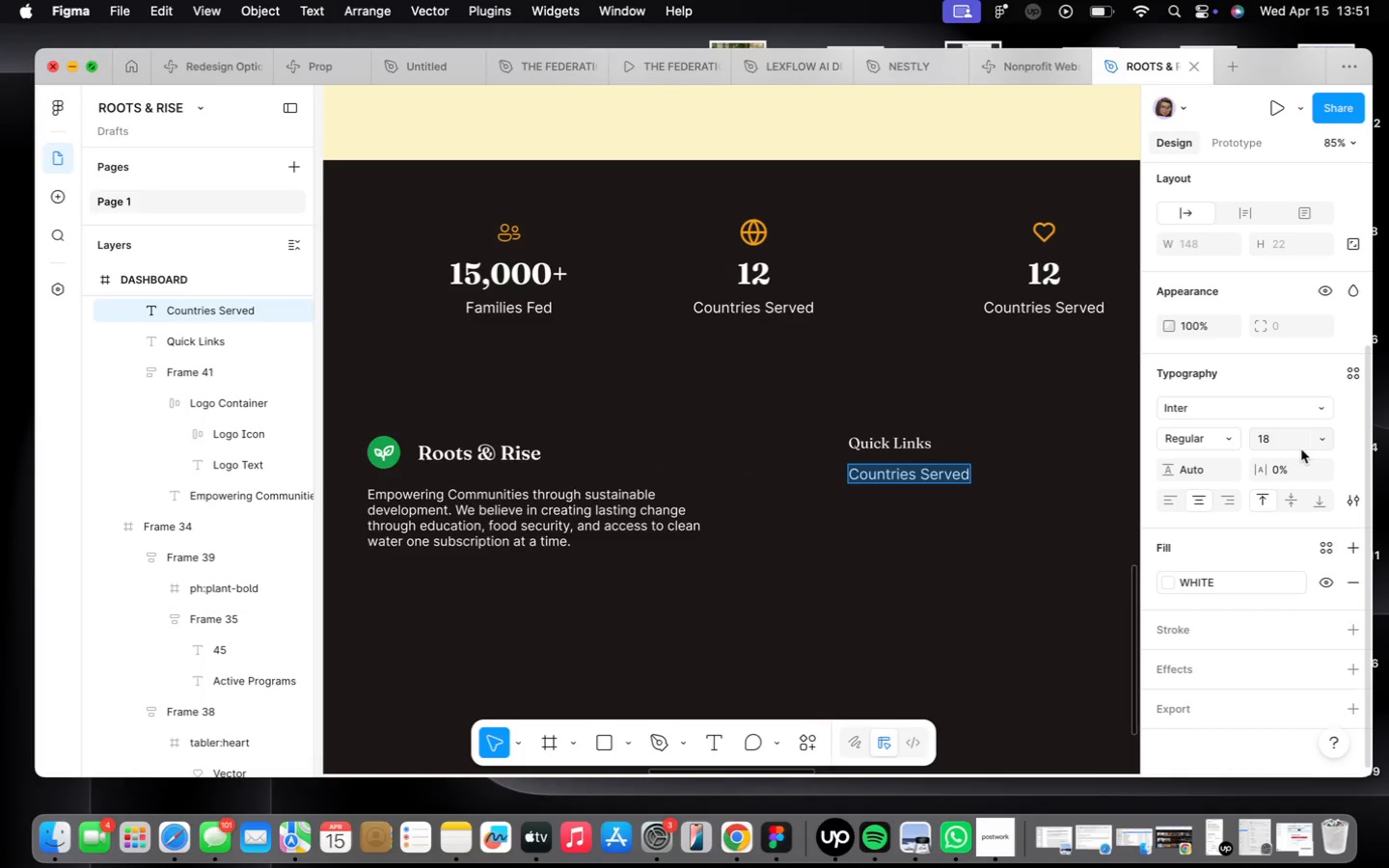 
left_click([1329, 438])
 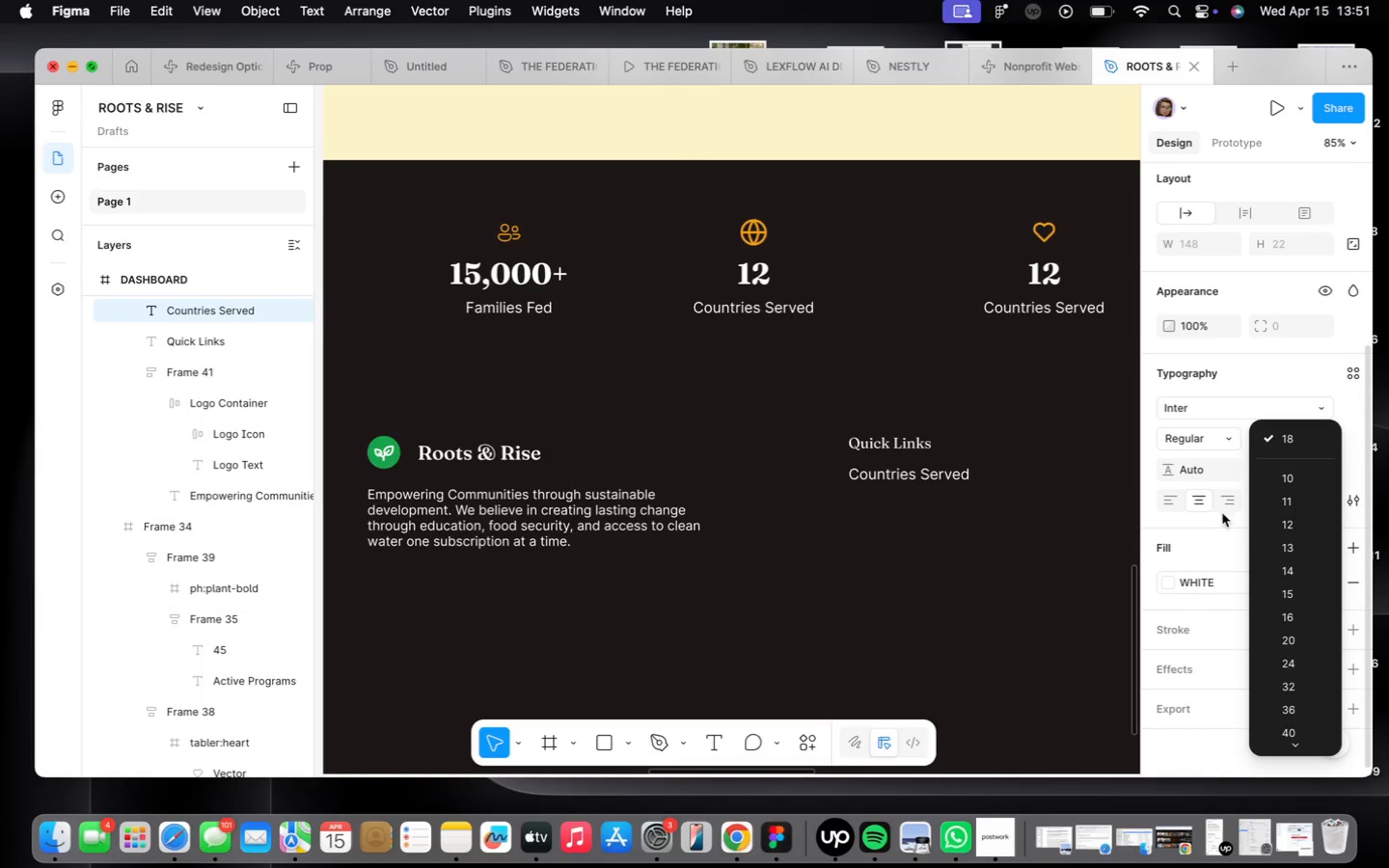 
left_click([1299, 613])
 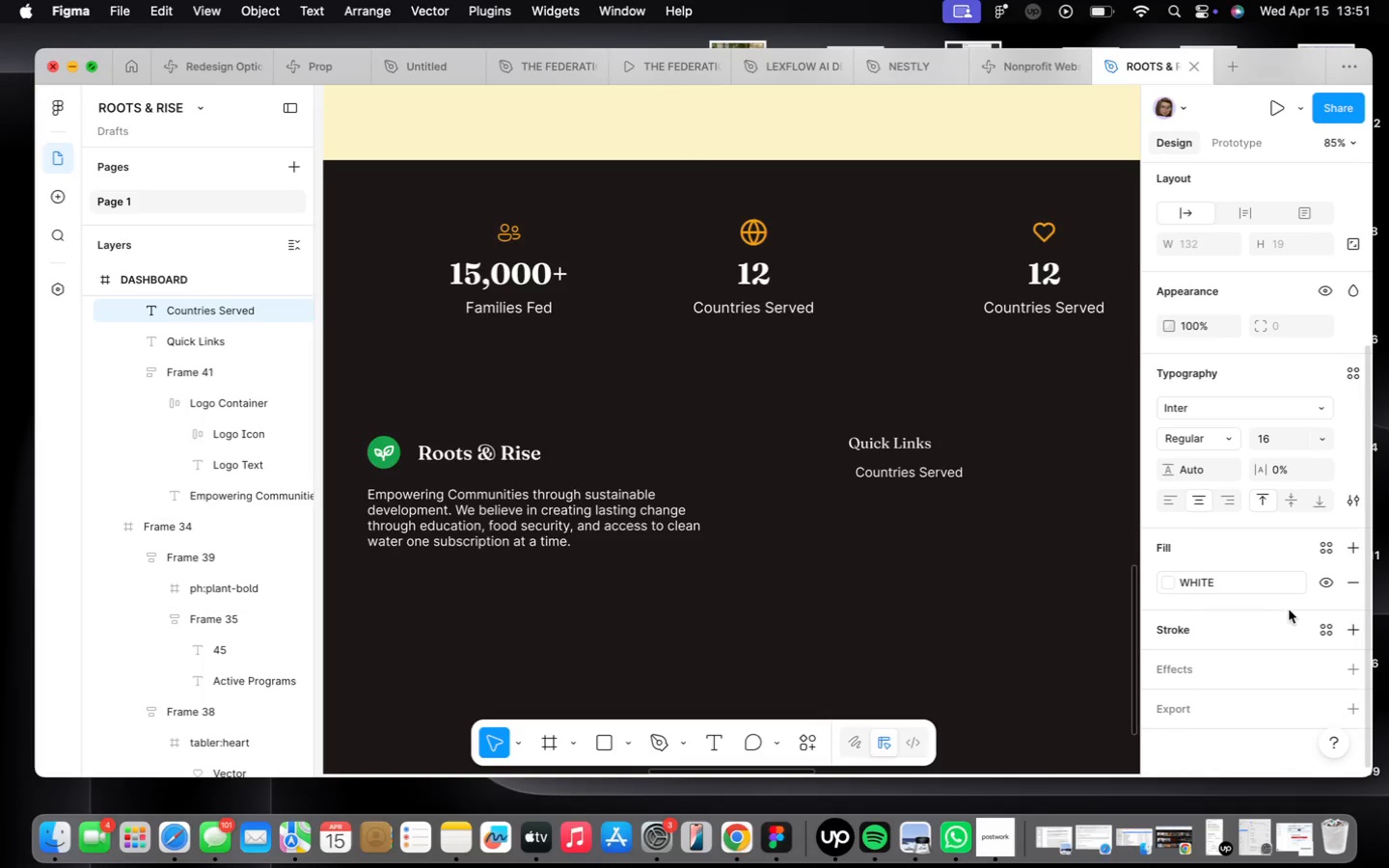 
mouse_move([1219, 556])
 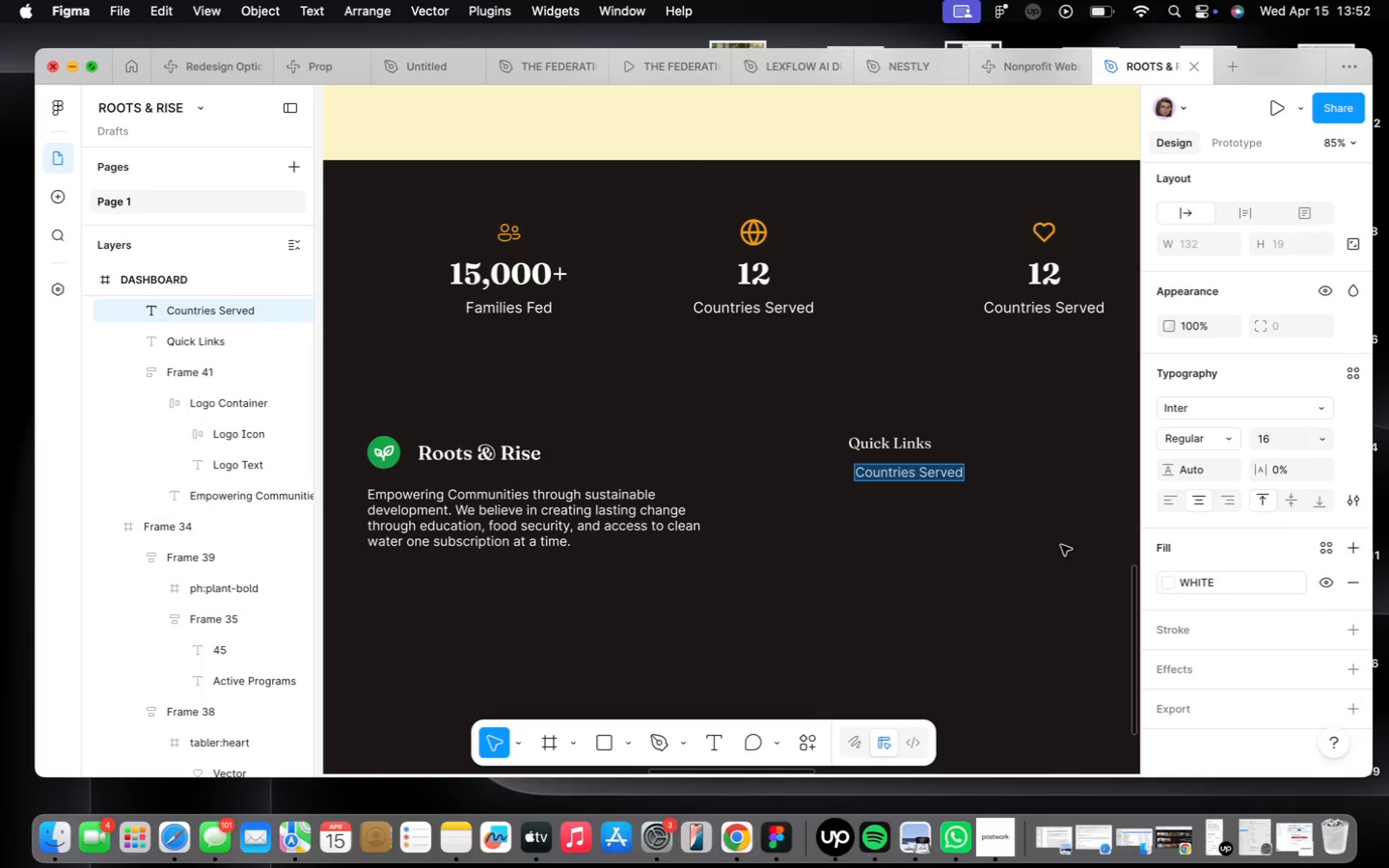 
key(CapsLock)
 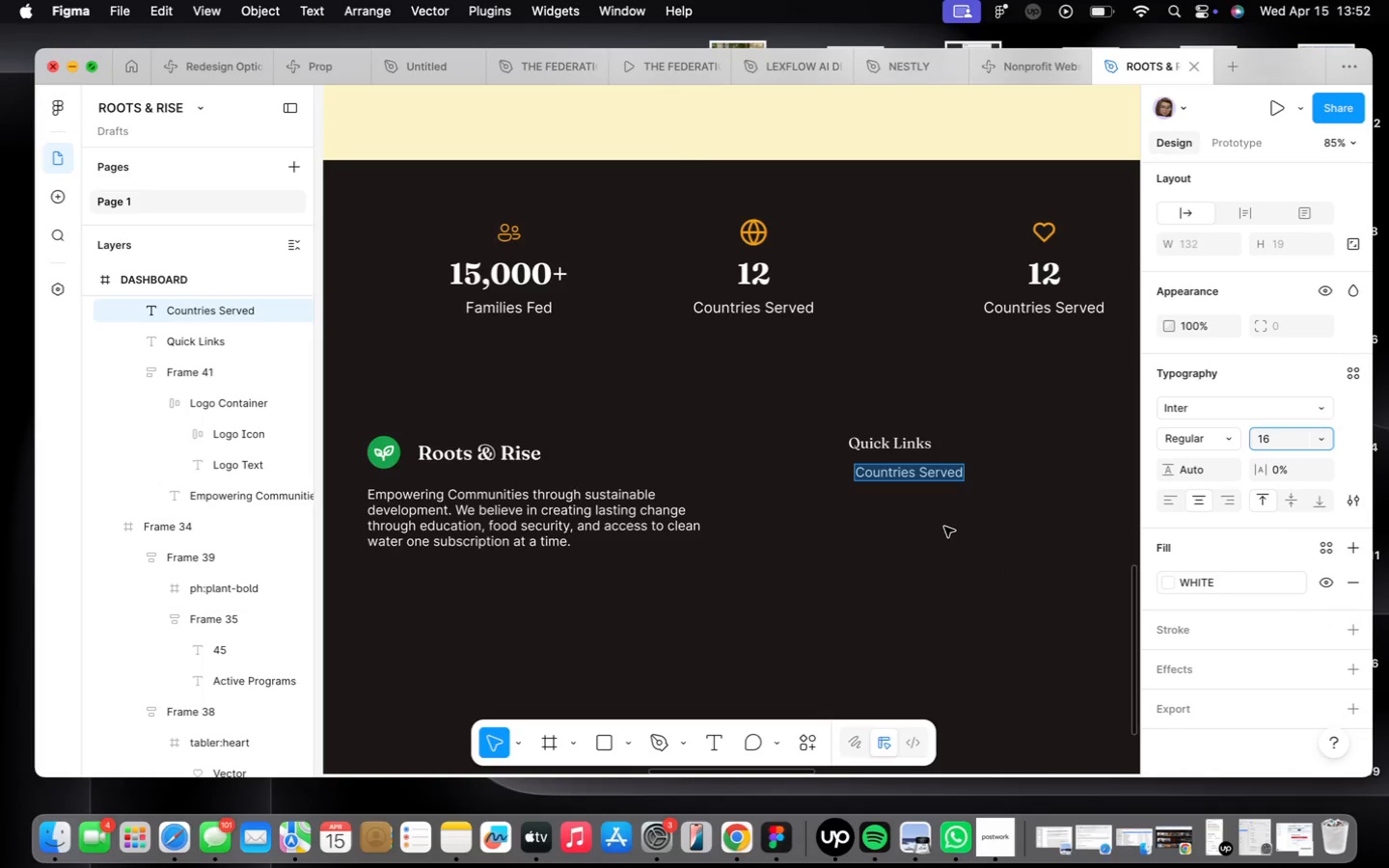 
key(A)
 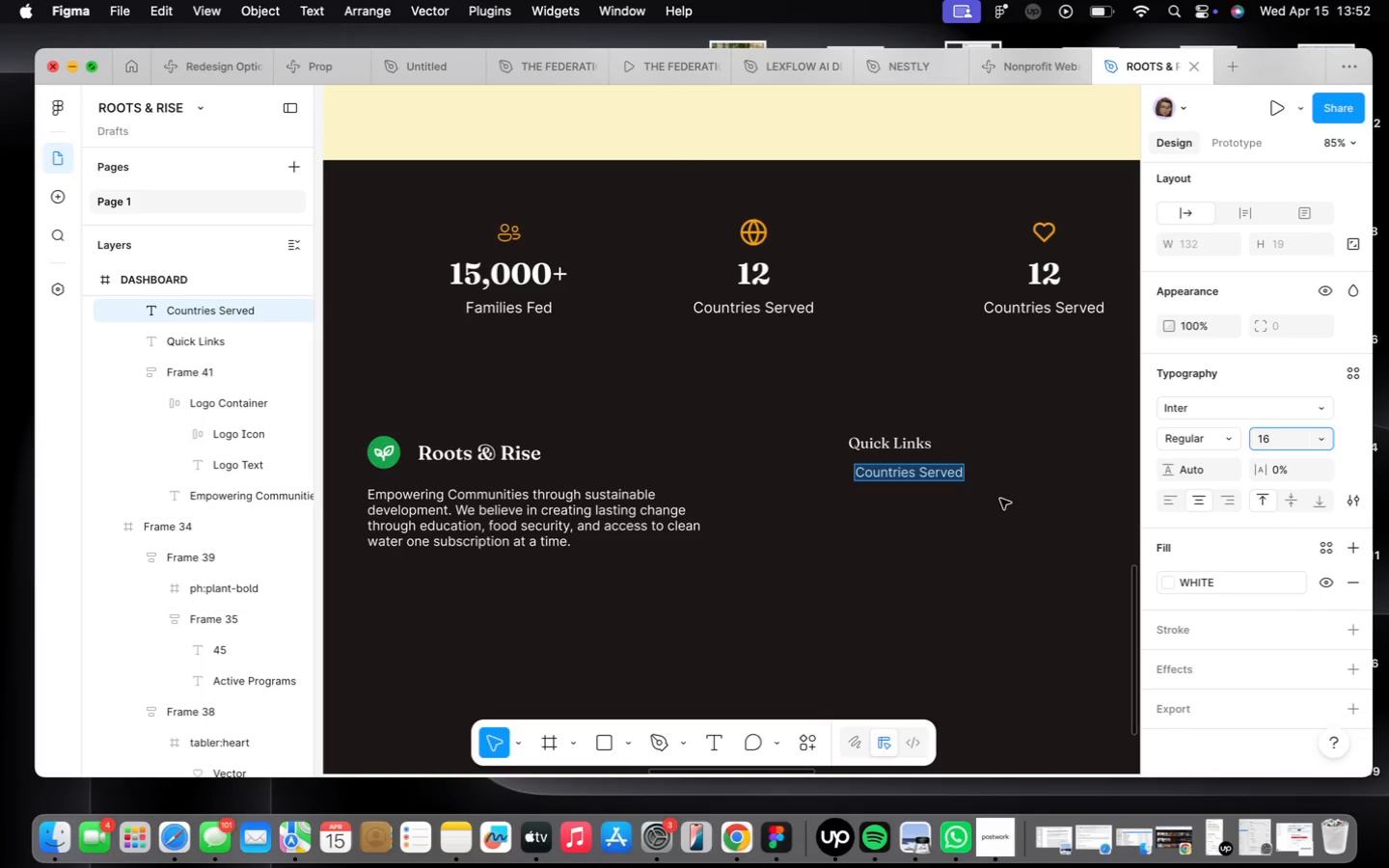 
type(bout Us)
 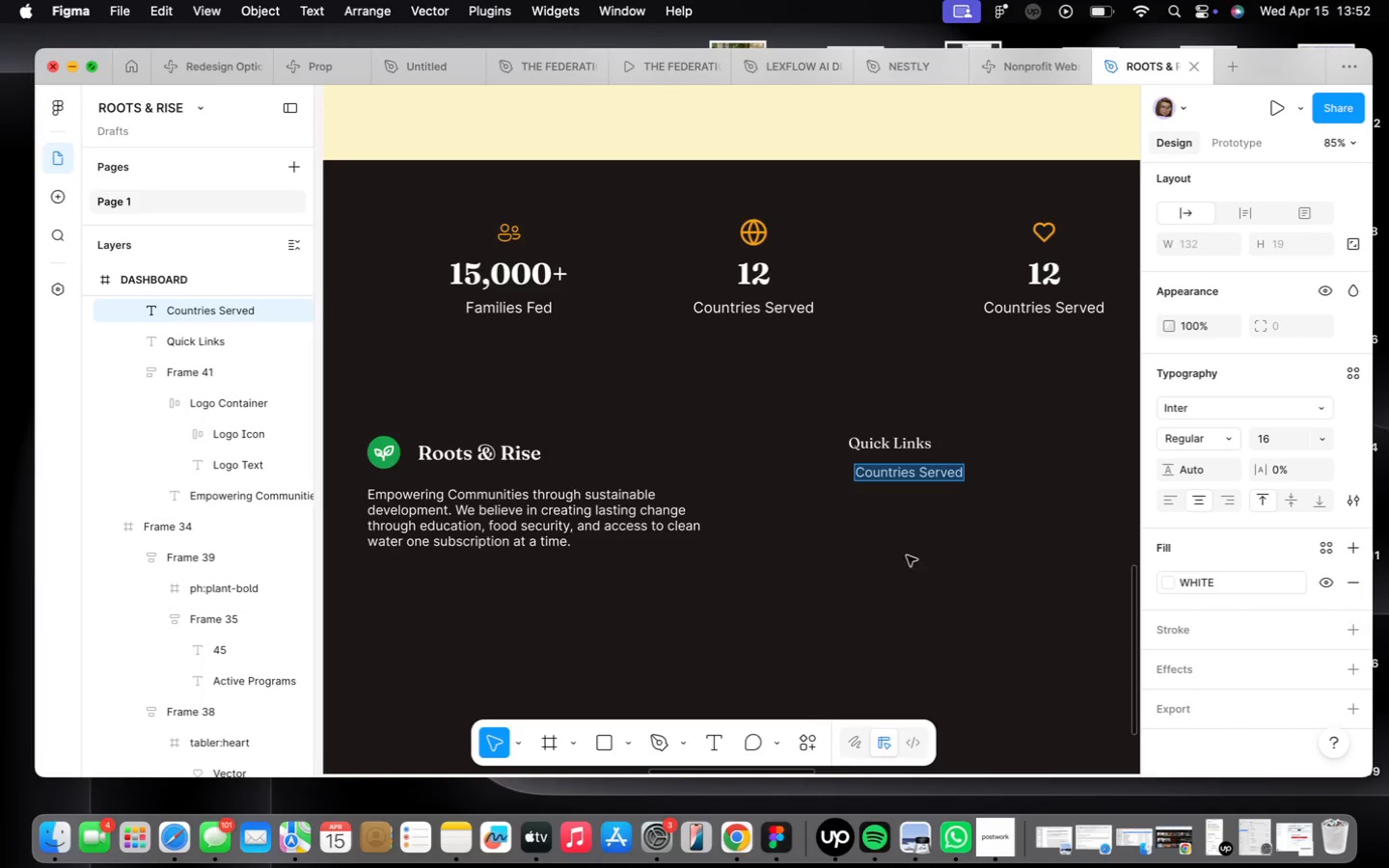 
type(About Us)
 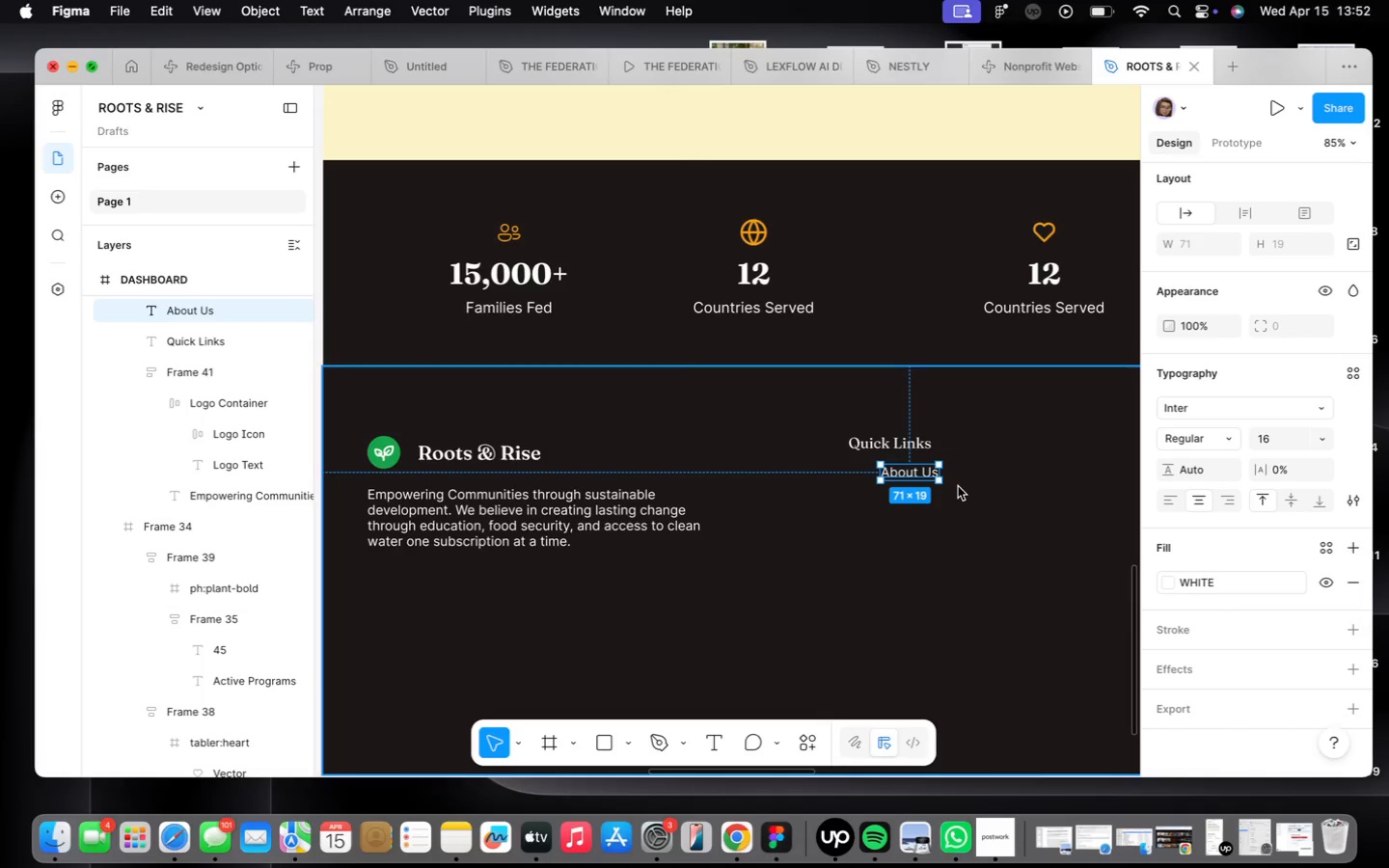 
left_click_drag(start_coordinate=[905, 473], to_coordinate=[874, 476])
 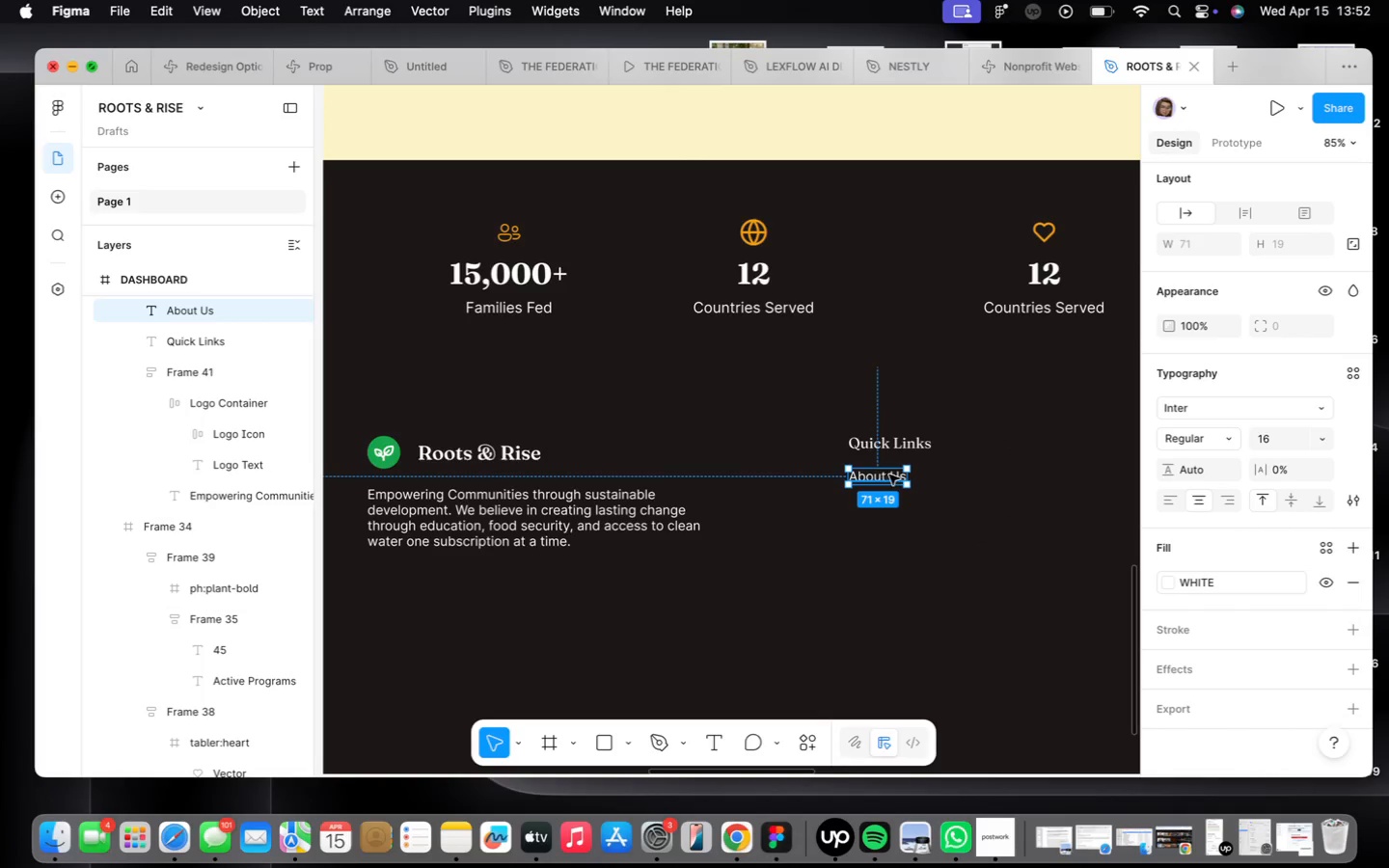 
scroll: coordinate [894, 476], scroll_direction: up, amount: 6.0
 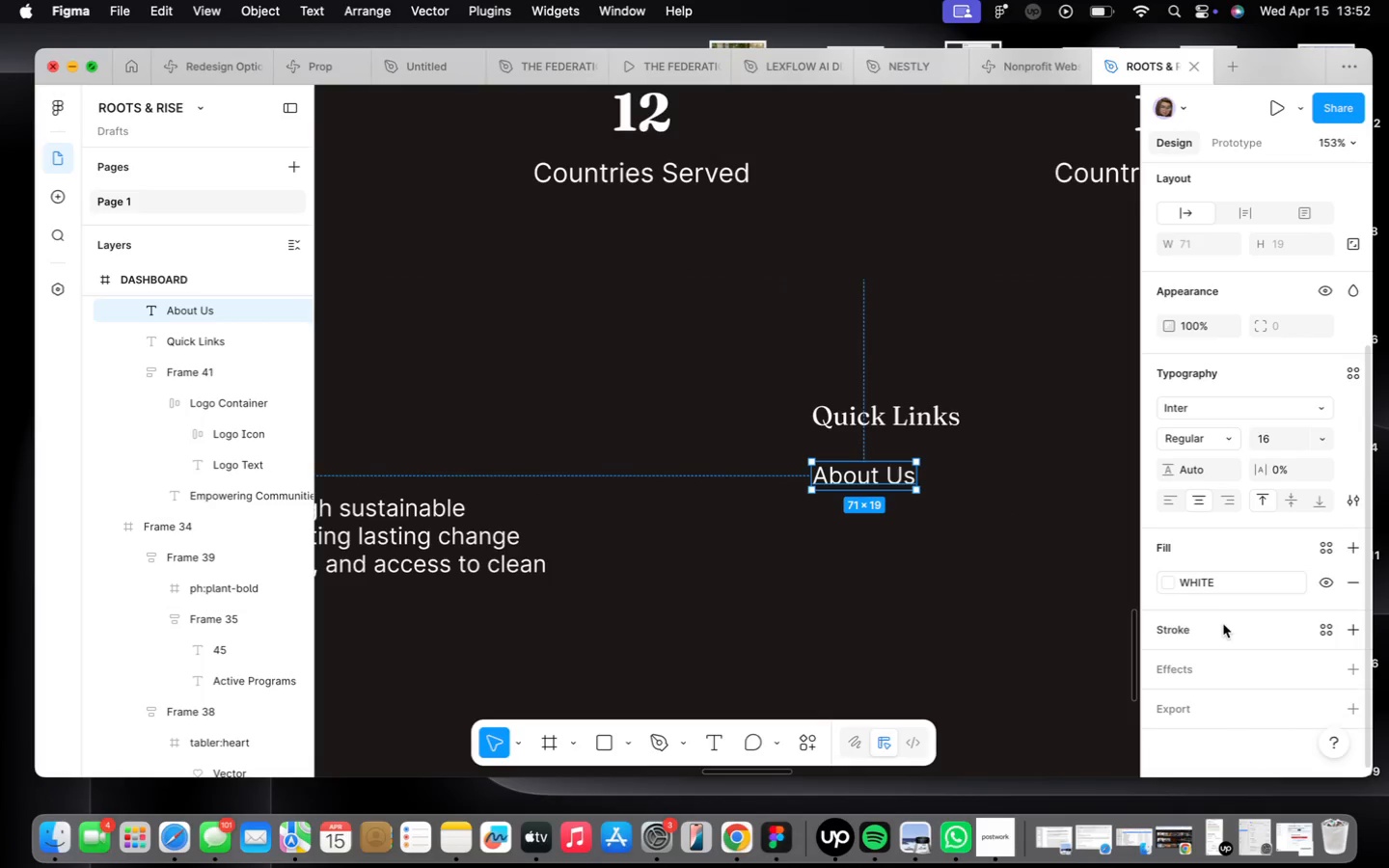 
mouse_move([1193, 580])
 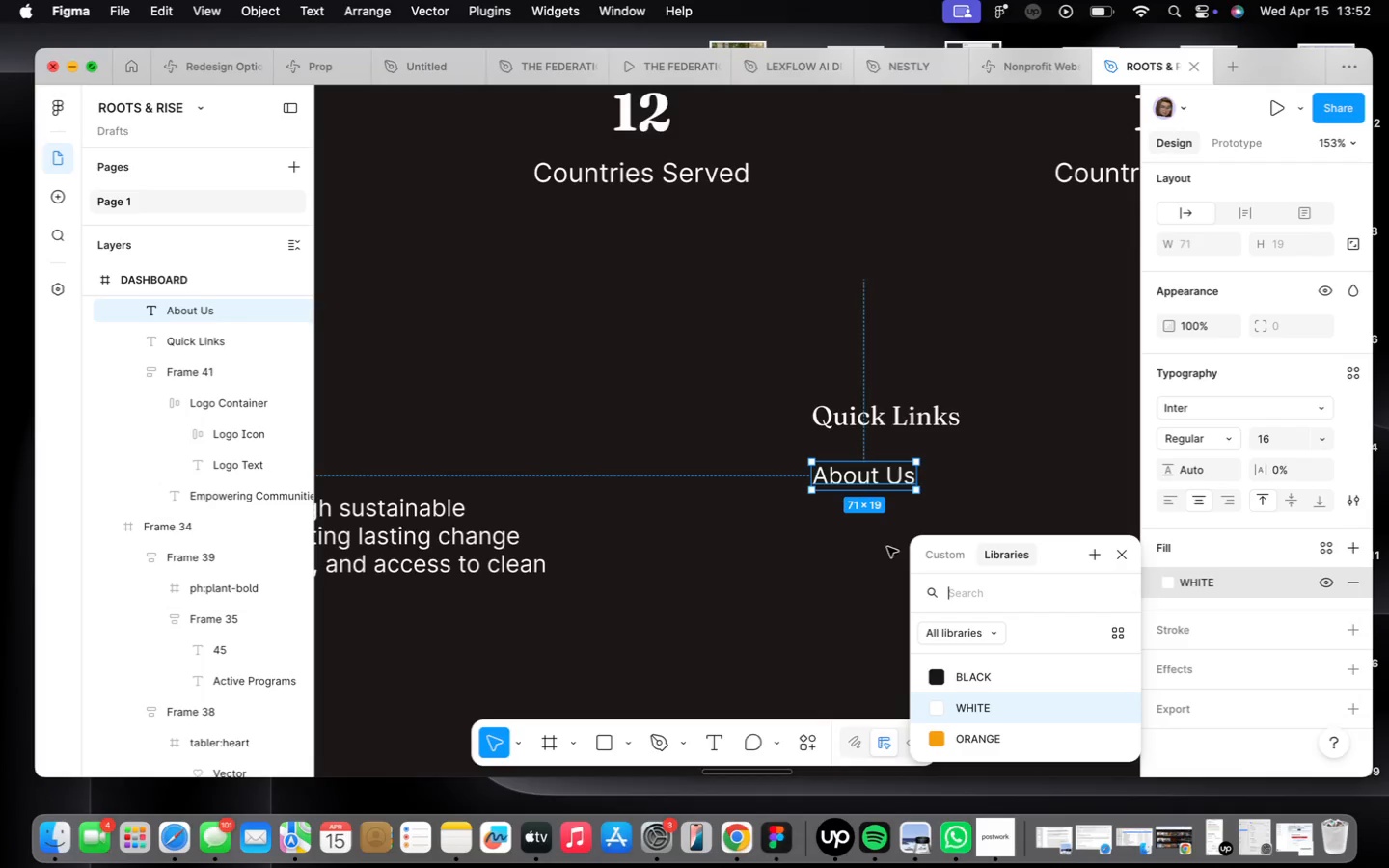 
left_click([835, 533])
 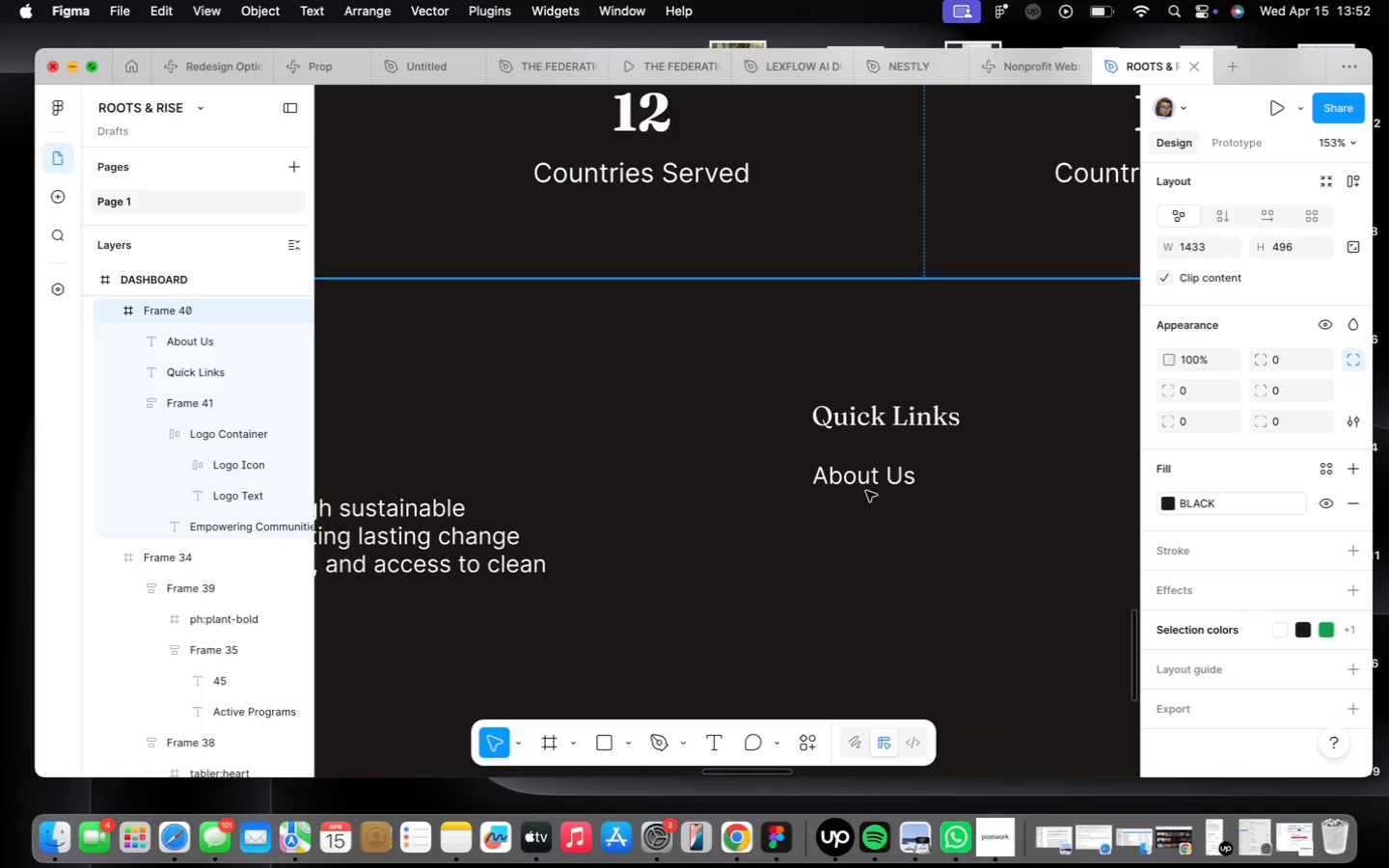 
double_click([866, 490])
 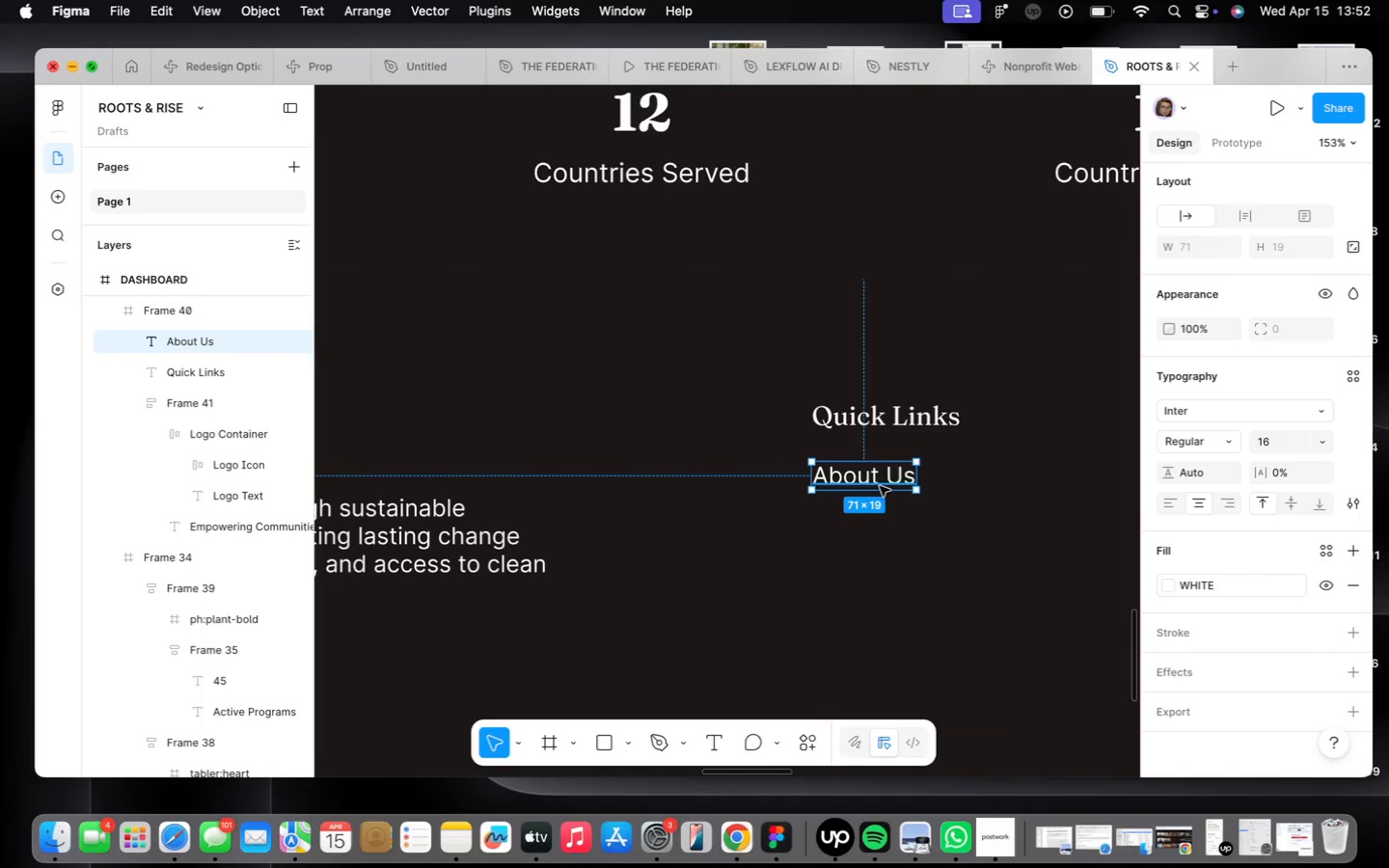 
double_click([880, 486])
 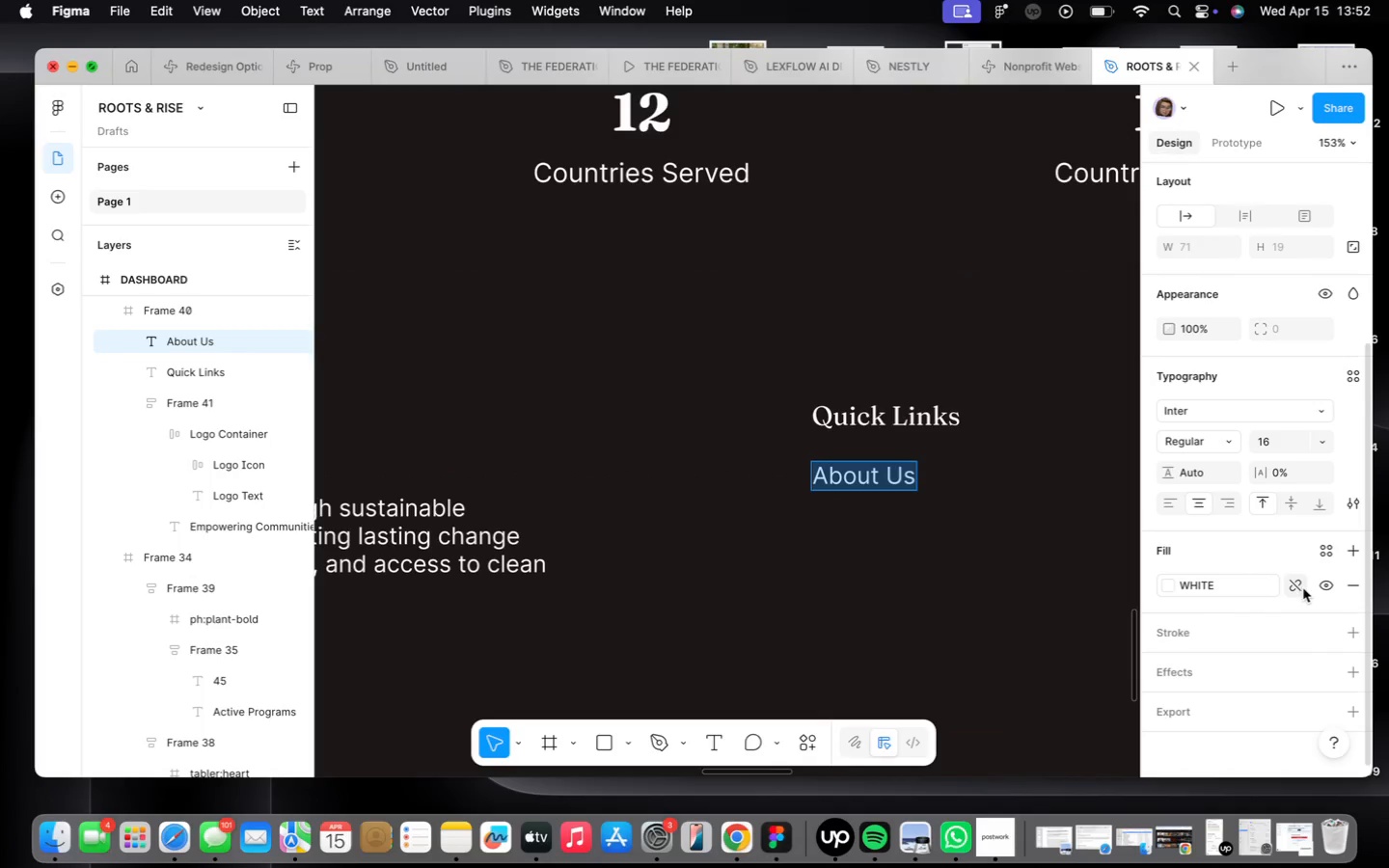 
left_click([1295, 586])
 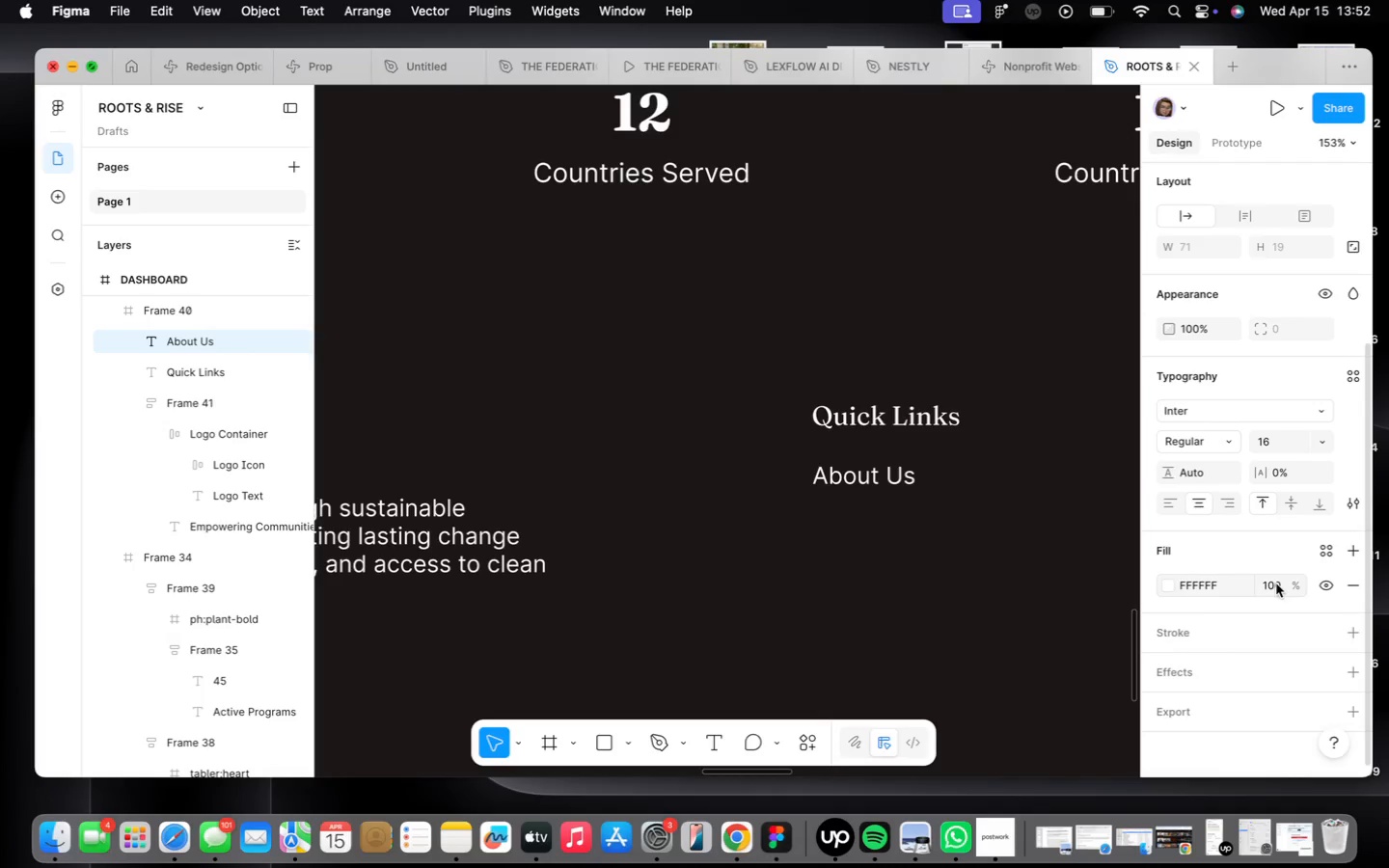 
left_click([1284, 585])
 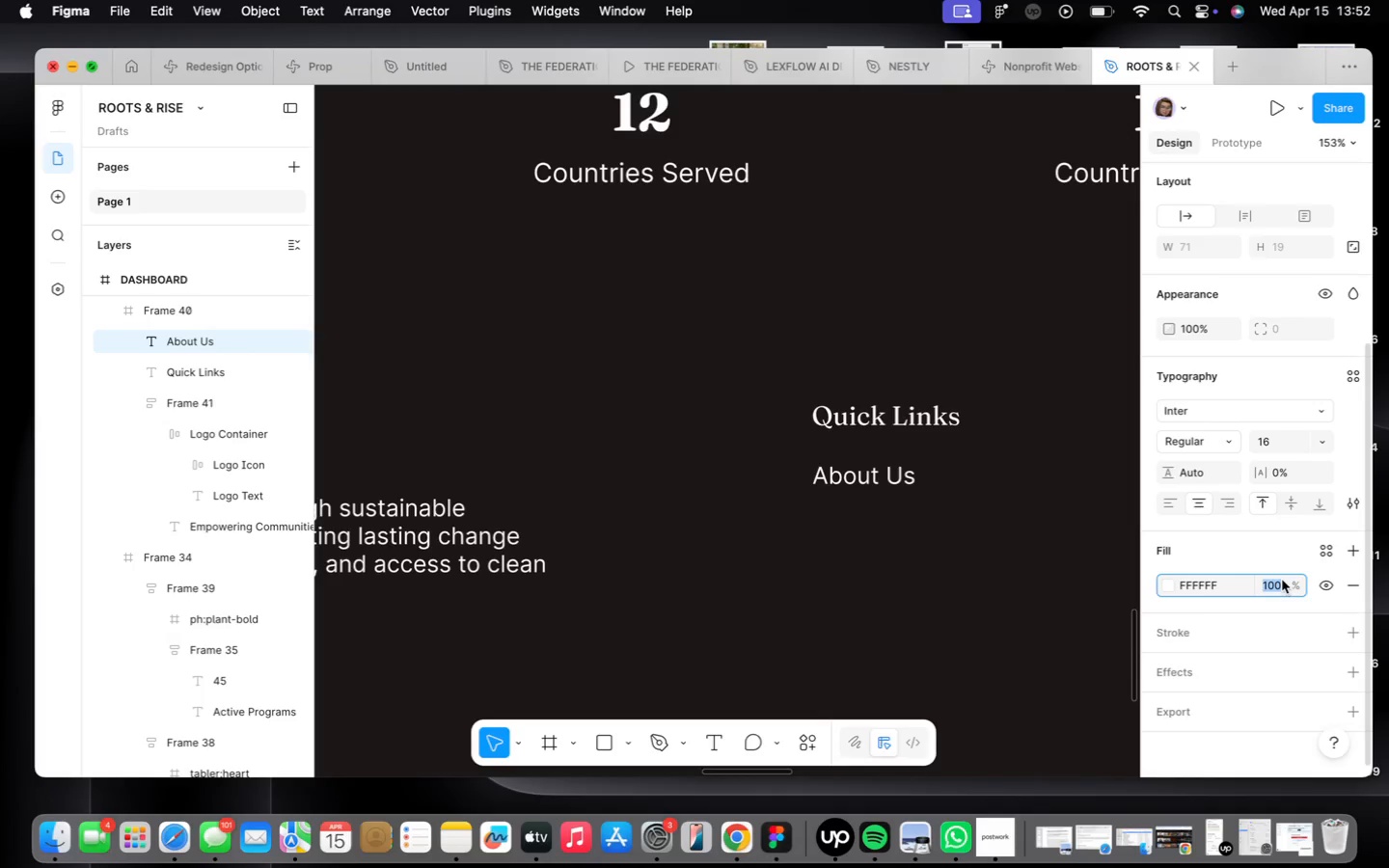 
type(80)
 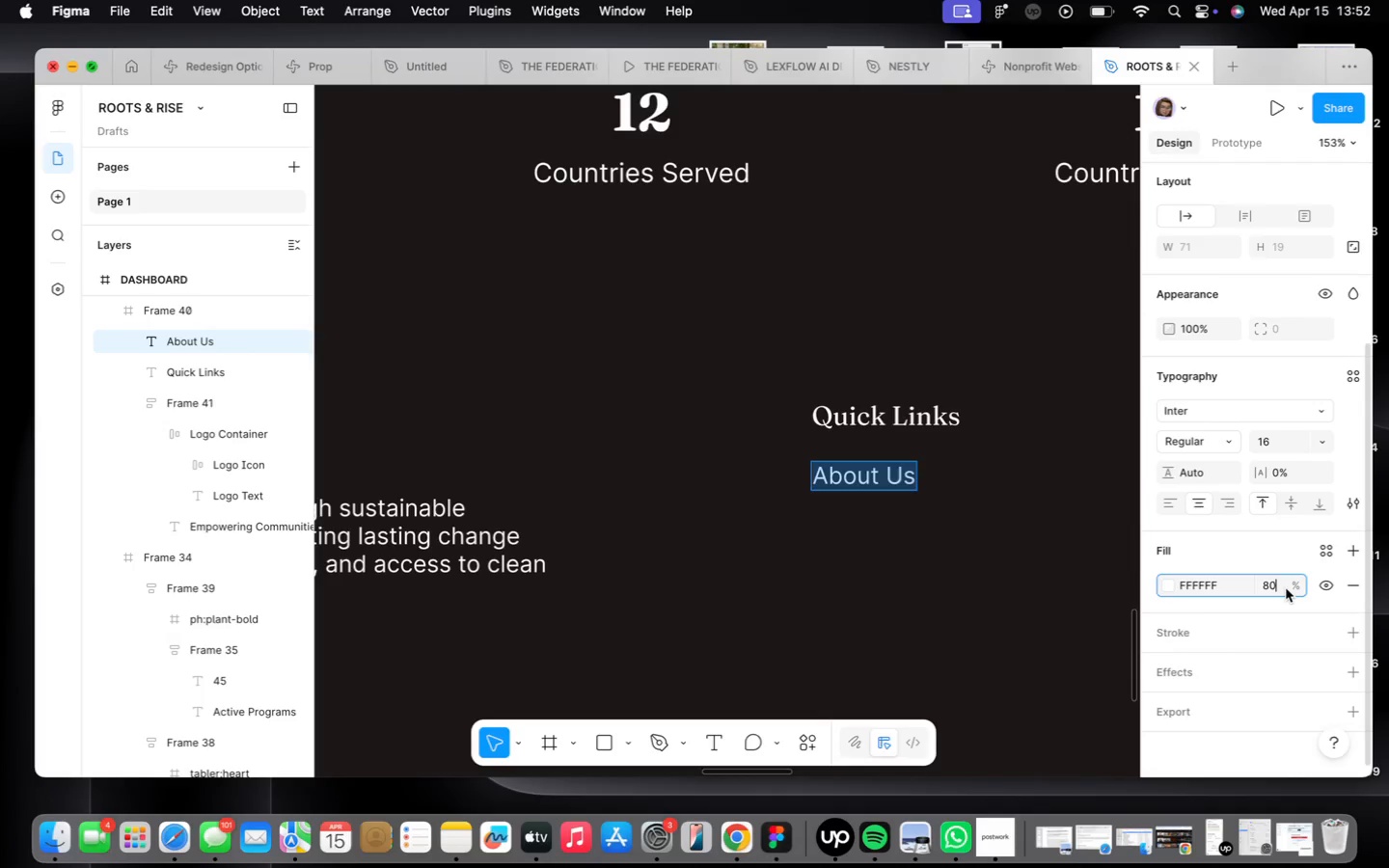 
key(Enter)
 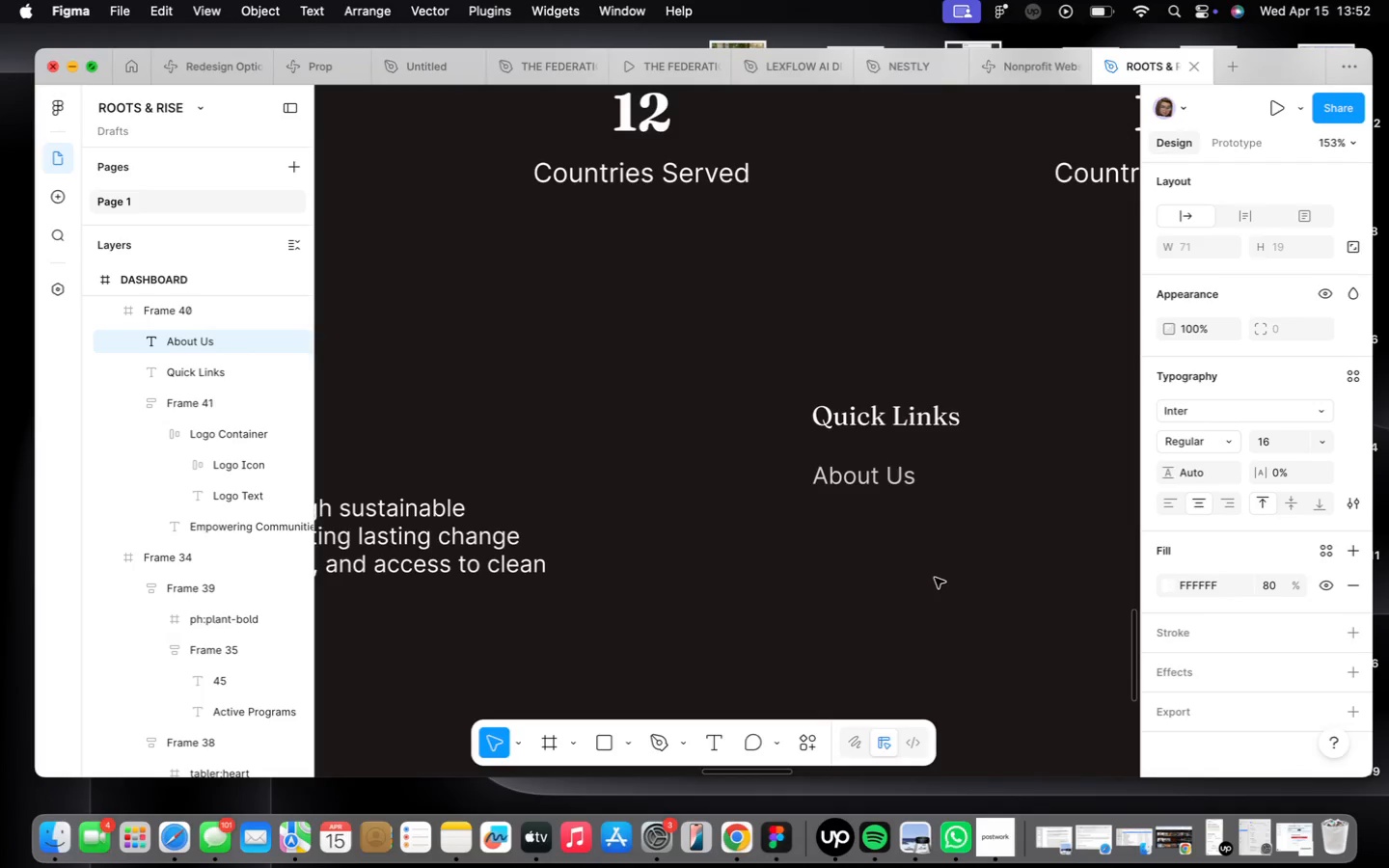 
left_click([955, 559])
 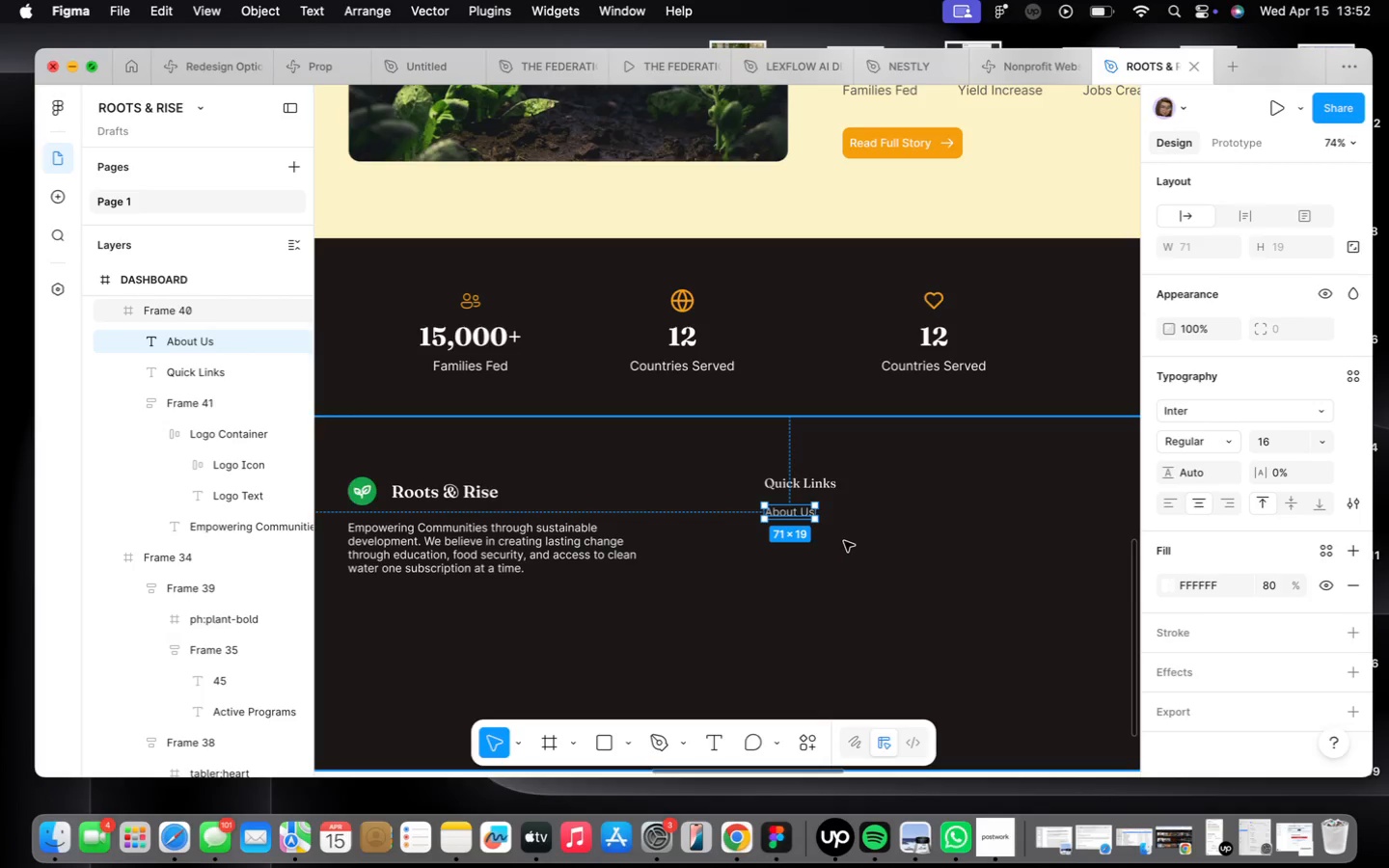 
scroll: coordinate [935, 572], scroll_direction: down, amount: 10.0
 